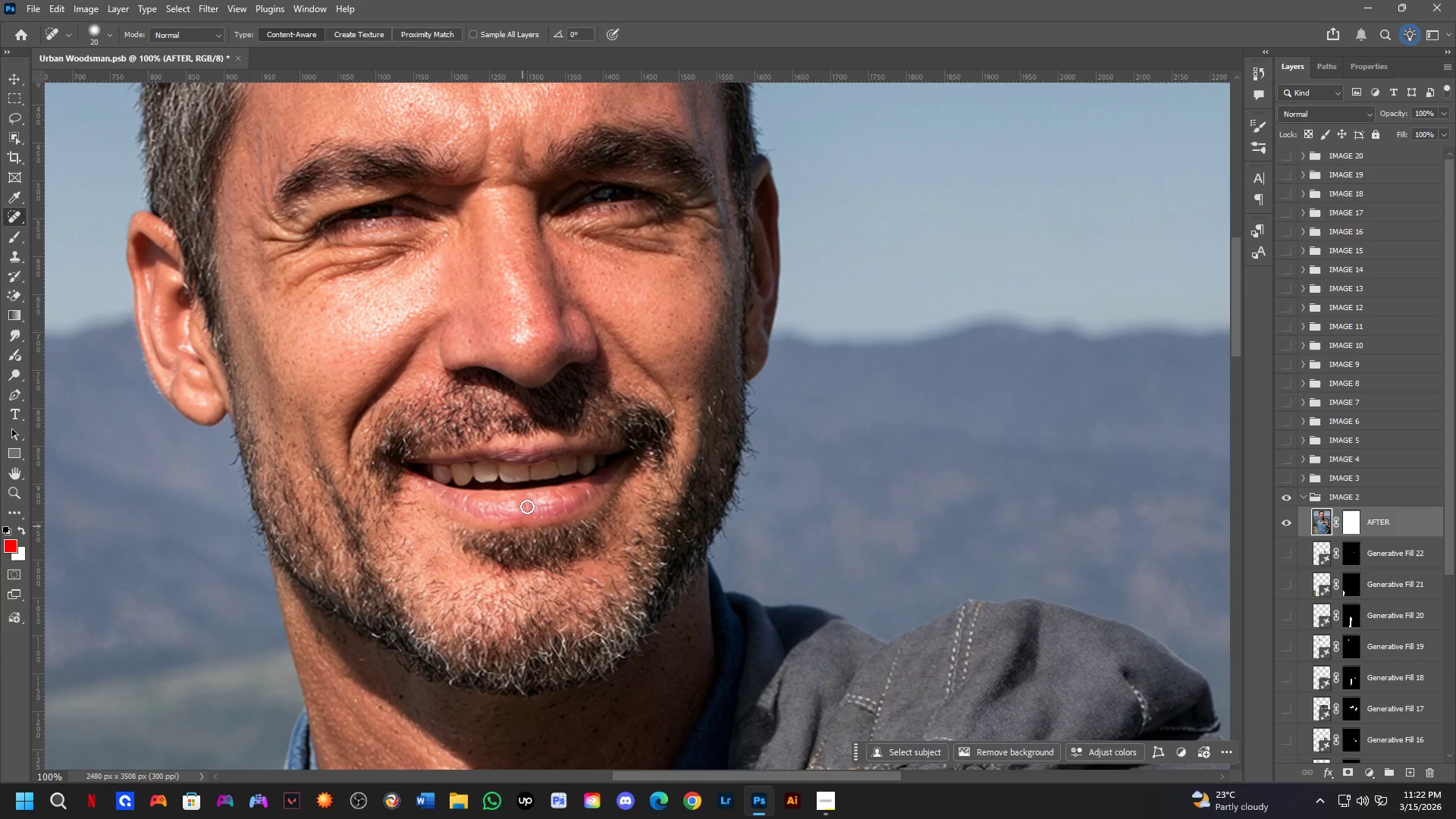 
scroll: coordinate [231, 496], scroll_direction: down, amount: 3.0
 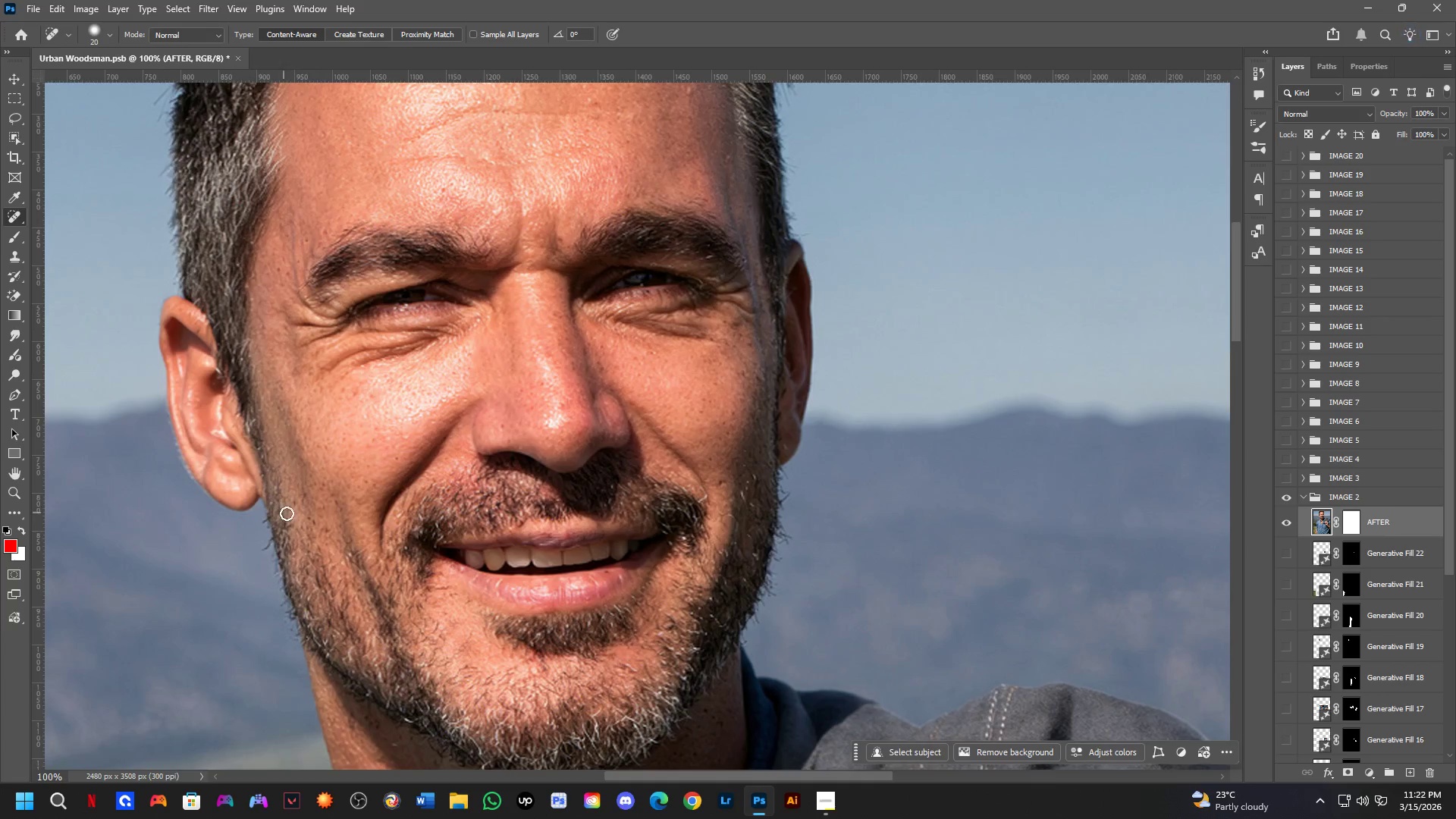 
hold_key(key=Space, duration=0.48)
 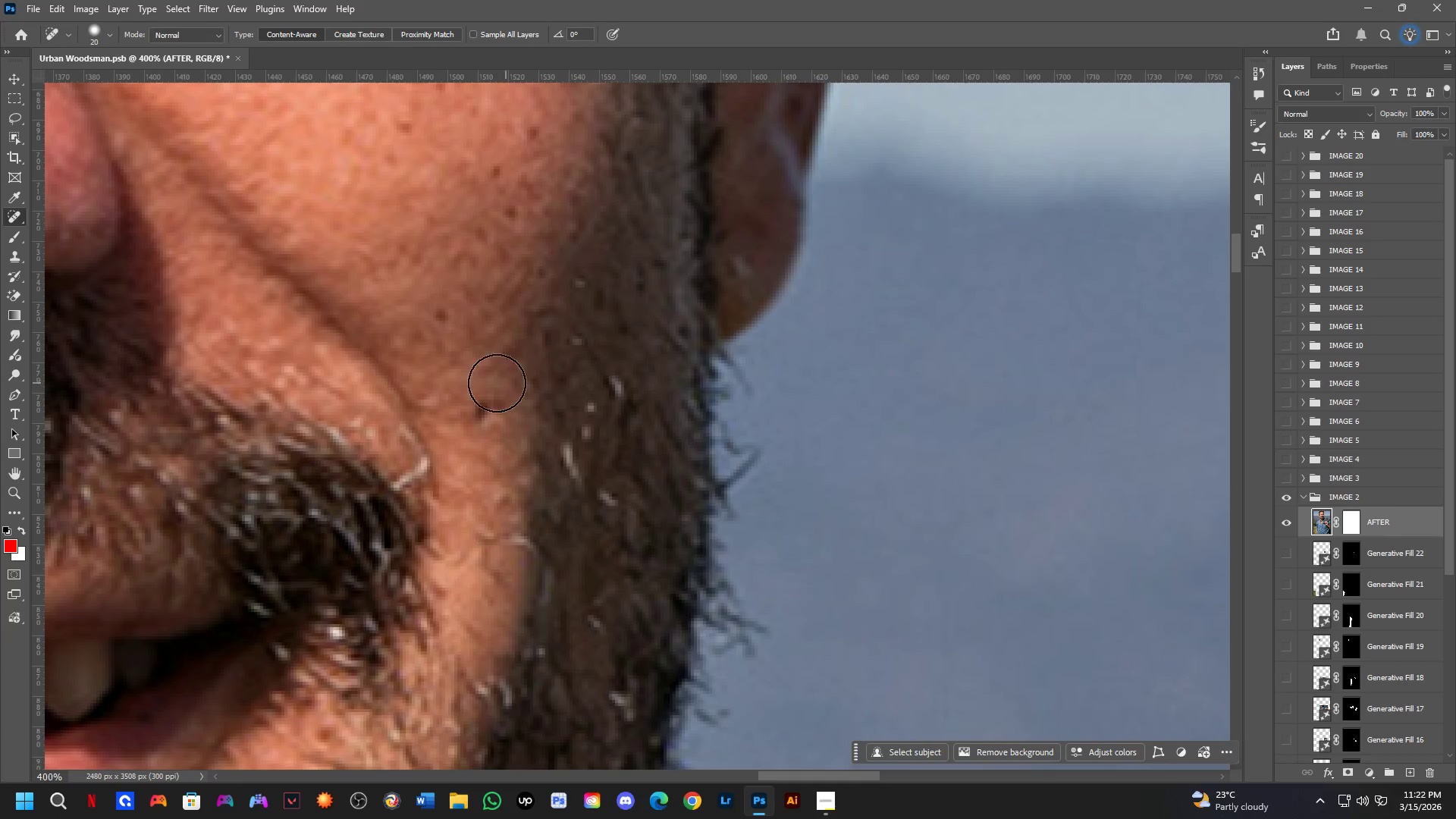 
left_click_drag(start_coordinate=[603, 517], to_coordinate=[578, 548])
 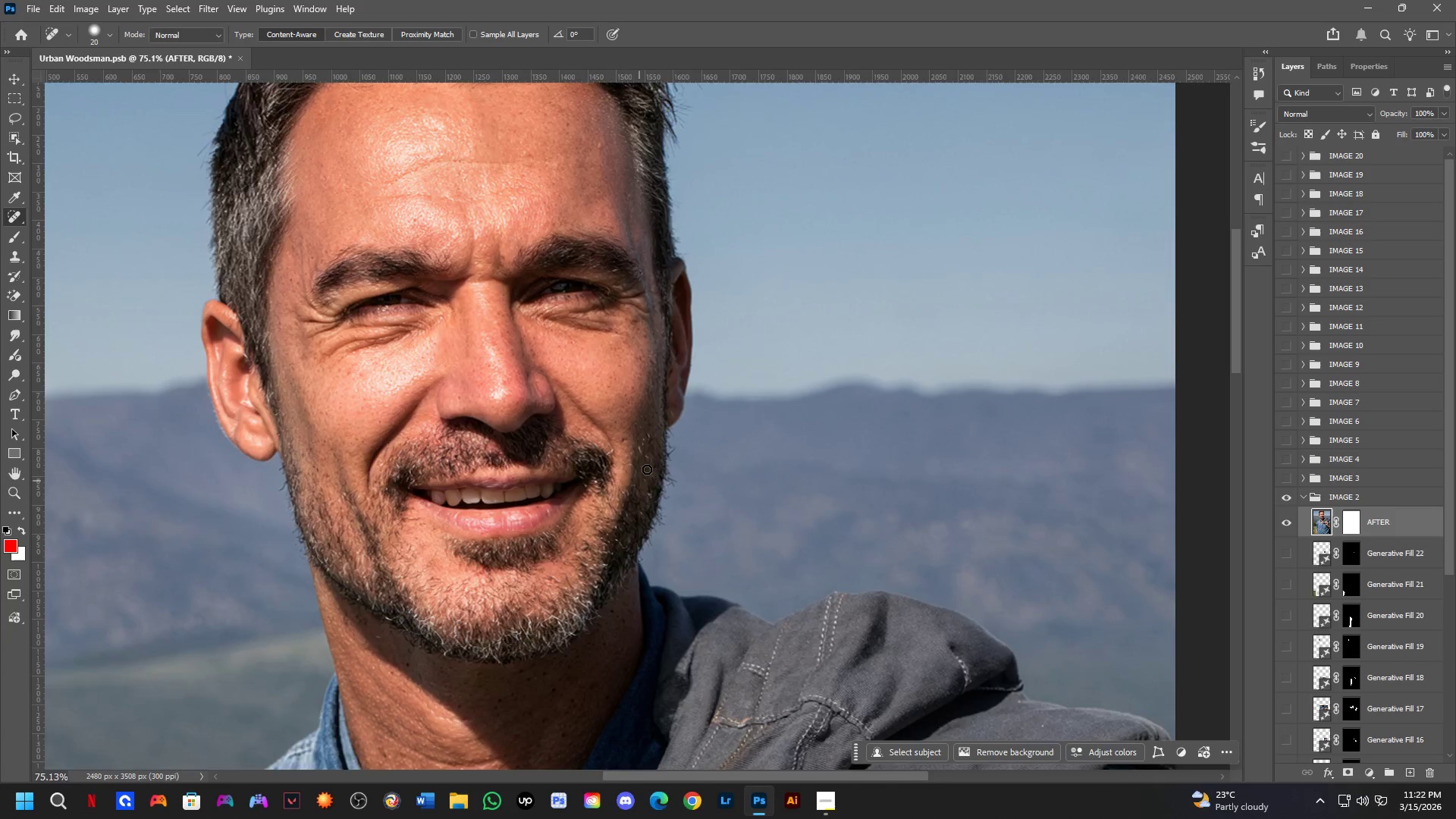 
scroll: coordinate [528, 447], scroll_direction: down, amount: 3.0
 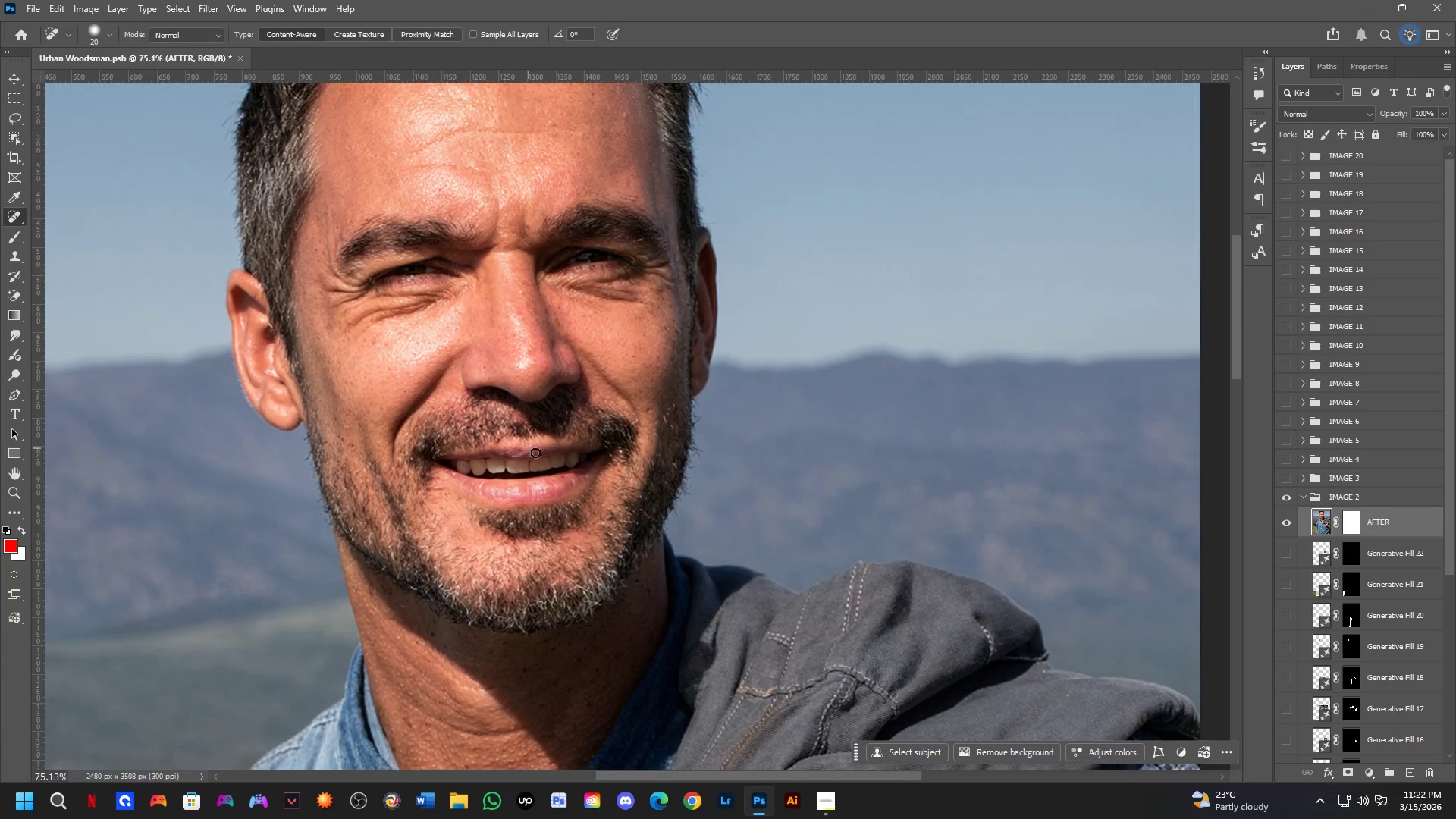 
key(Shift+ShiftLeft)
 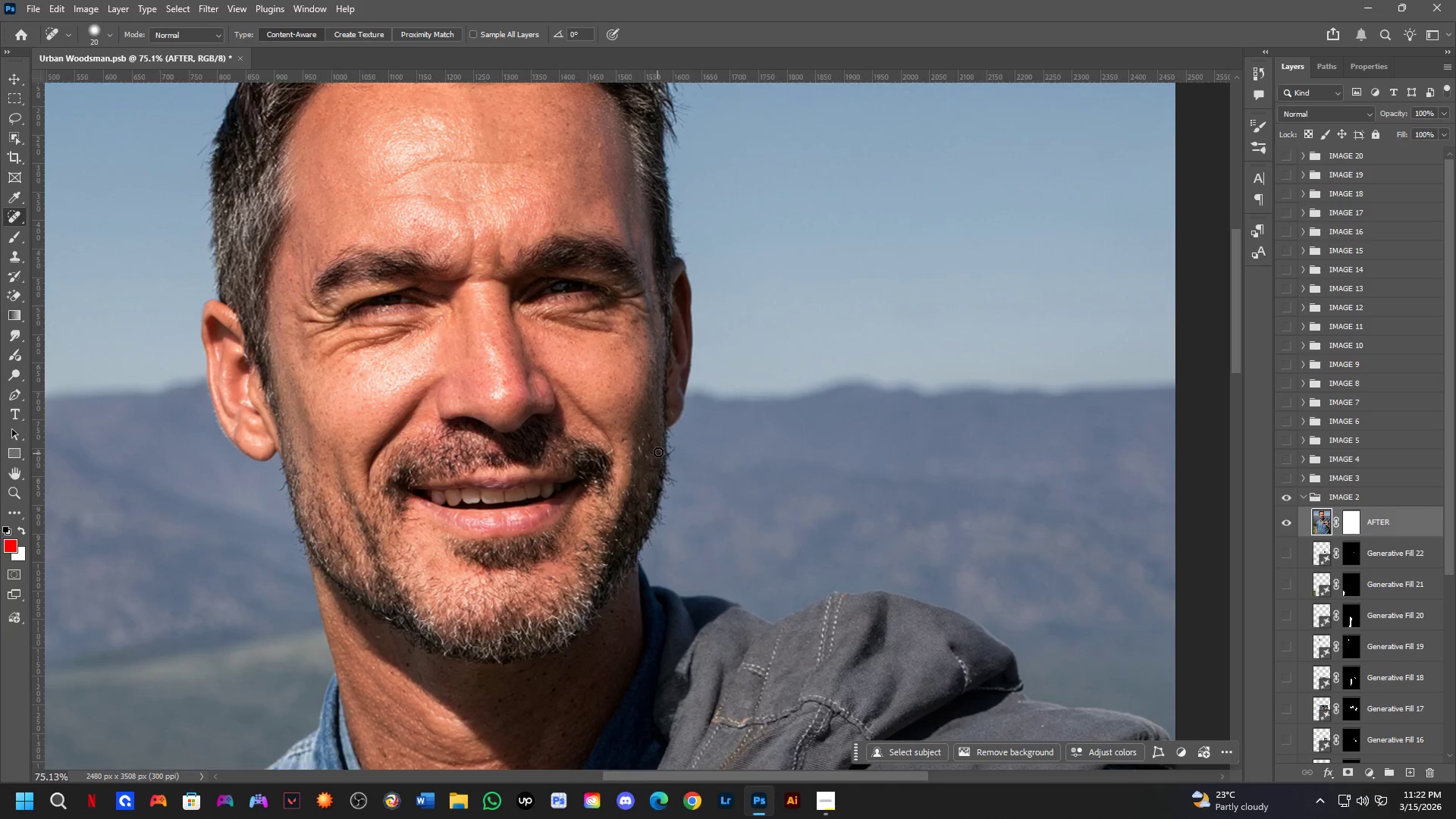 
scroll: coordinate [639, 437], scroll_direction: up, amount: 4.0
 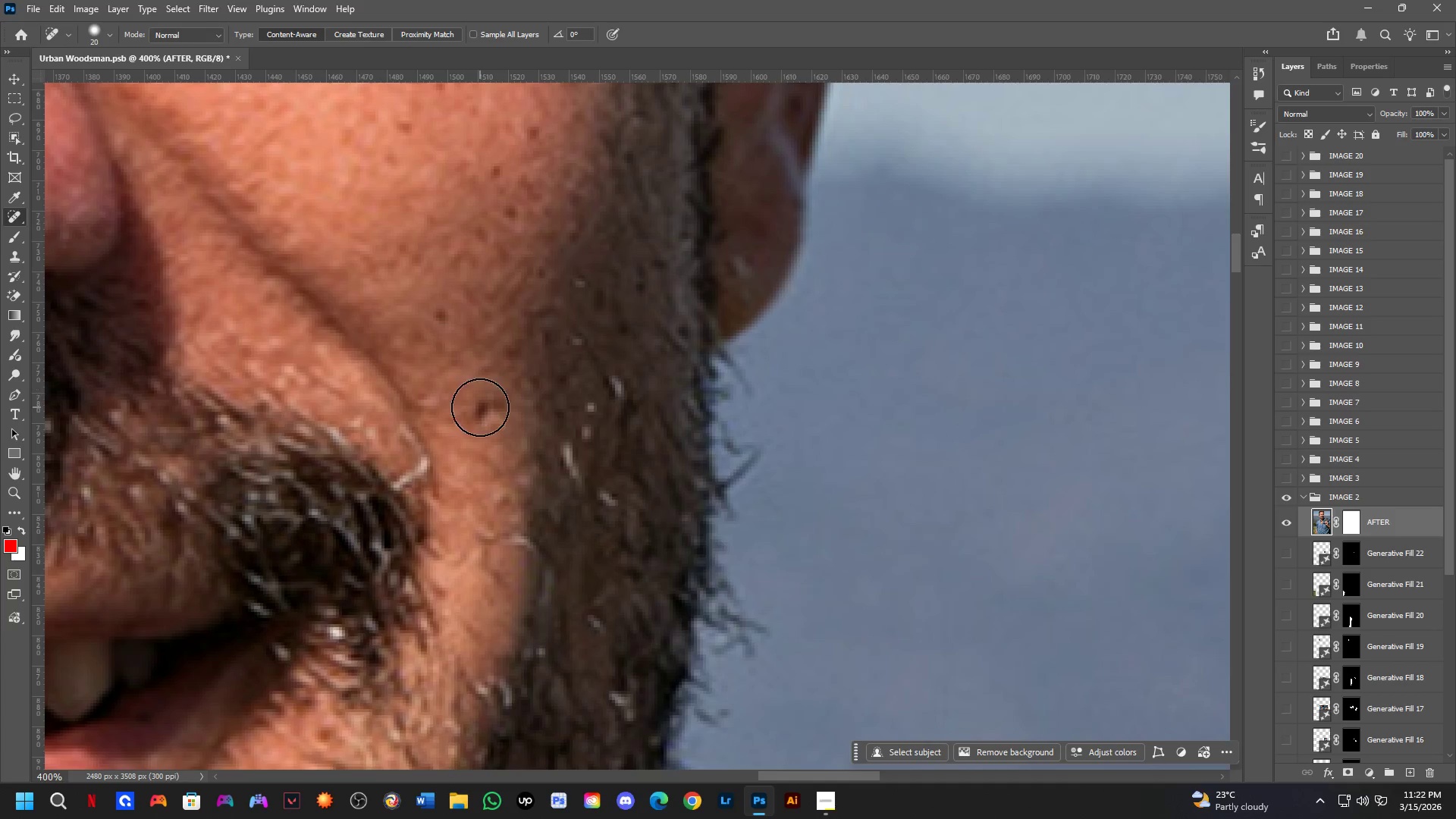 
left_click_drag(start_coordinate=[481, 409], to_coordinate=[484, 423])
 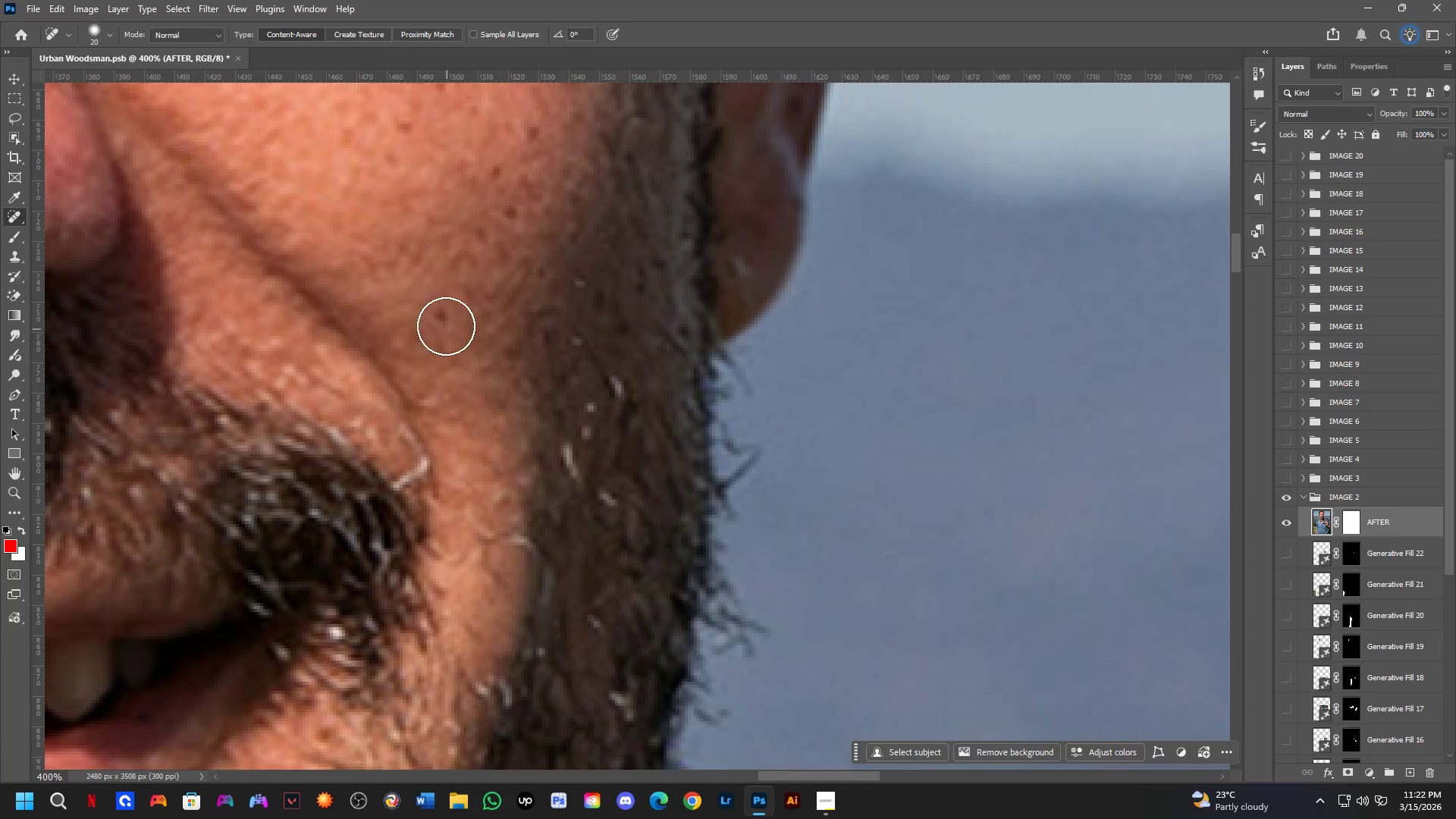 
left_click([442, 315])
 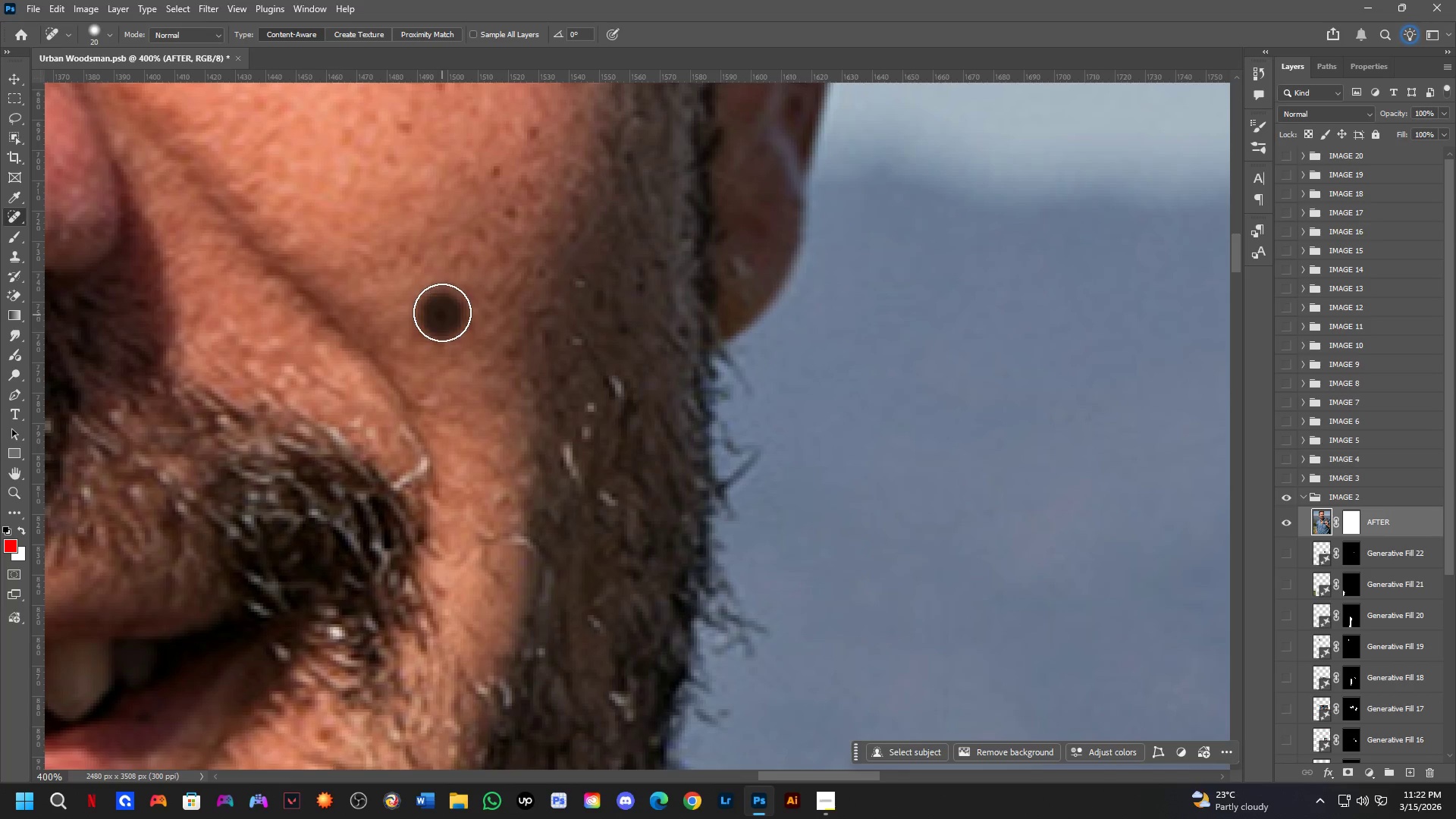 
hold_key(key=Space, duration=0.52)
 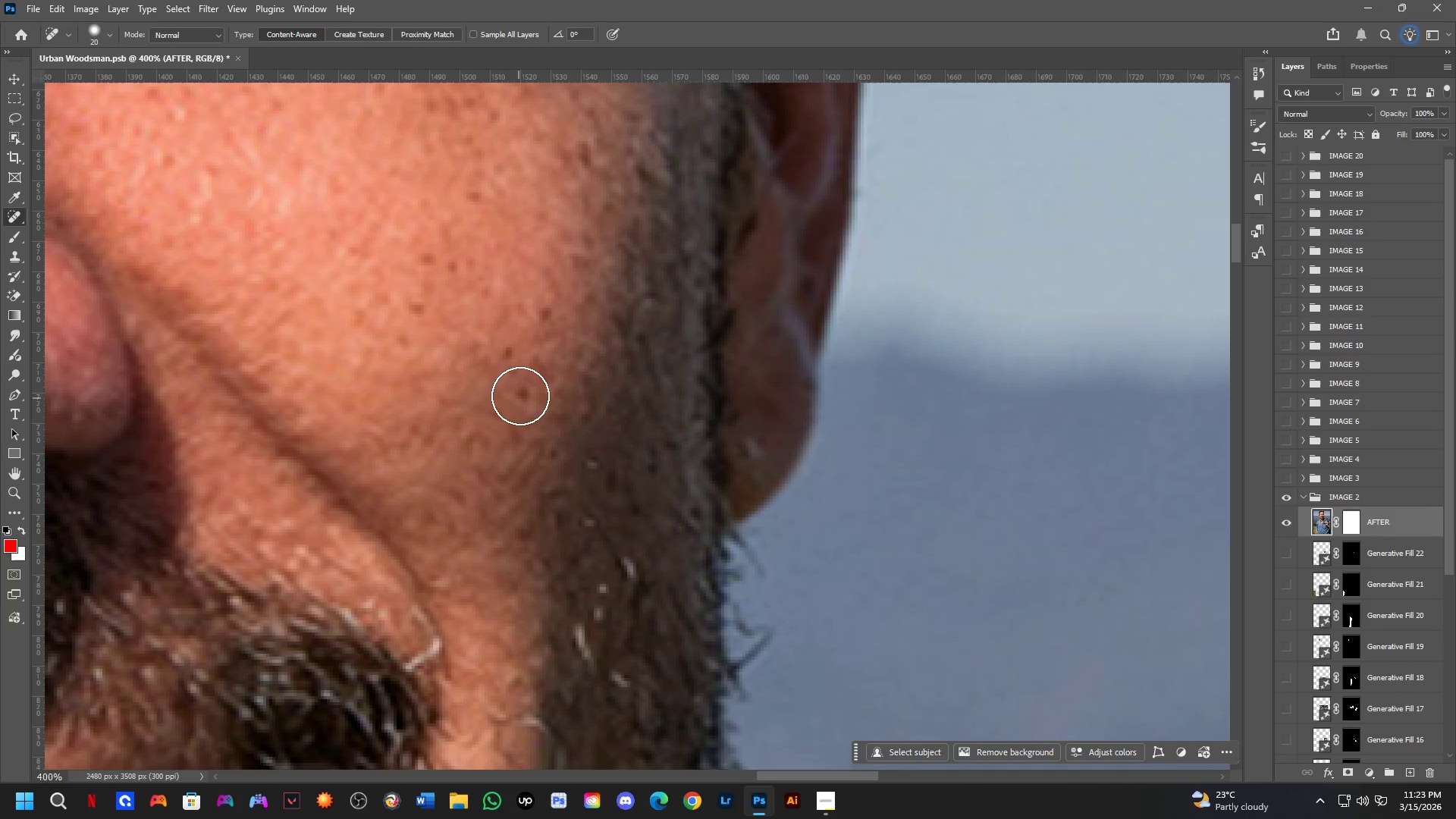 
left_click_drag(start_coordinate=[474, 285], to_coordinate=[486, 462])
 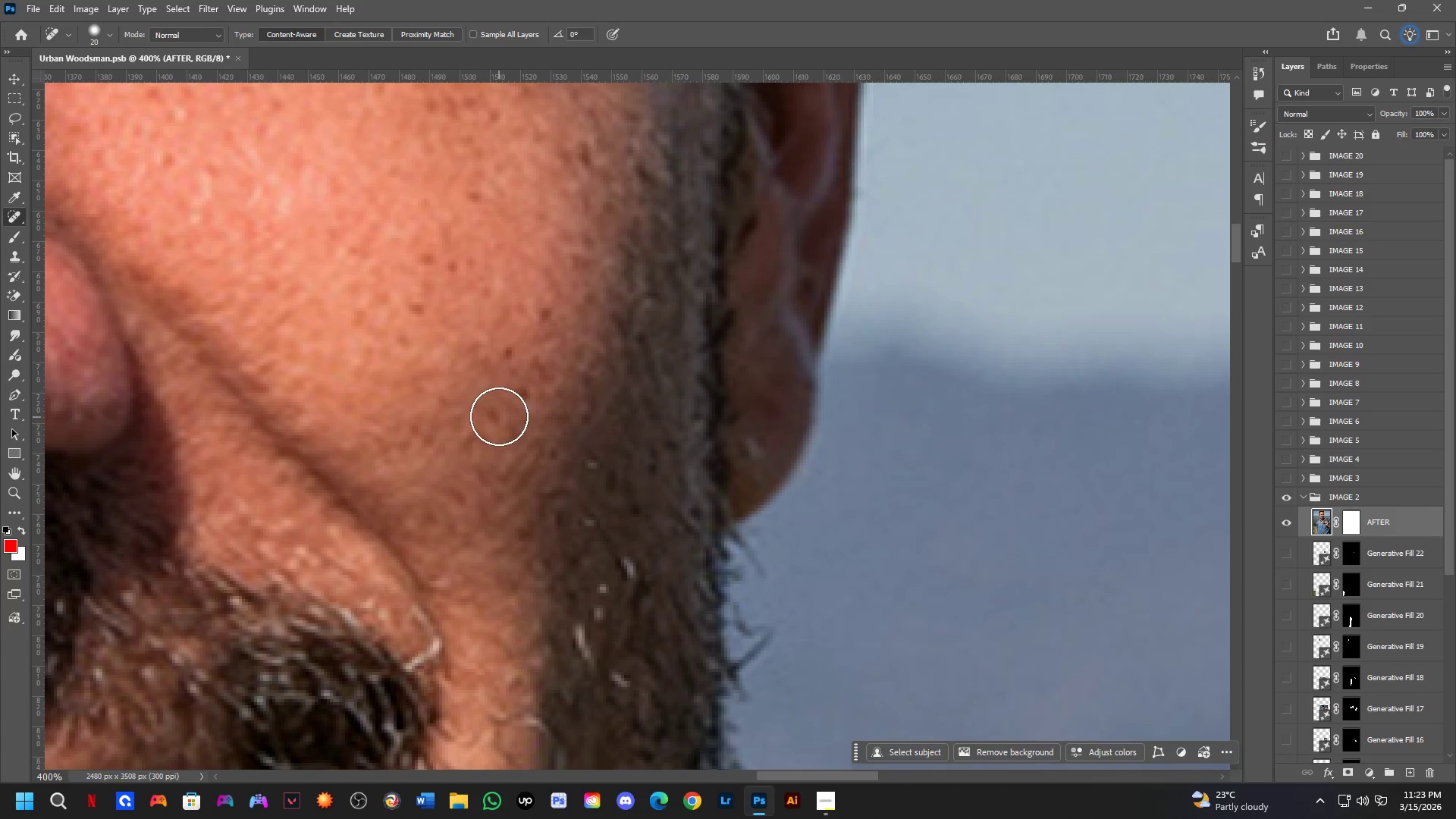 
left_click([498, 416])
 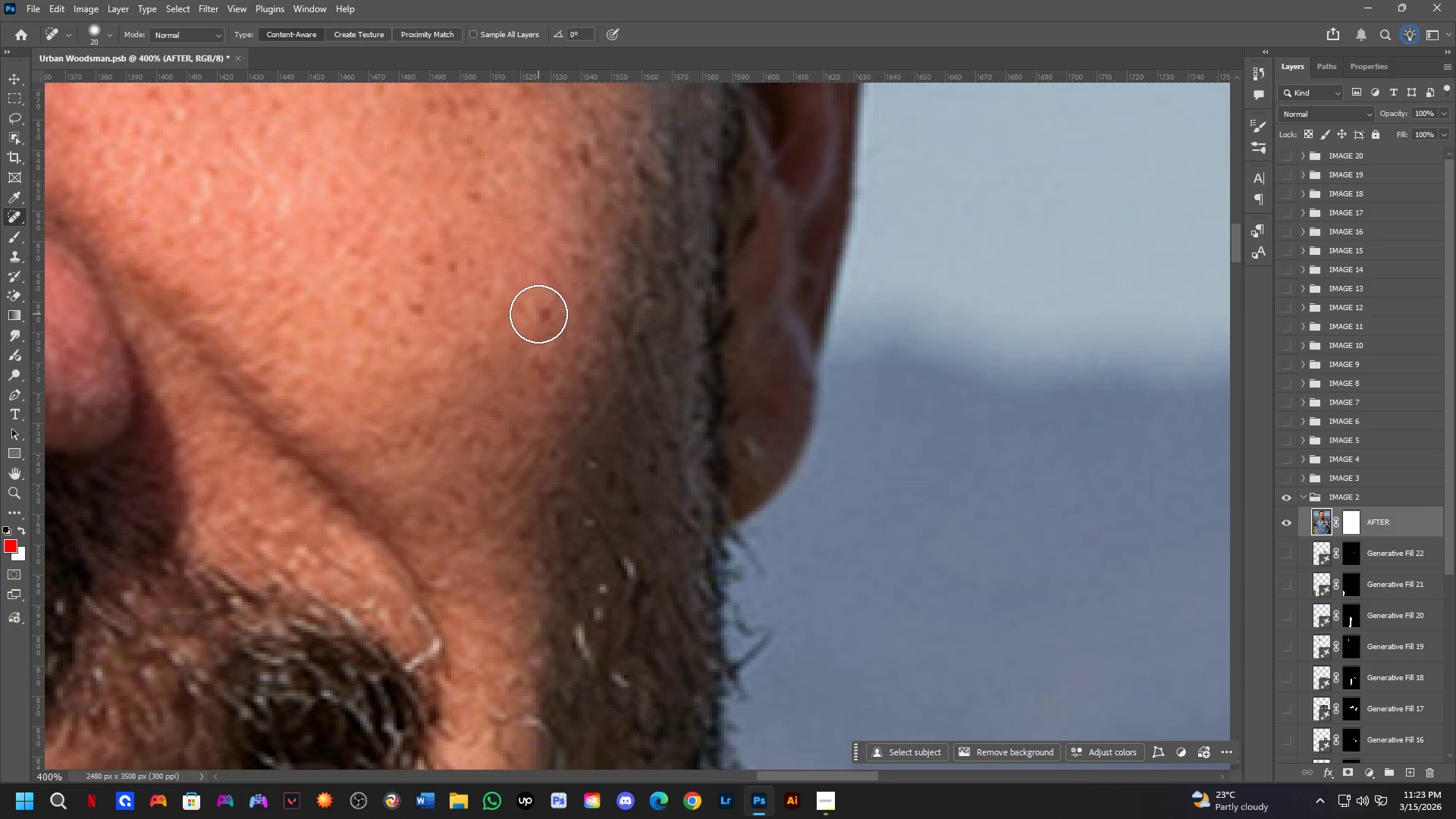 
hold_key(key=Space, duration=0.5)
 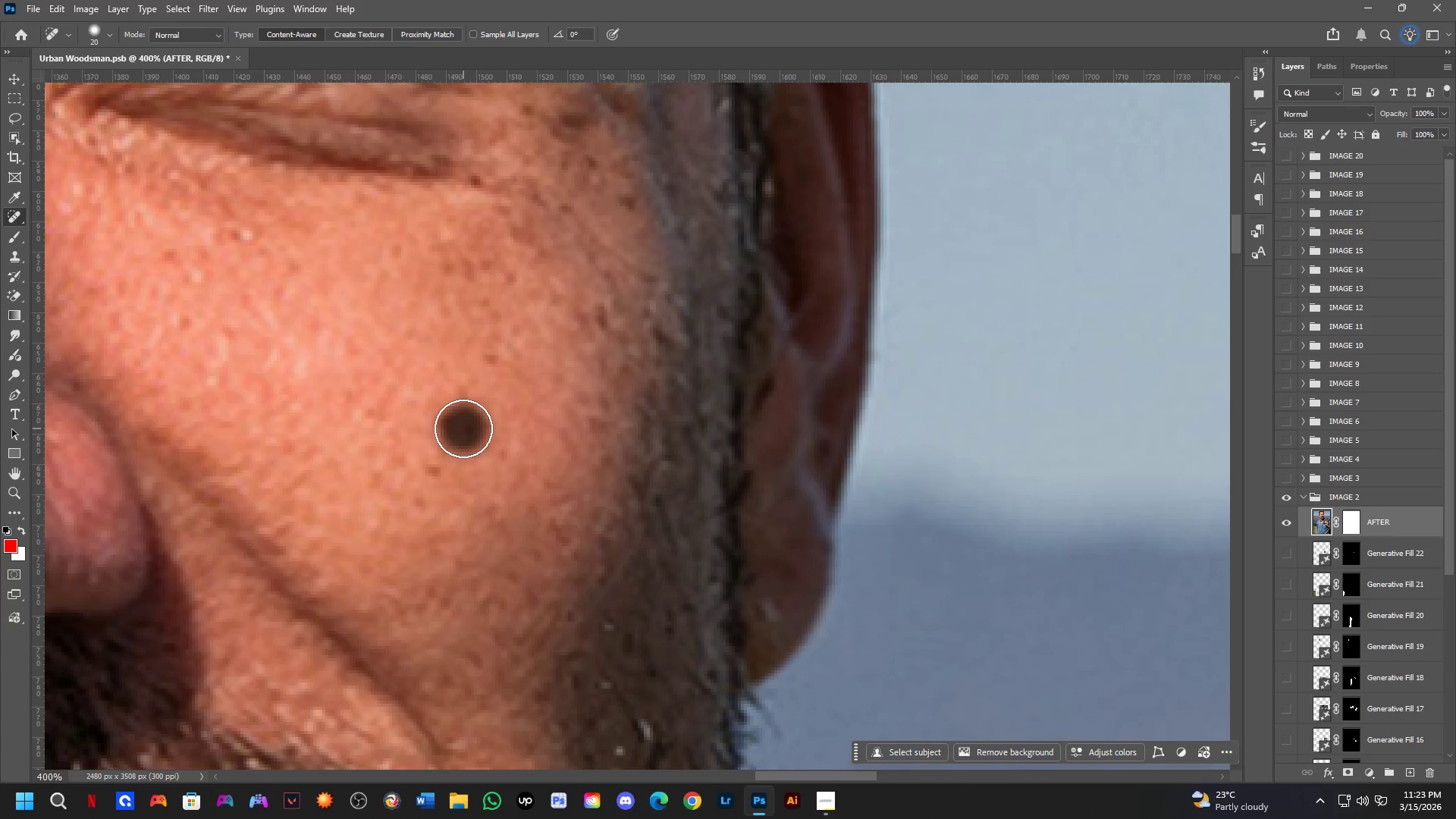 
left_click_drag(start_coordinate=[508, 275], to_coordinate=[525, 438])
 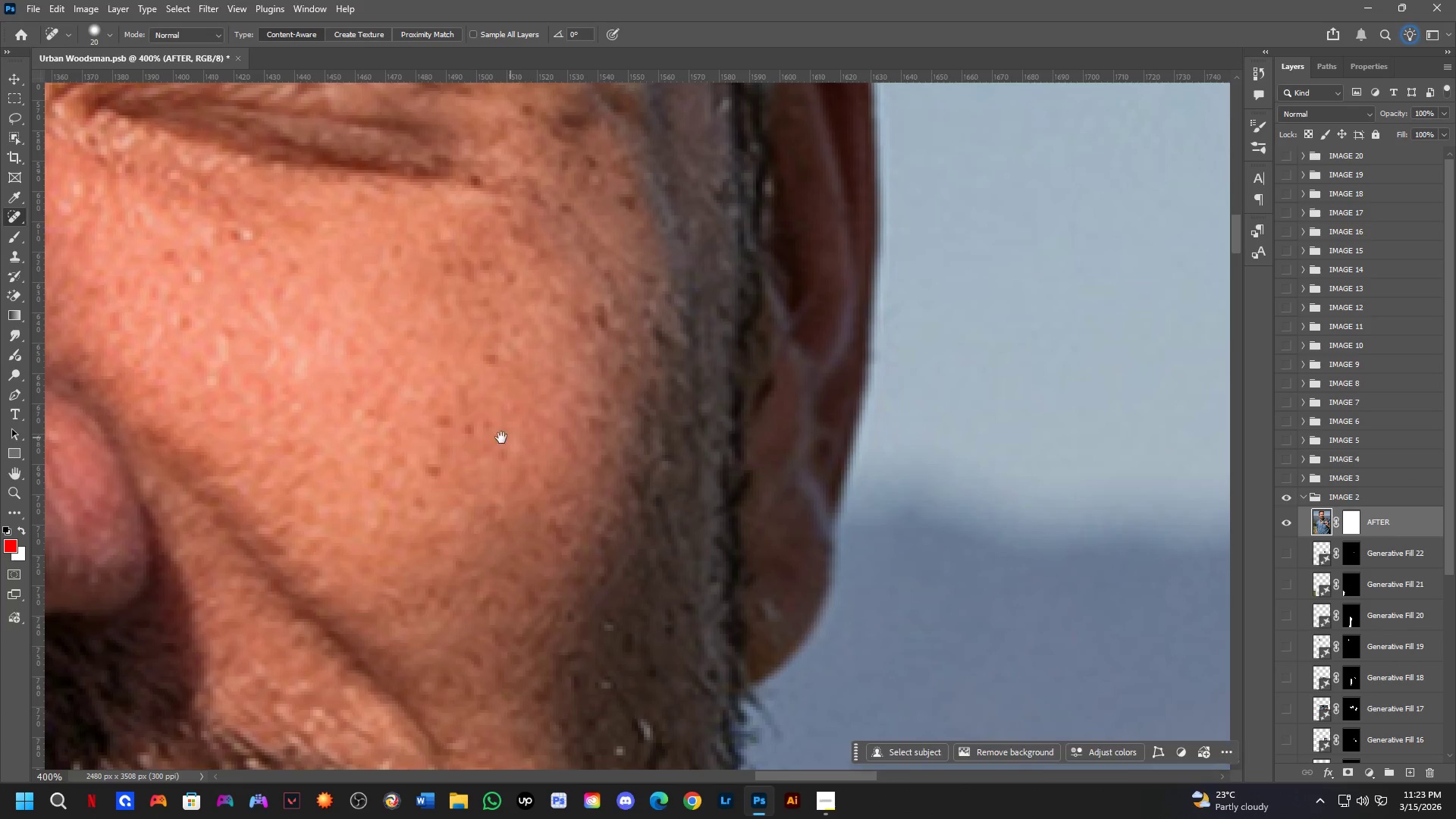 
hold_key(key=Space, duration=1.7)
 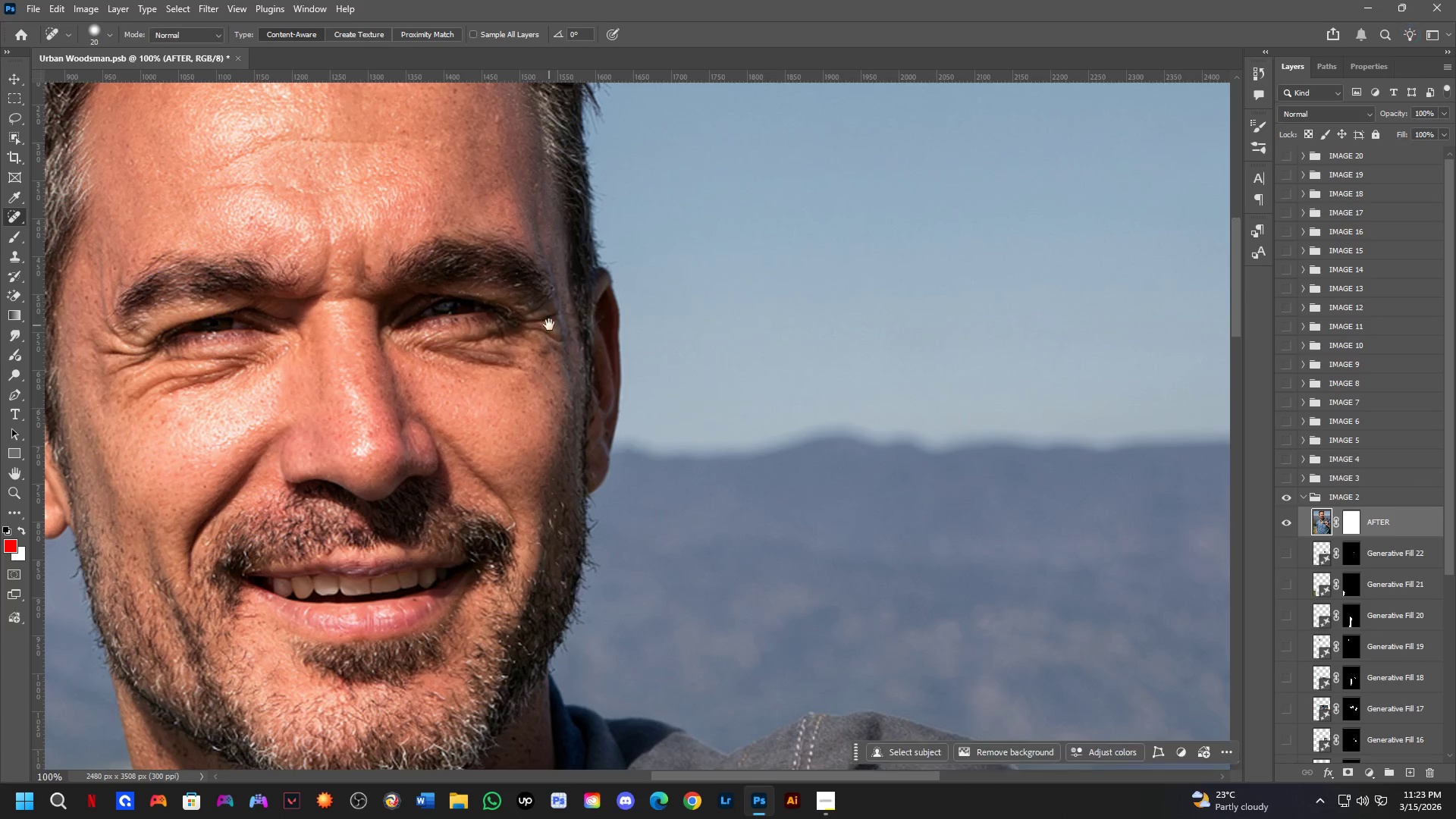 
double_click([450, 421])
 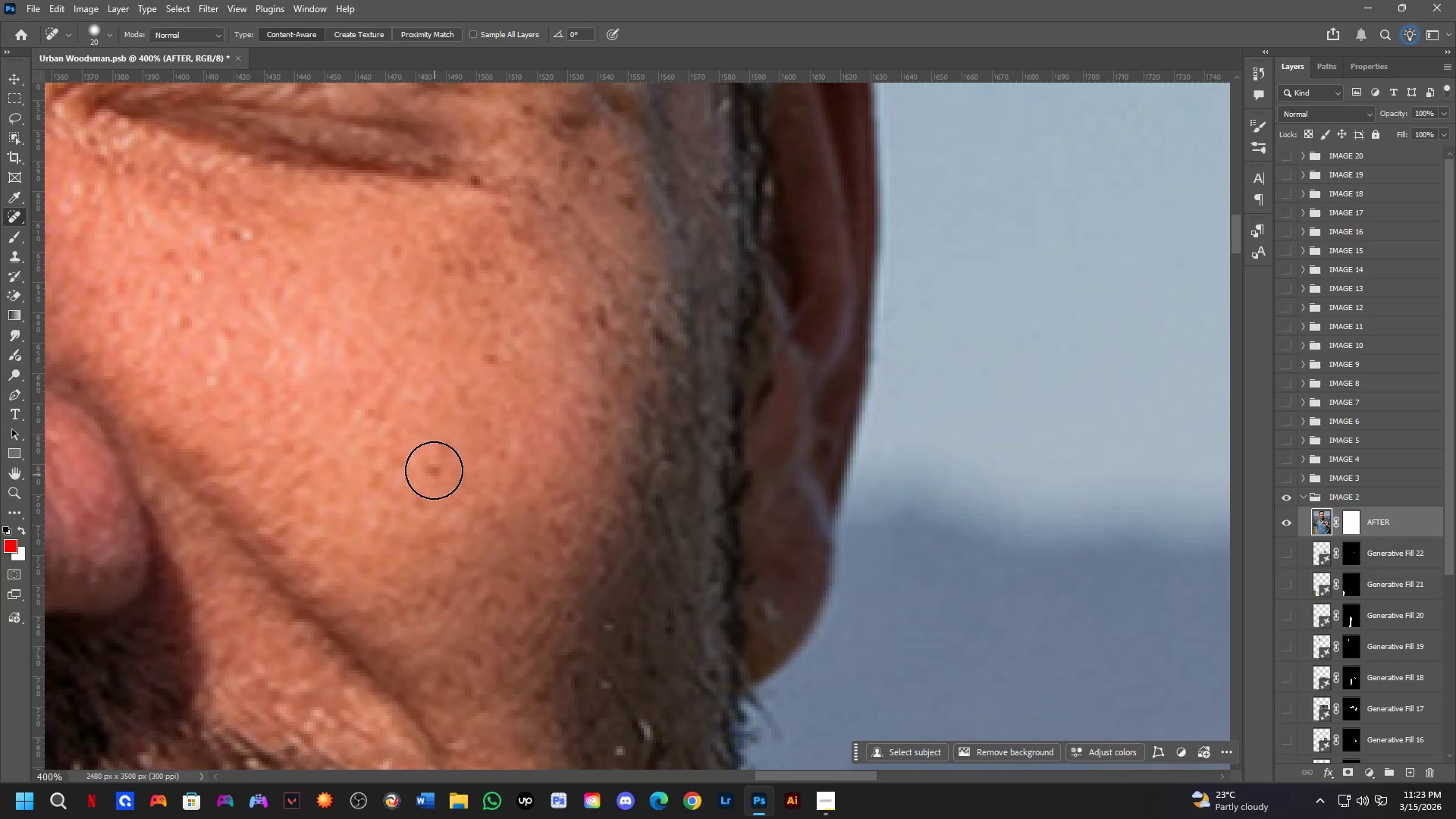 
triple_click([433, 465])
 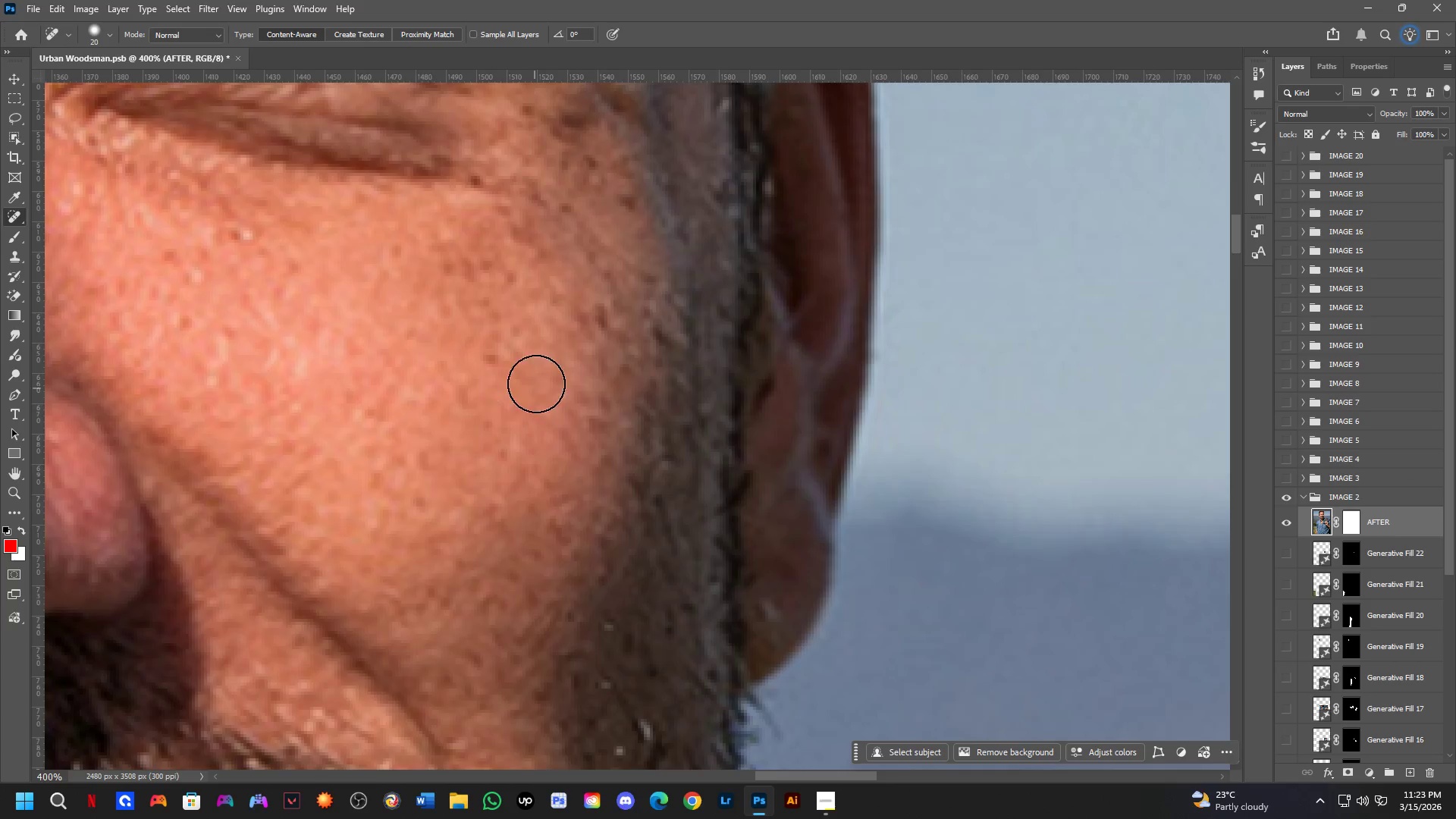 
key(Shift+ShiftLeft)
 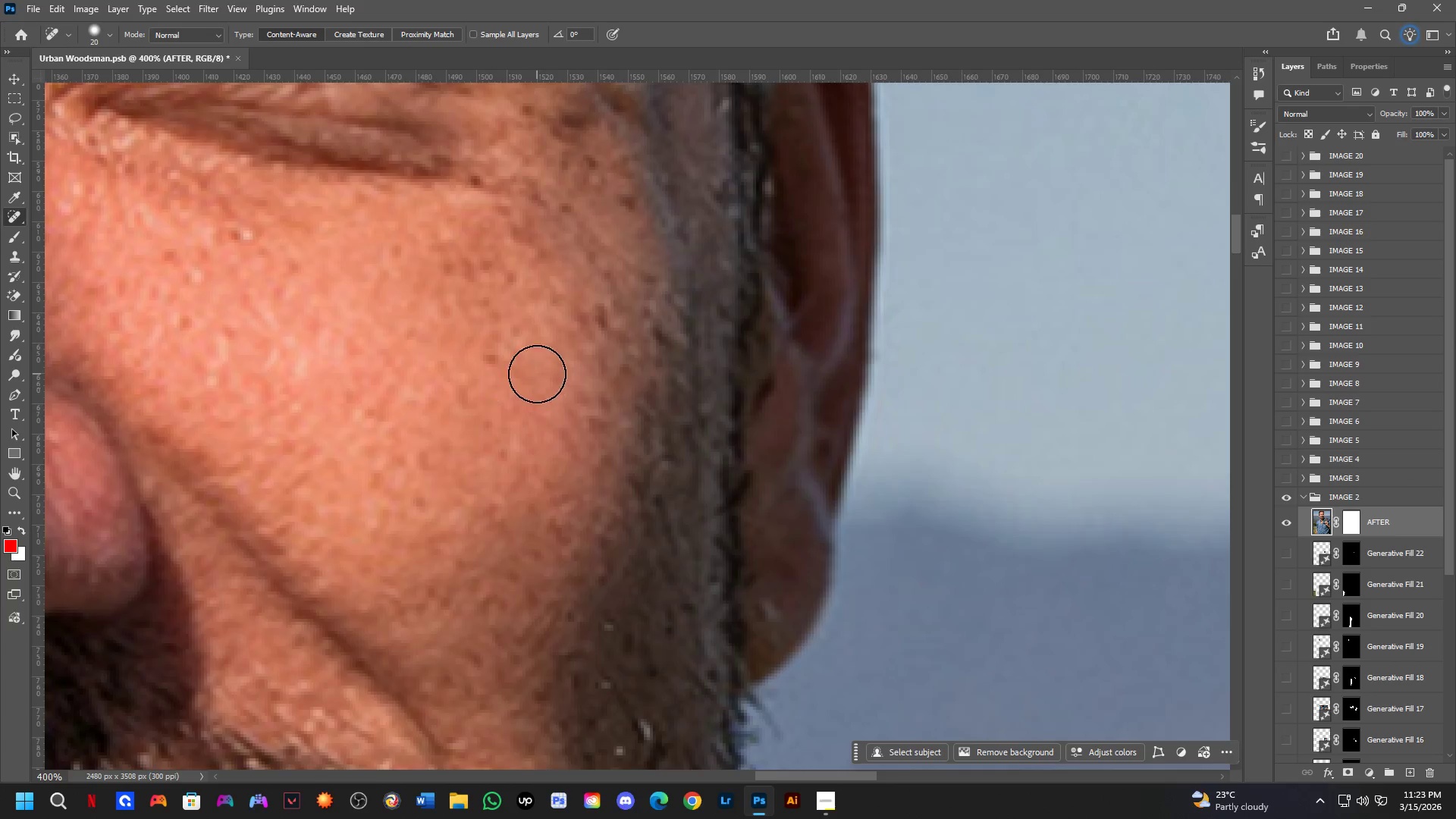 
hold_key(key=Space, duration=0.48)
 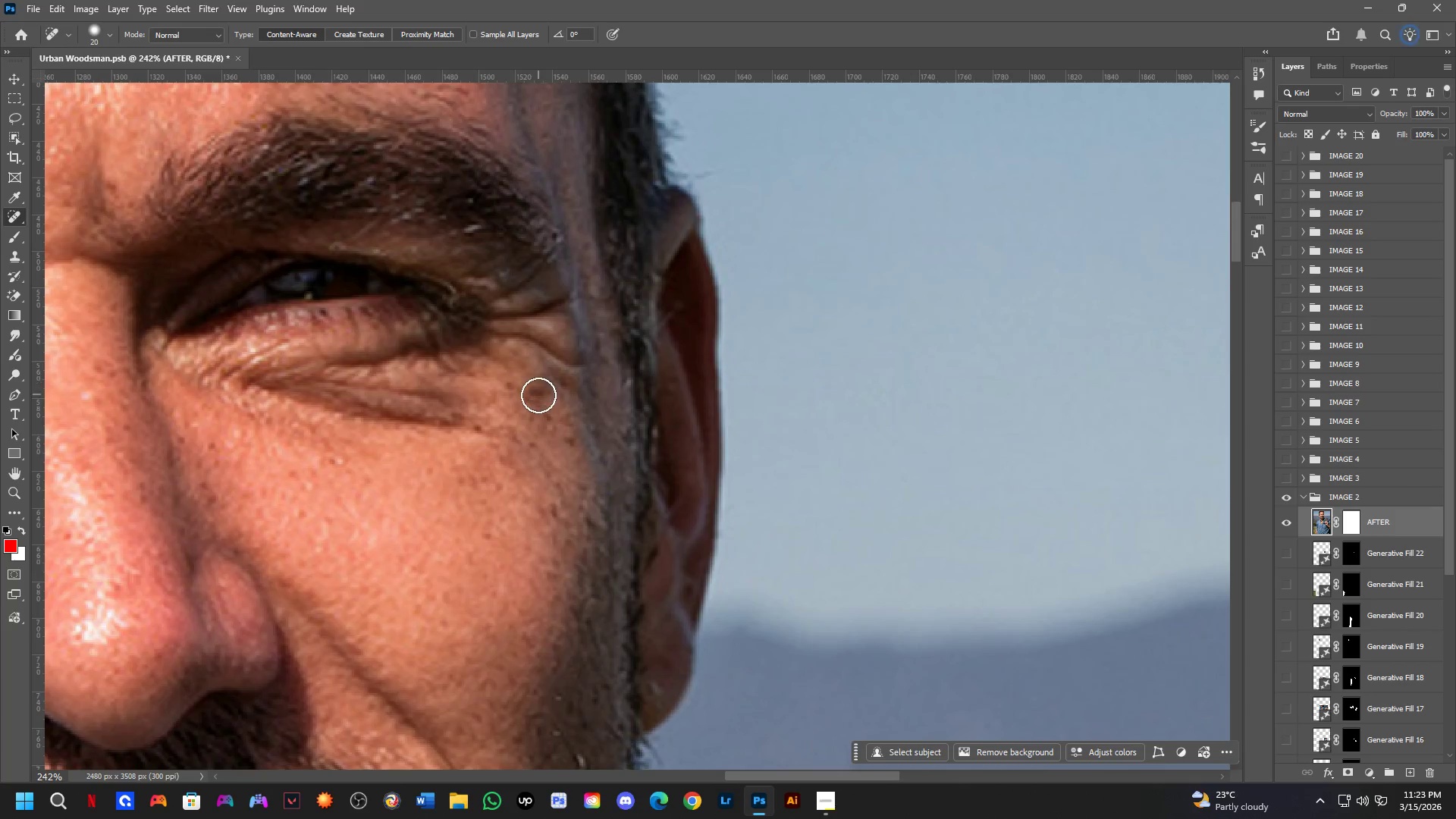 
left_click_drag(start_coordinate=[545, 388], to_coordinate=[544, 422])
 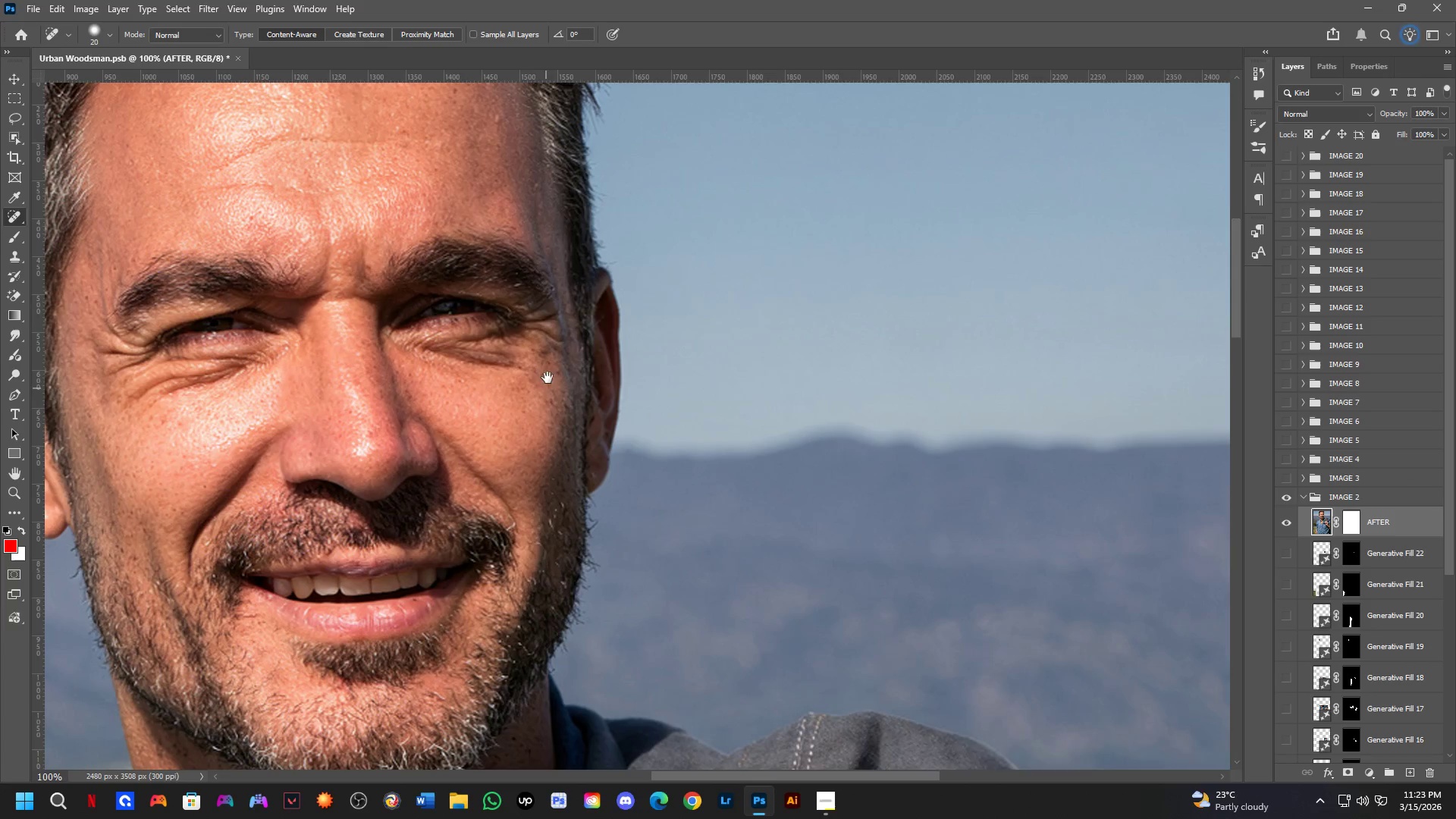 
scroll: coordinate [537, 375], scroll_direction: down, amount: 3.0
 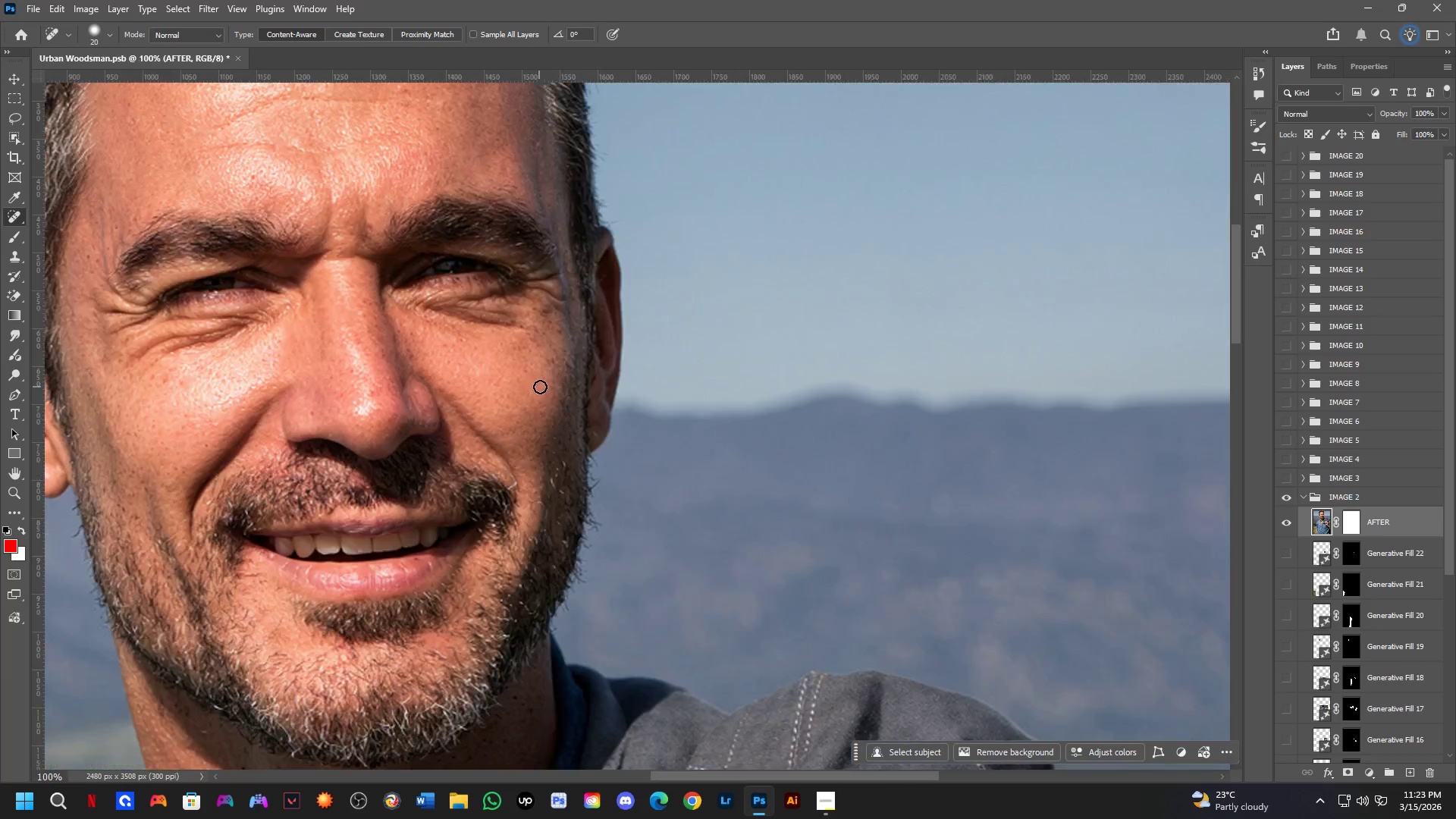 
key(Shift+ShiftLeft)
 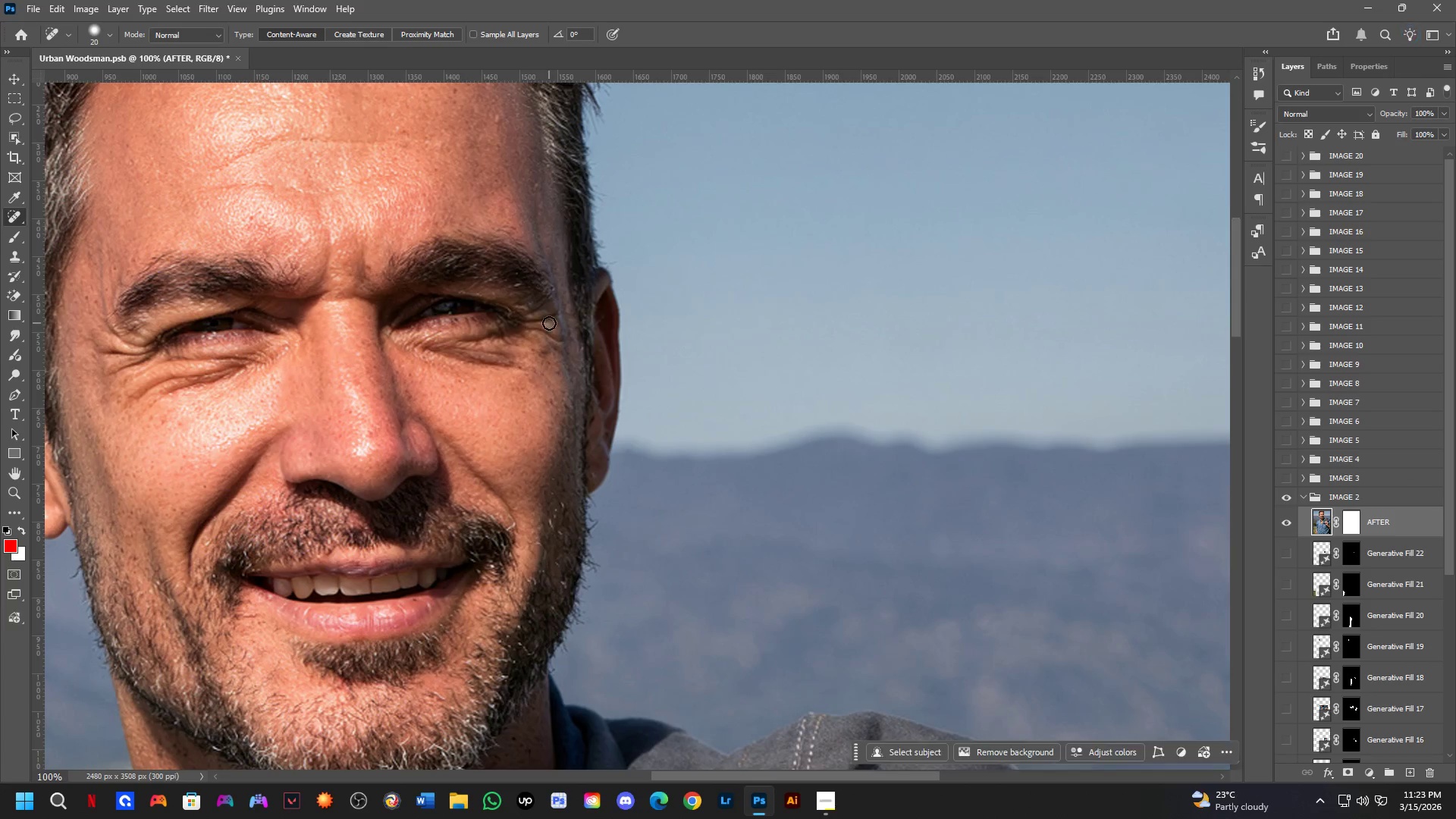 
left_click_drag(start_coordinate=[538, 395], to_coordinate=[535, 396])
 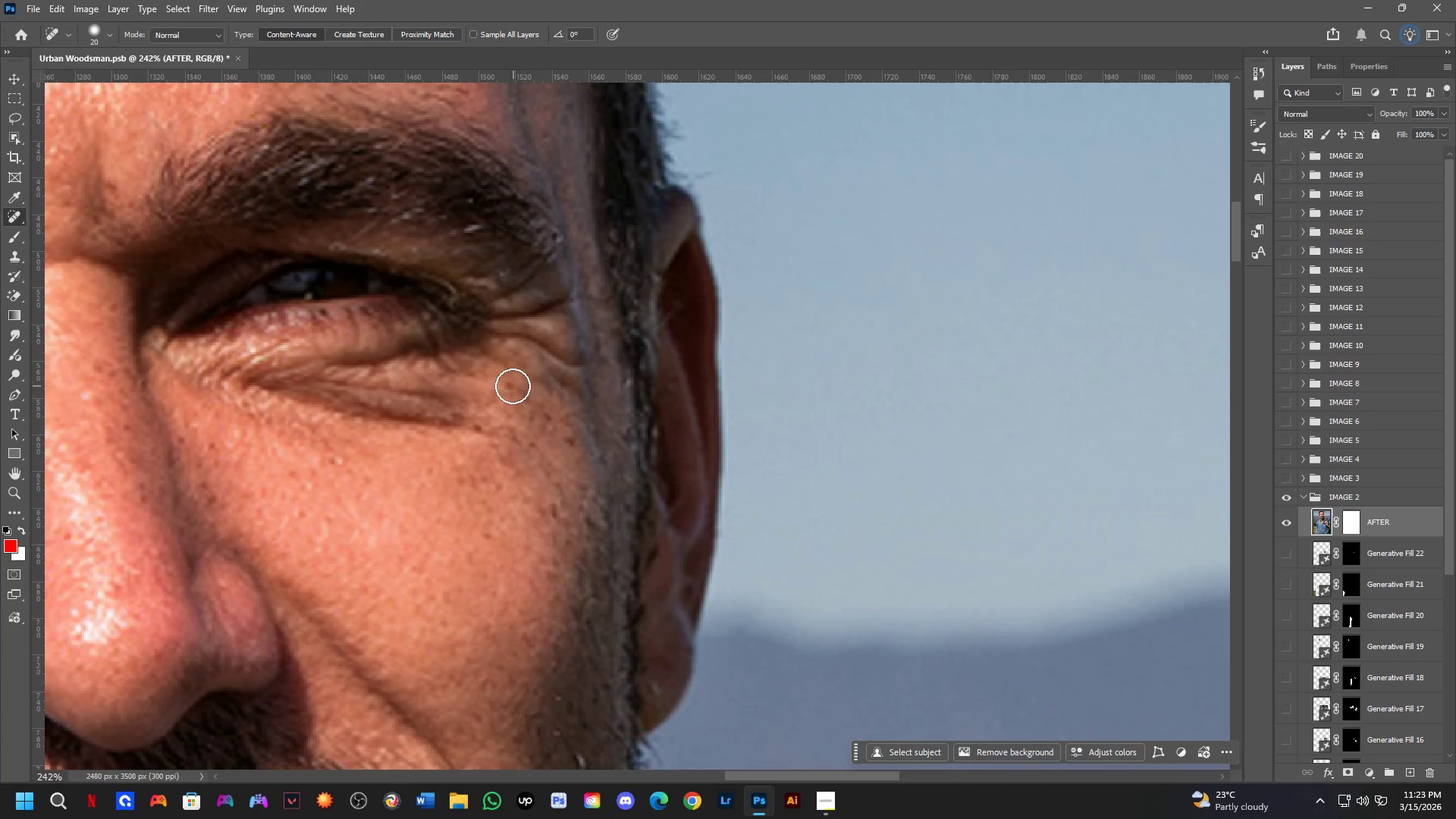 
scroll: coordinate [543, 341], scroll_direction: up, amount: 3.0
 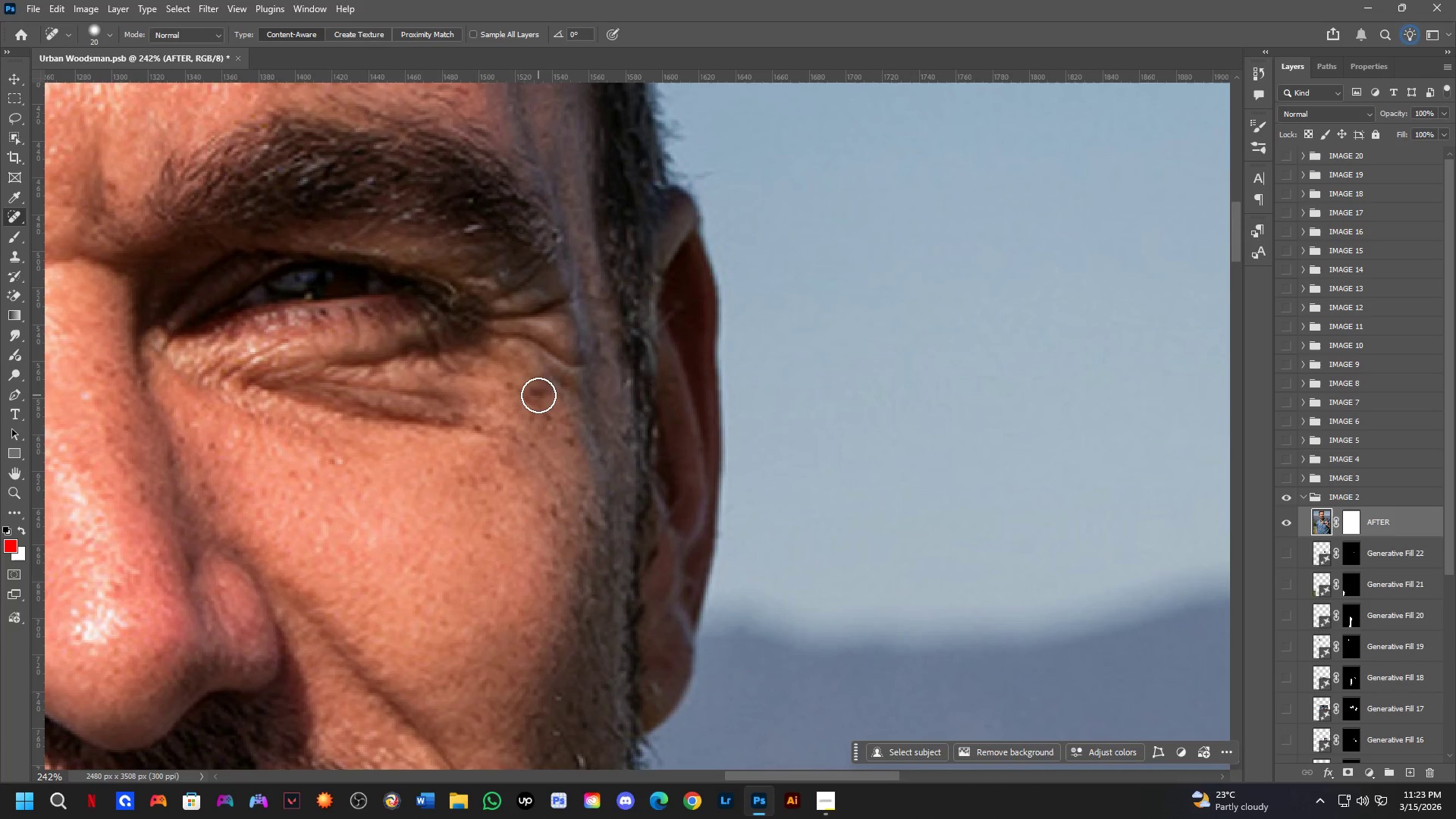 
left_click([513, 386])
 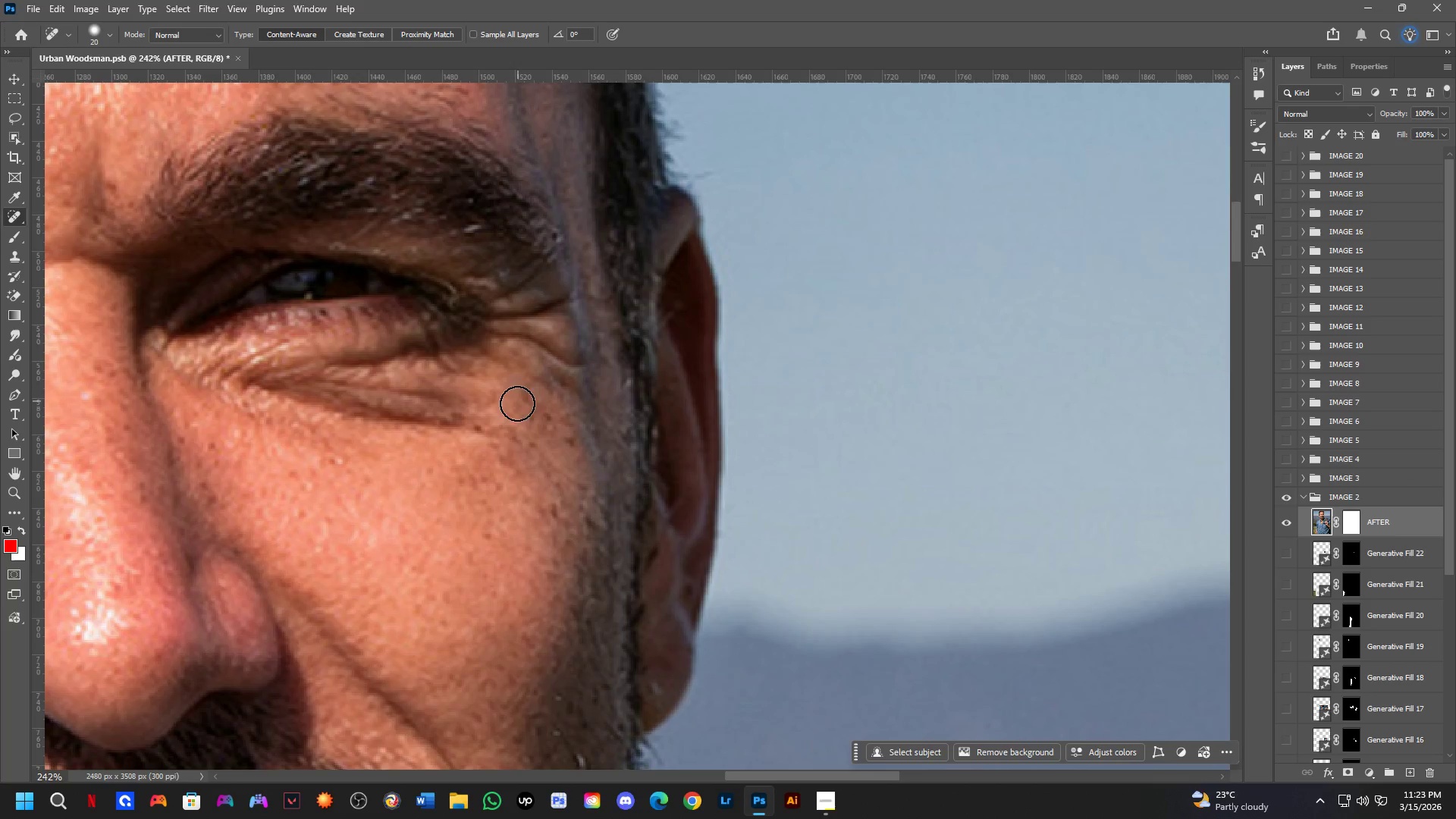 
hold_key(key=Space, duration=0.59)
 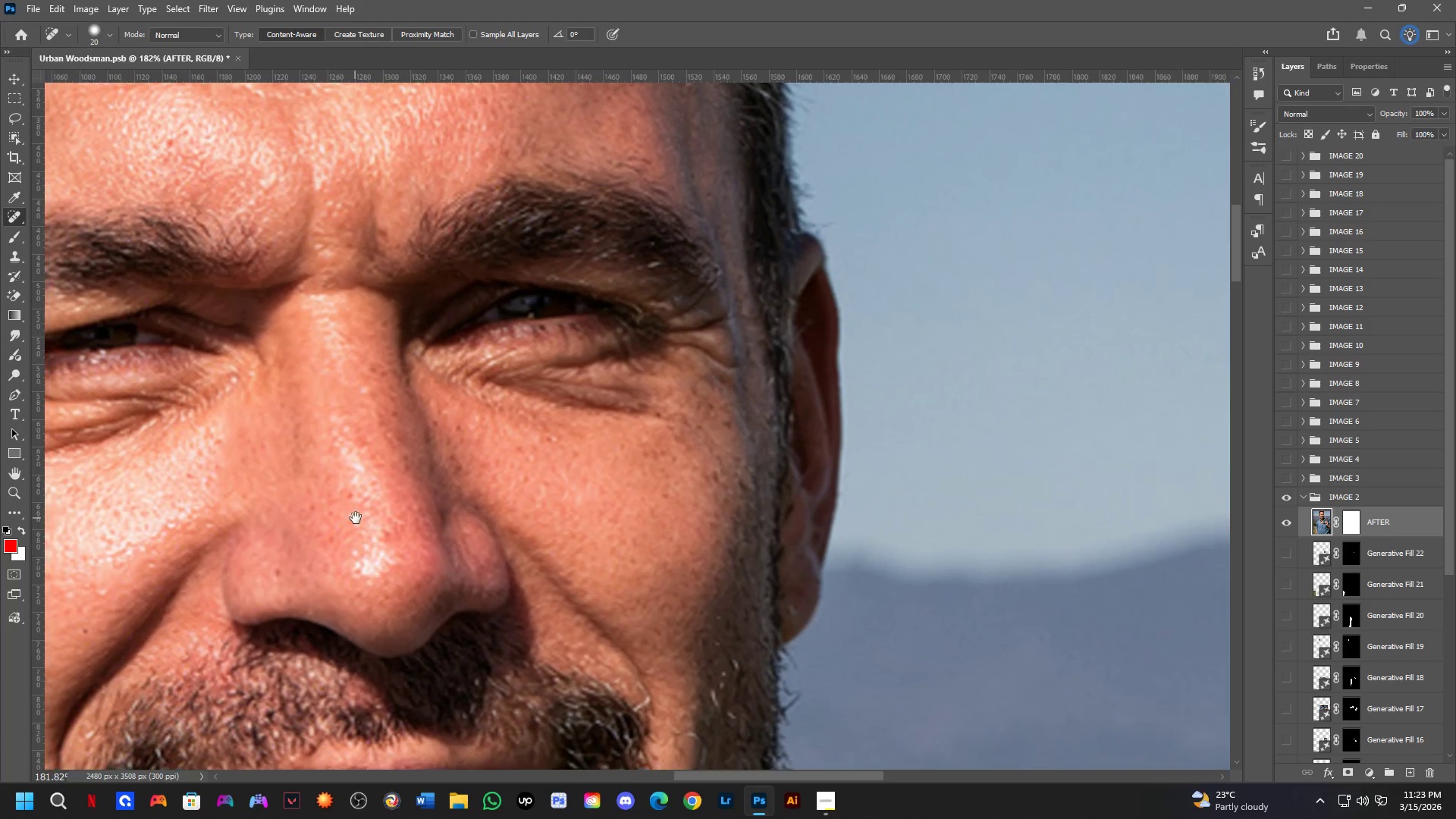 
left_click_drag(start_coordinate=[380, 484], to_coordinate=[513, 491])
 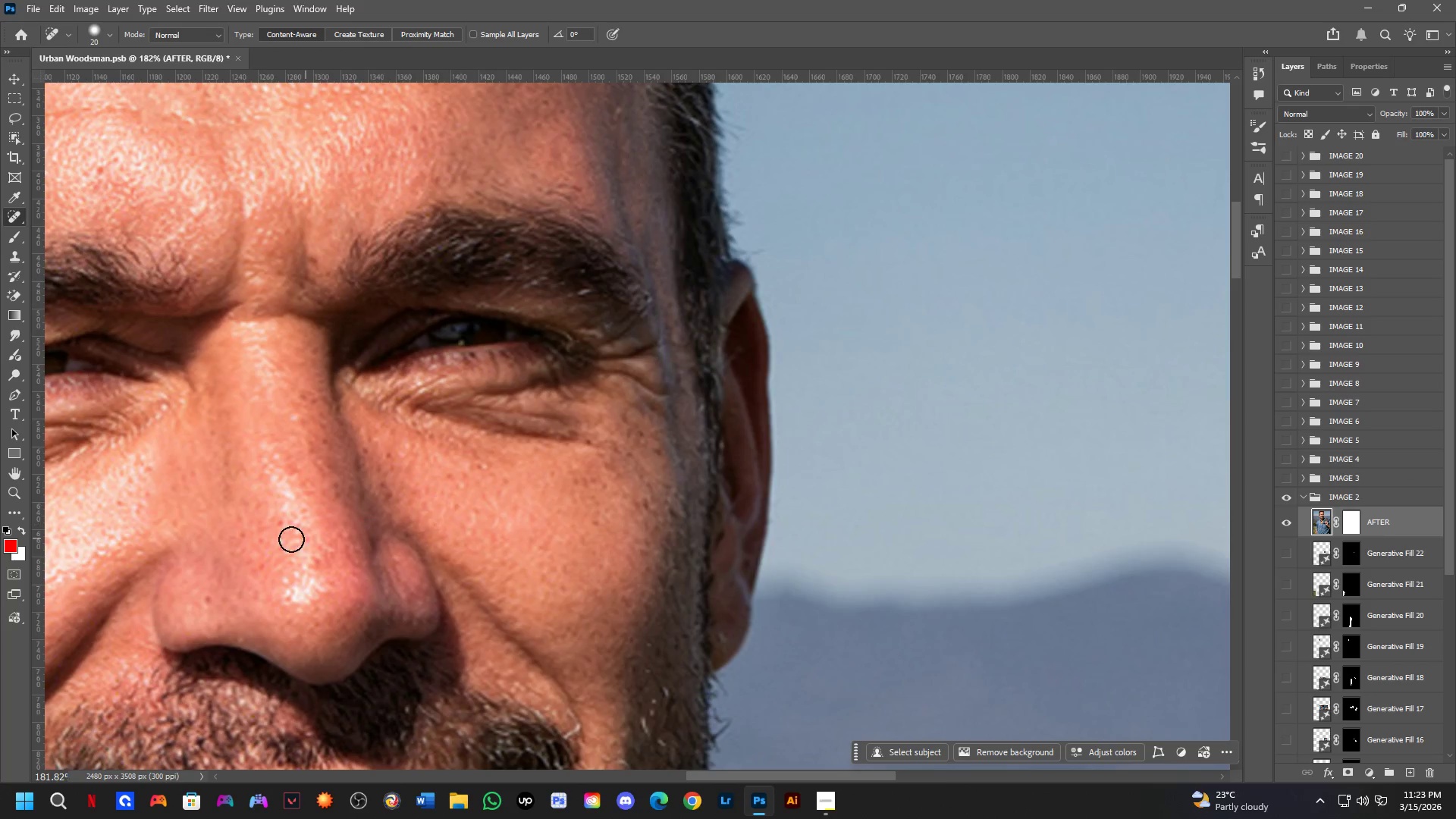 
scroll: coordinate [389, 457], scroll_direction: down, amount: 3.0
 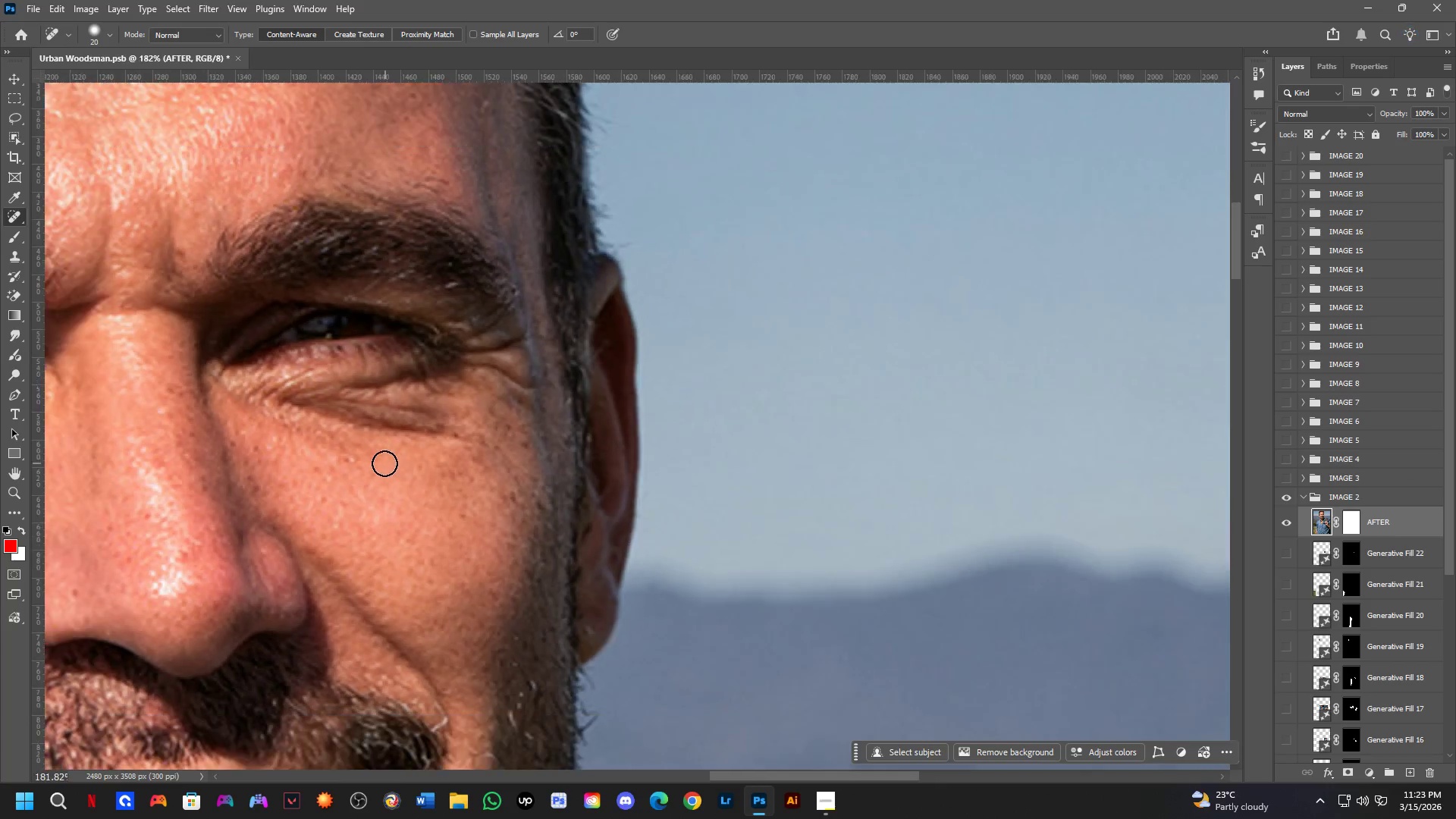 
hold_key(key=Space, duration=0.45)
 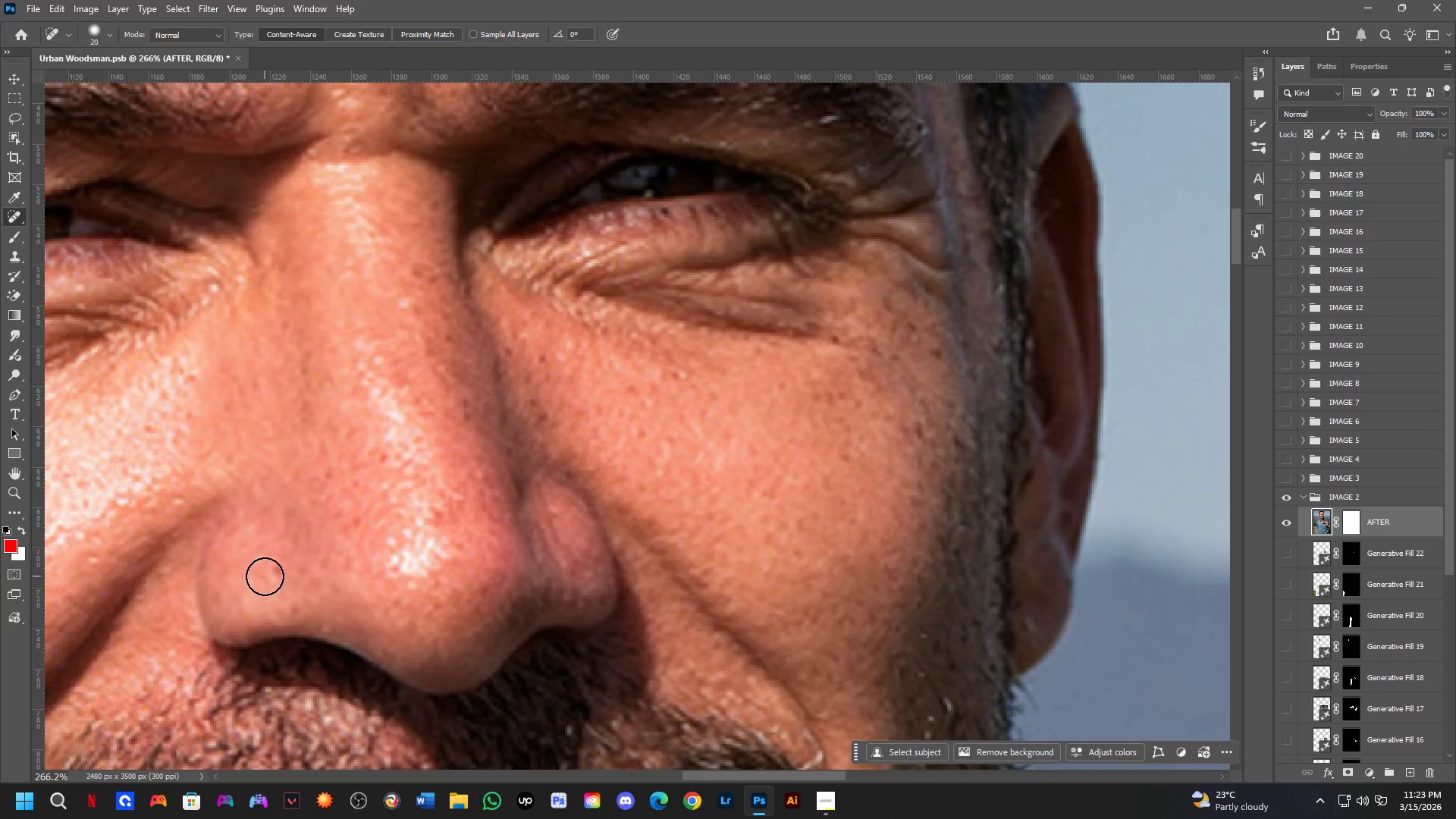 
left_click_drag(start_coordinate=[284, 545], to_coordinate=[356, 518])
 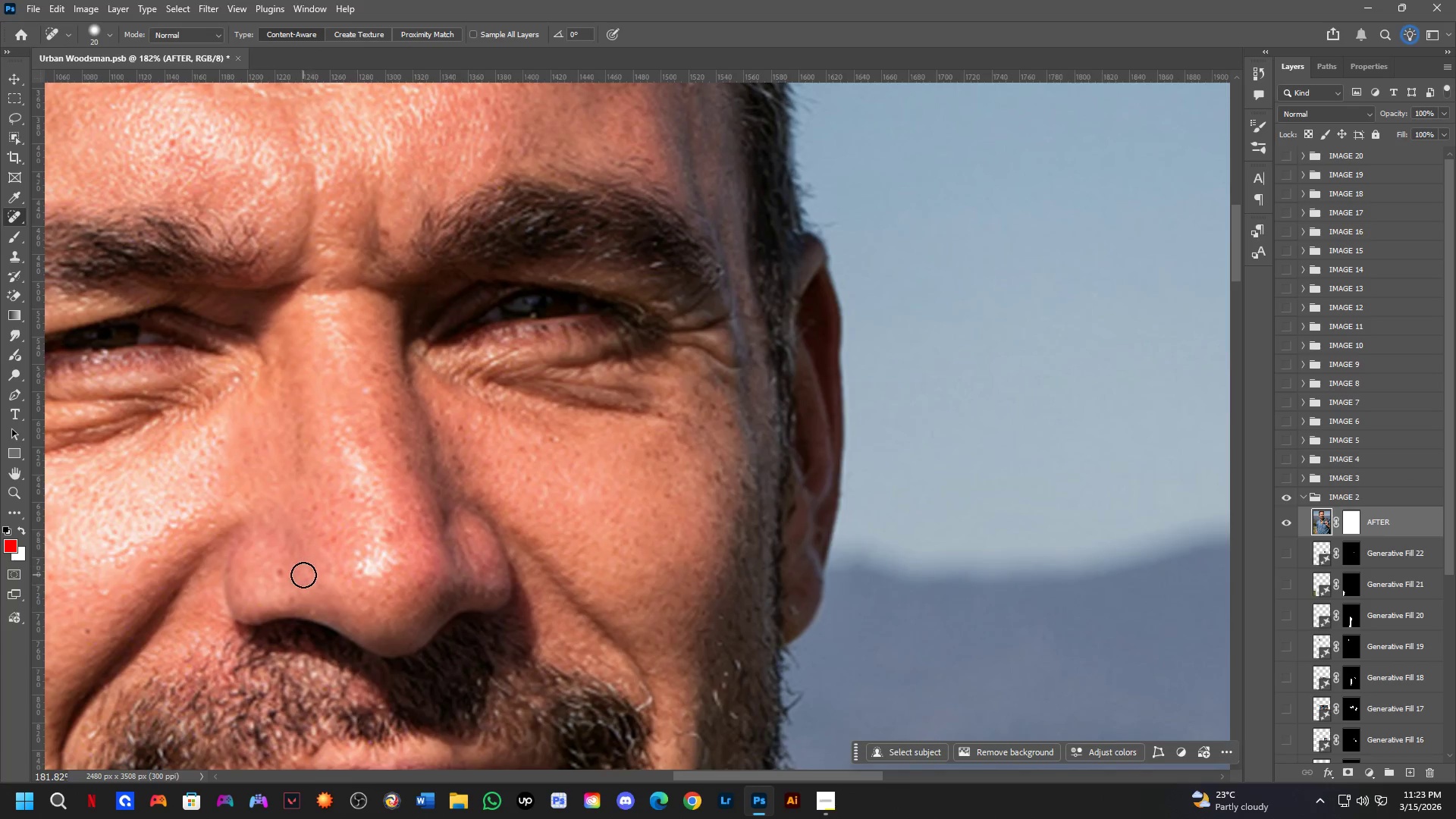 
scroll: coordinate [256, 587], scroll_direction: up, amount: 4.0
 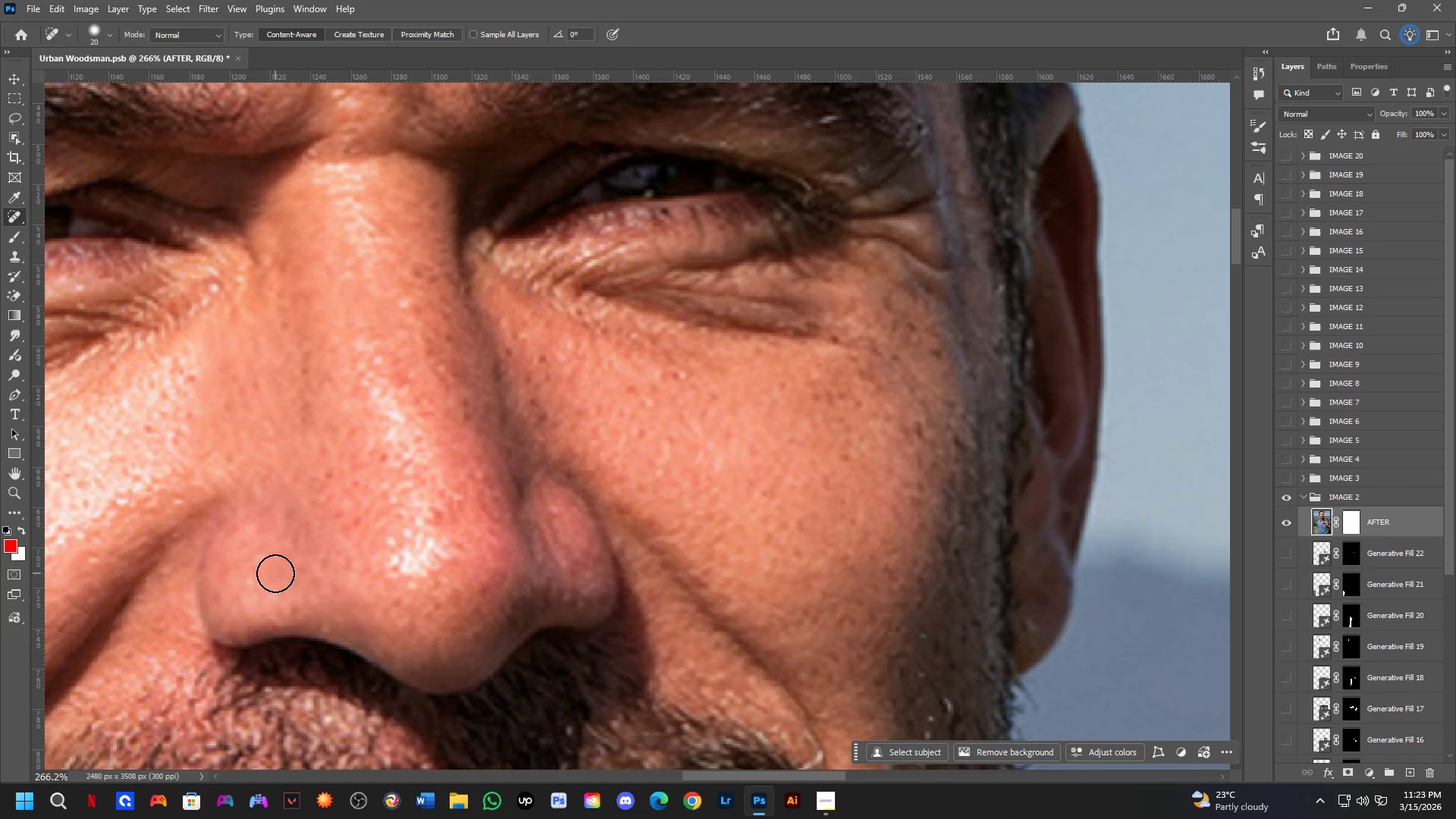 
hold_key(key=Space, duration=0.52)
 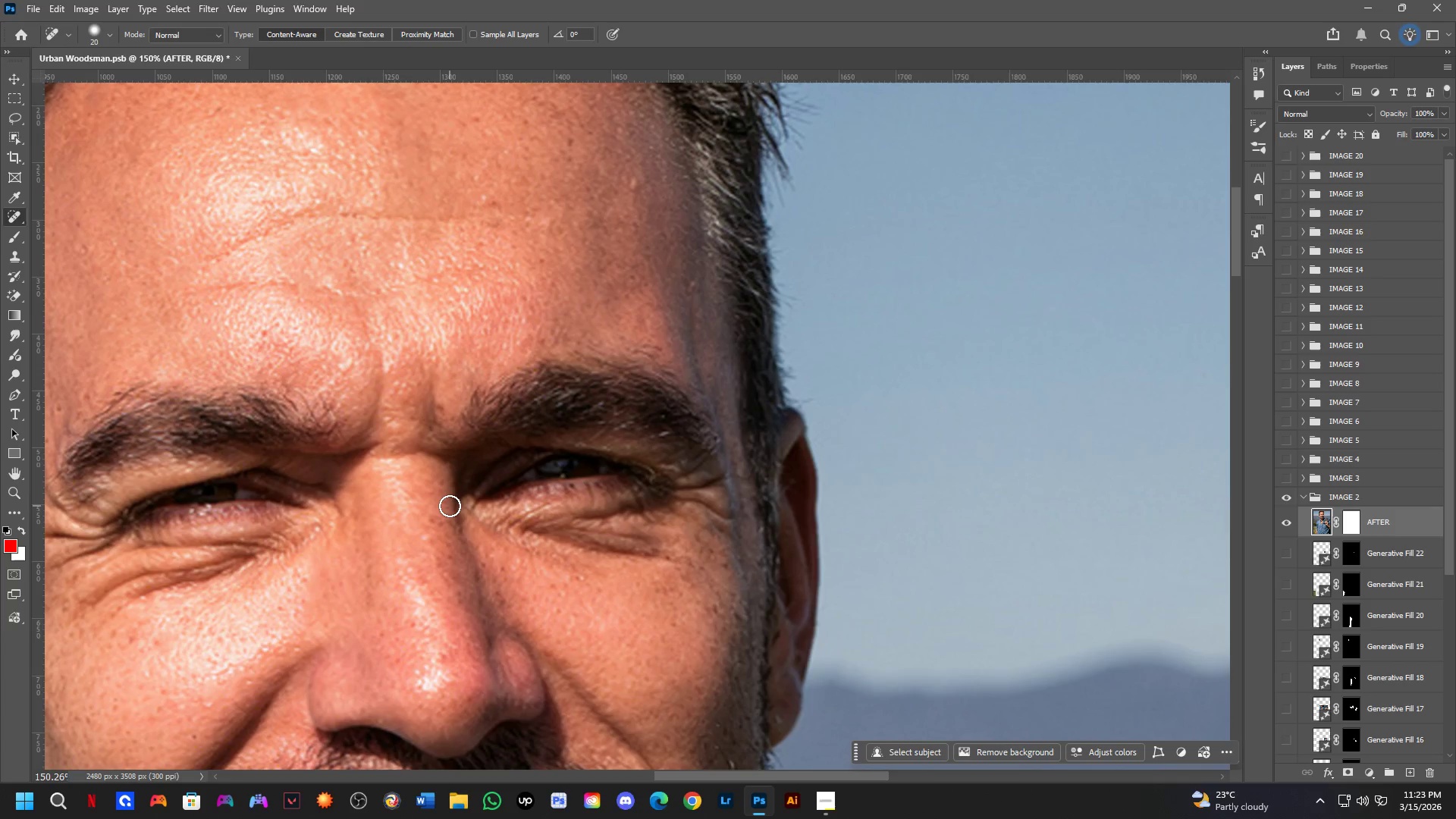 
left_click_drag(start_coordinate=[356, 370], to_coordinate=[421, 517])
 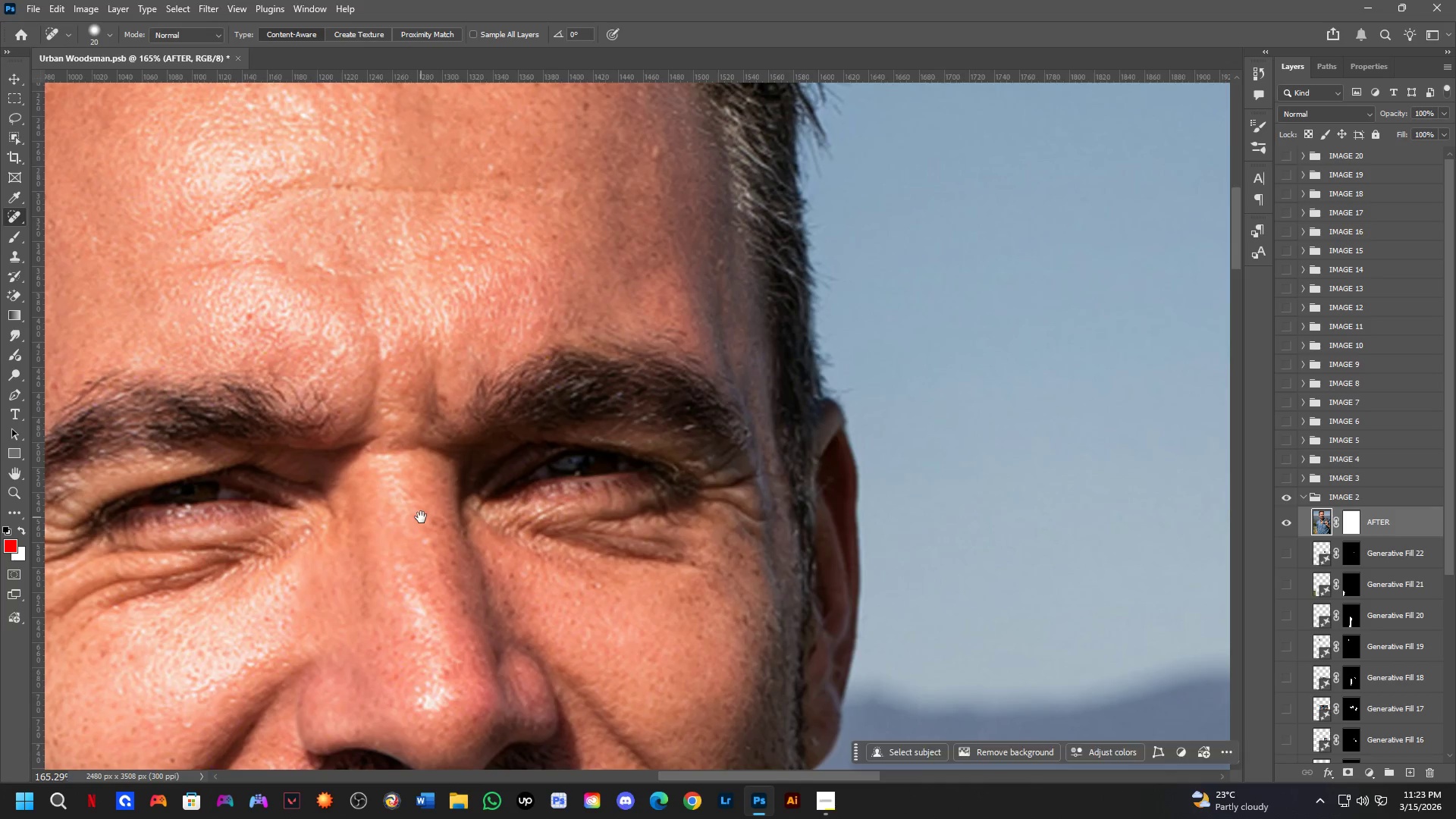 
scroll: coordinate [414, 503], scroll_direction: down, amount: 6.0
 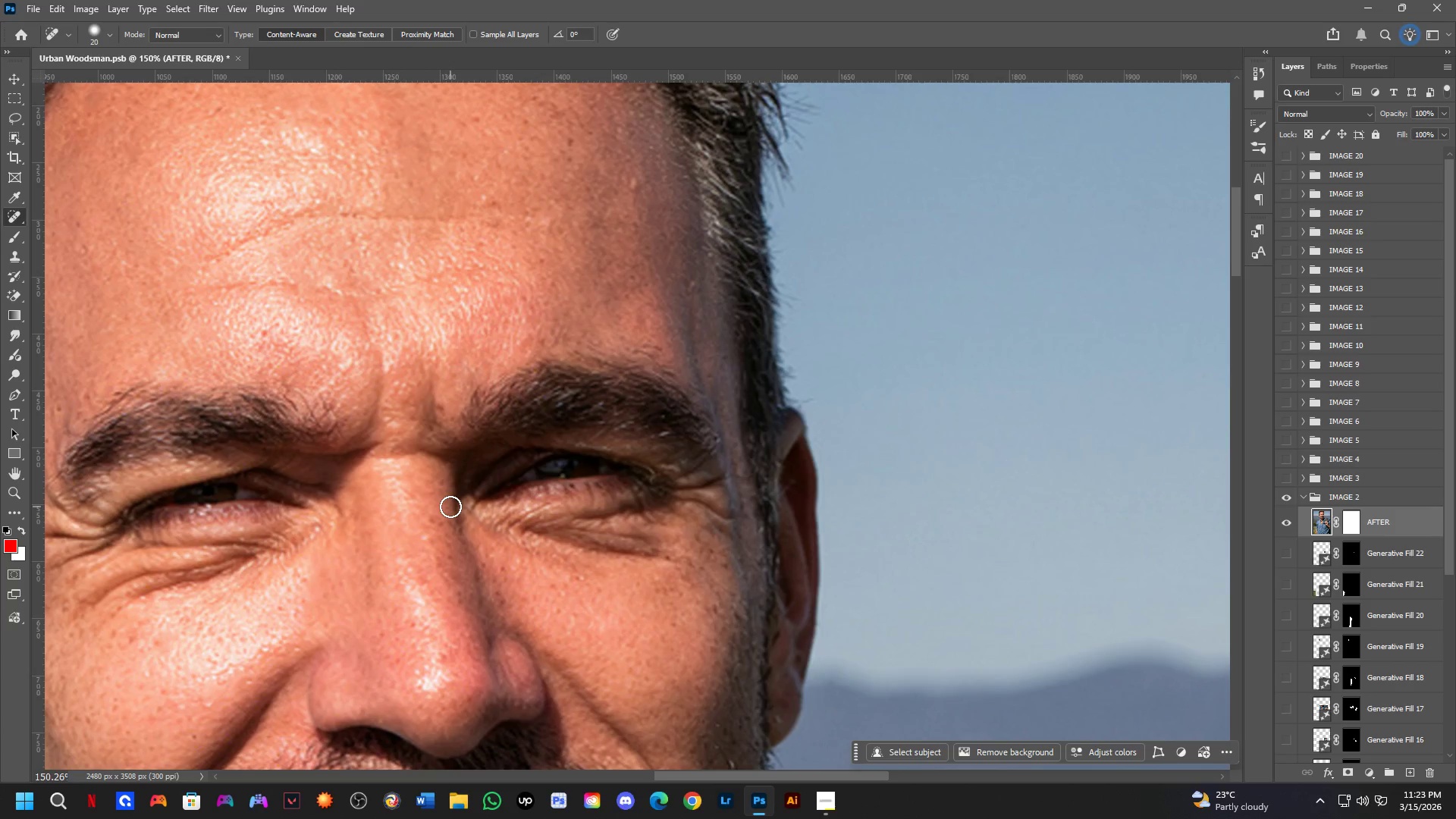 
wait(41.94)
 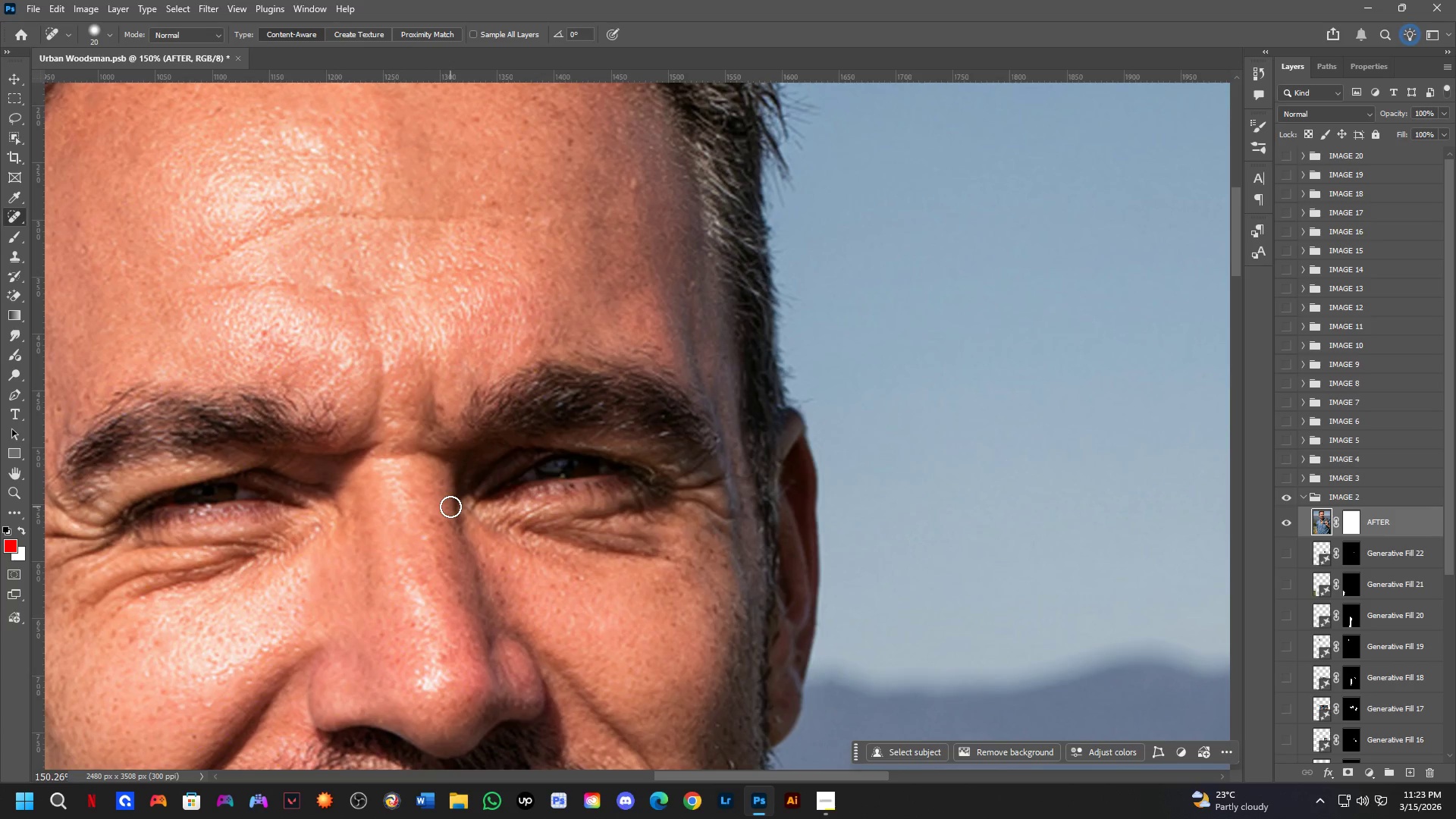 
hold_key(key=Space, duration=0.52)
 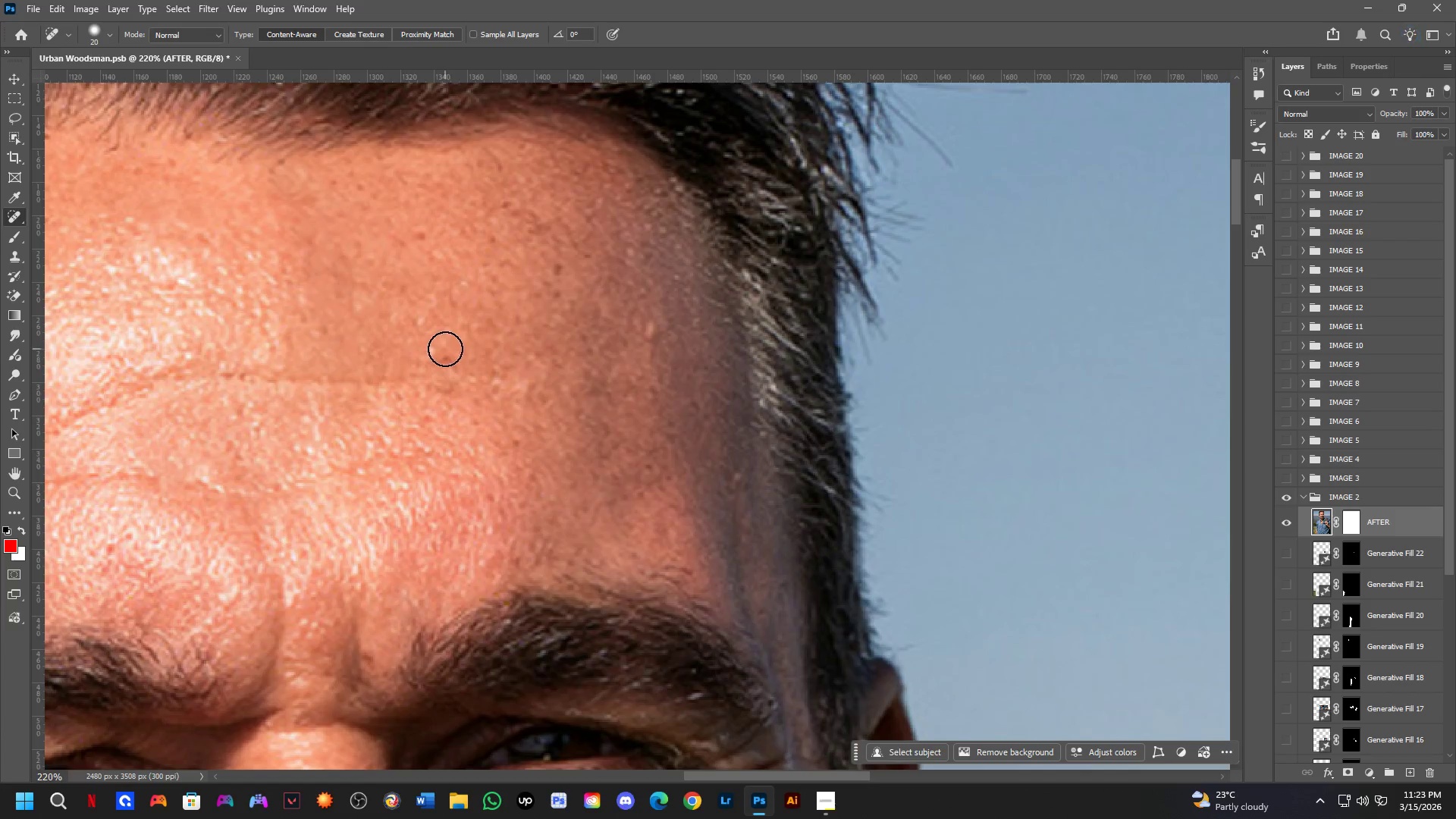 
left_click_drag(start_coordinate=[441, 375], to_coordinate=[409, 504])
 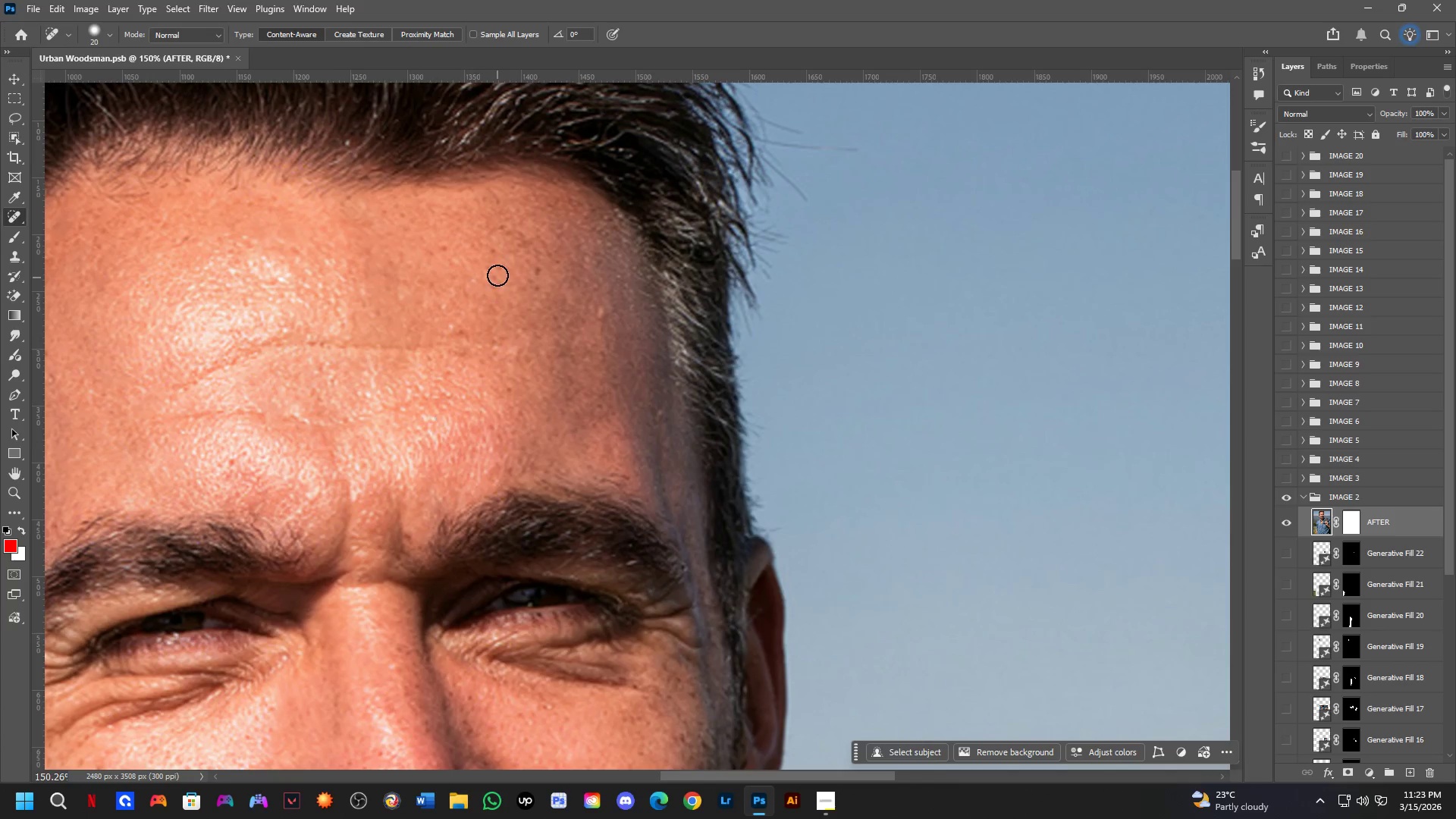 
scroll: coordinate [445, 349], scroll_direction: up, amount: 7.0
 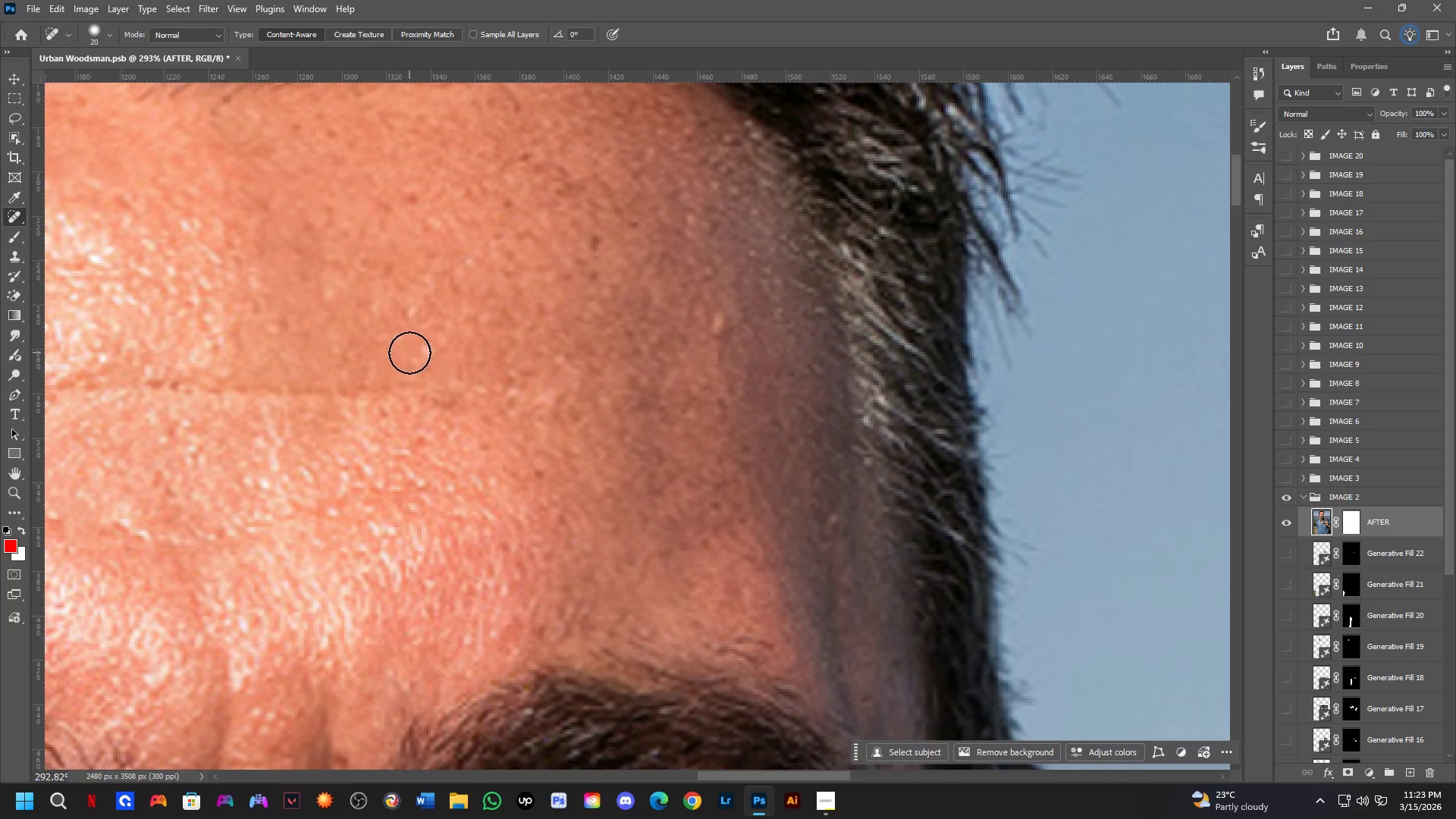 
left_click([422, 358])
 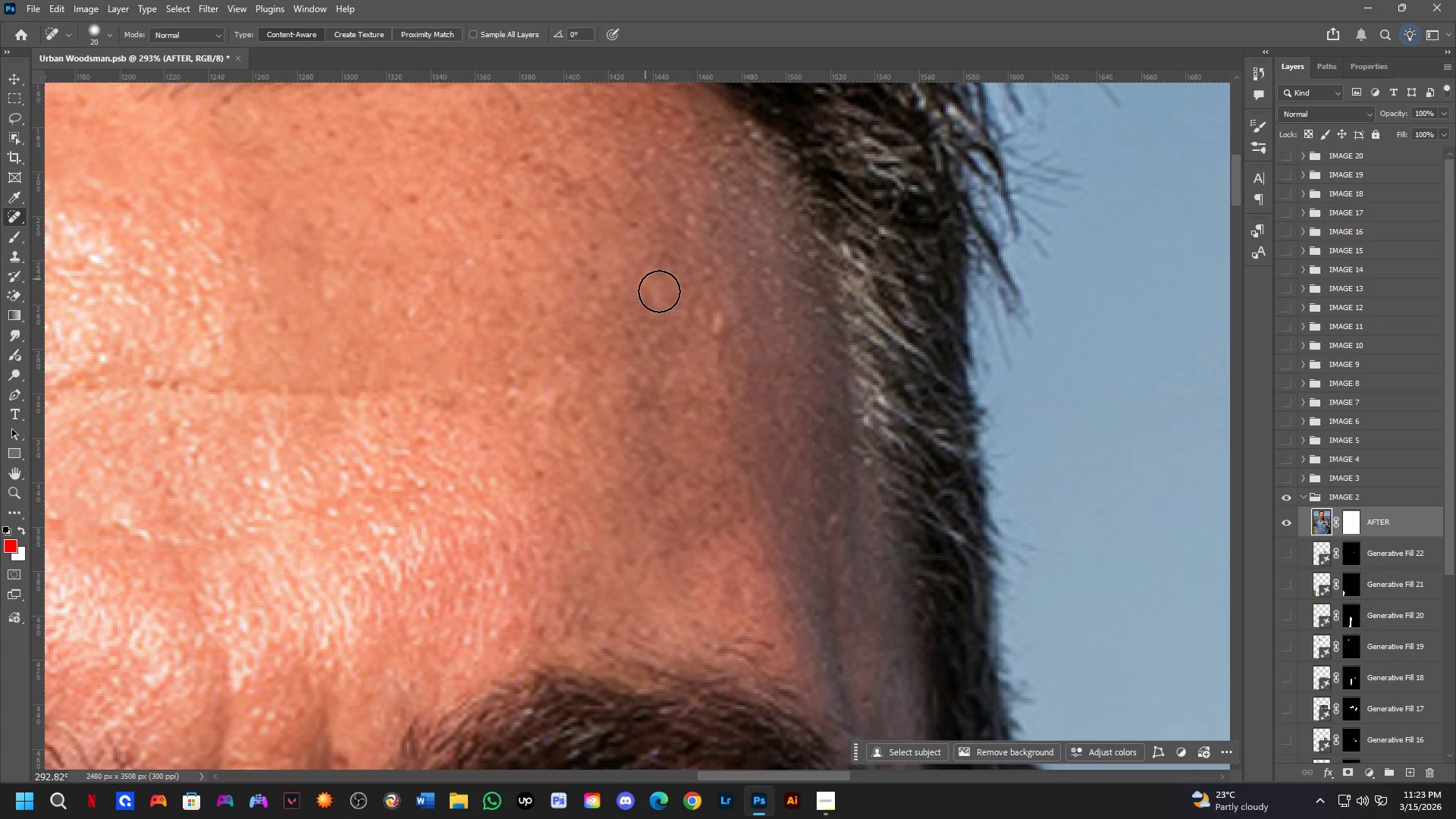 
left_click_drag(start_coordinate=[715, 329], to_coordinate=[716, 324])
 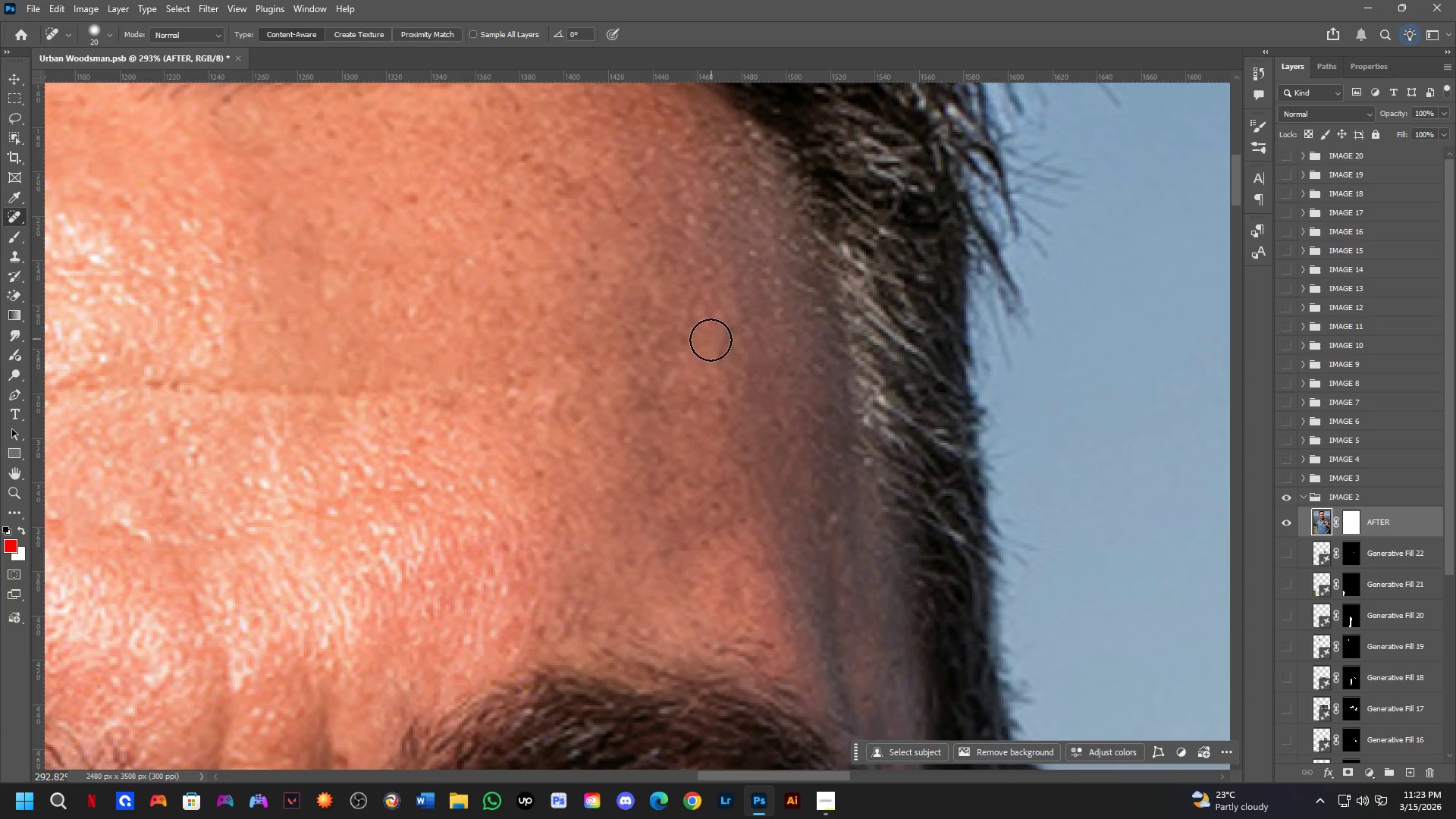 
key(Shift+ShiftLeft)
 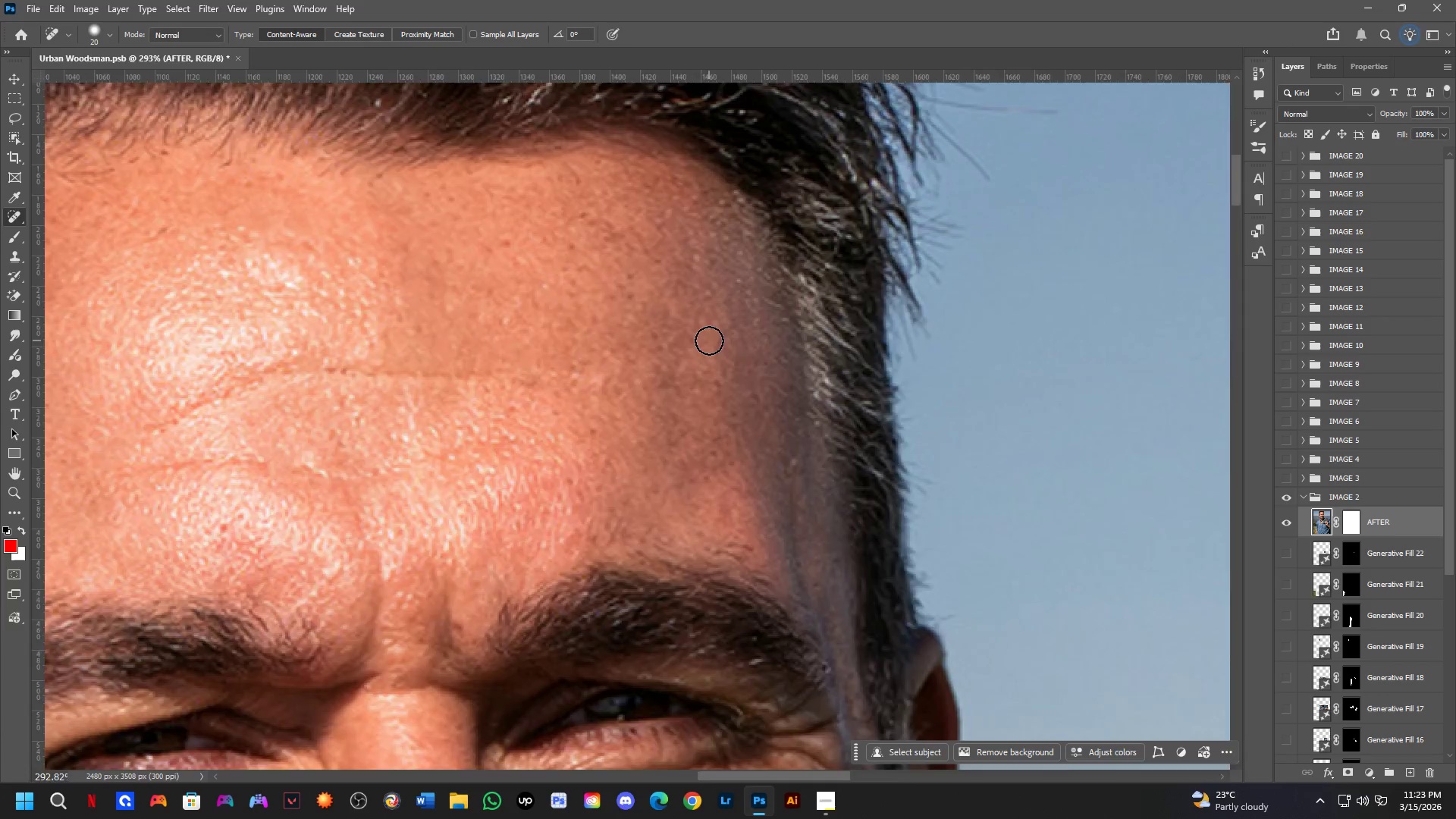 
hold_key(key=Space, duration=0.62)
 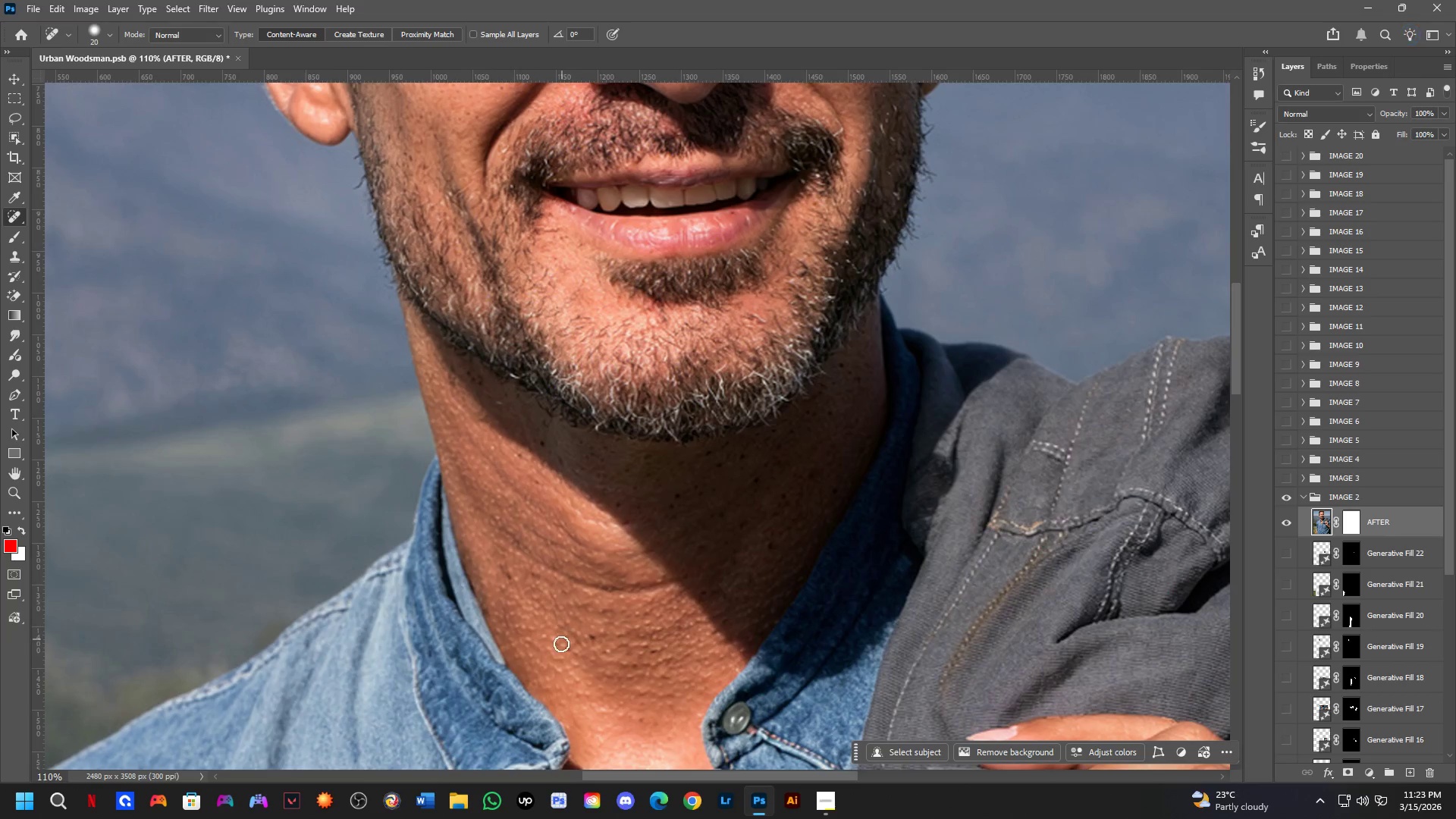 
left_click_drag(start_coordinate=[679, 422], to_coordinate=[698, 208])
 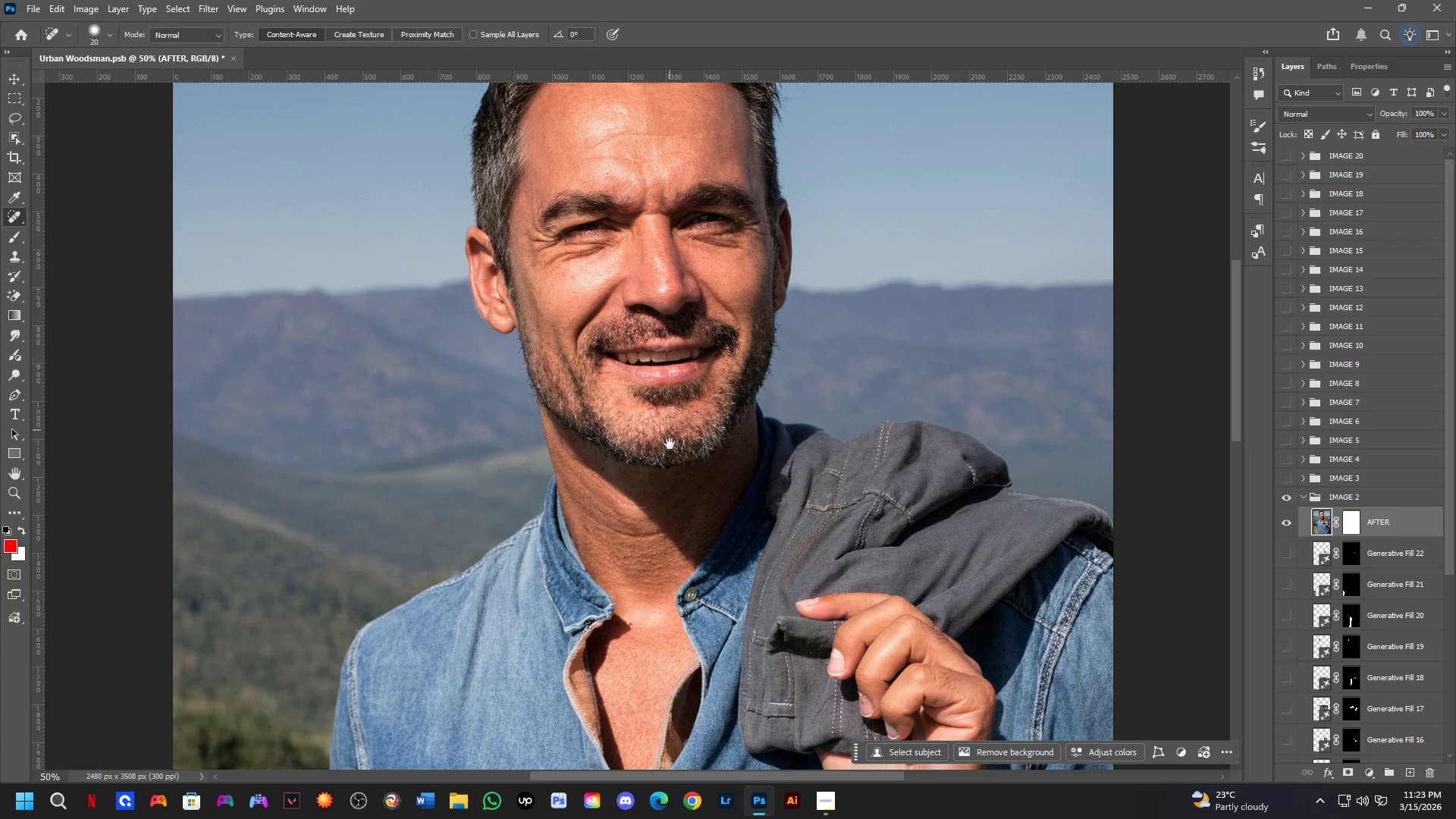 
scroll: coordinate [709, 340], scroll_direction: down, amount: 4.0
 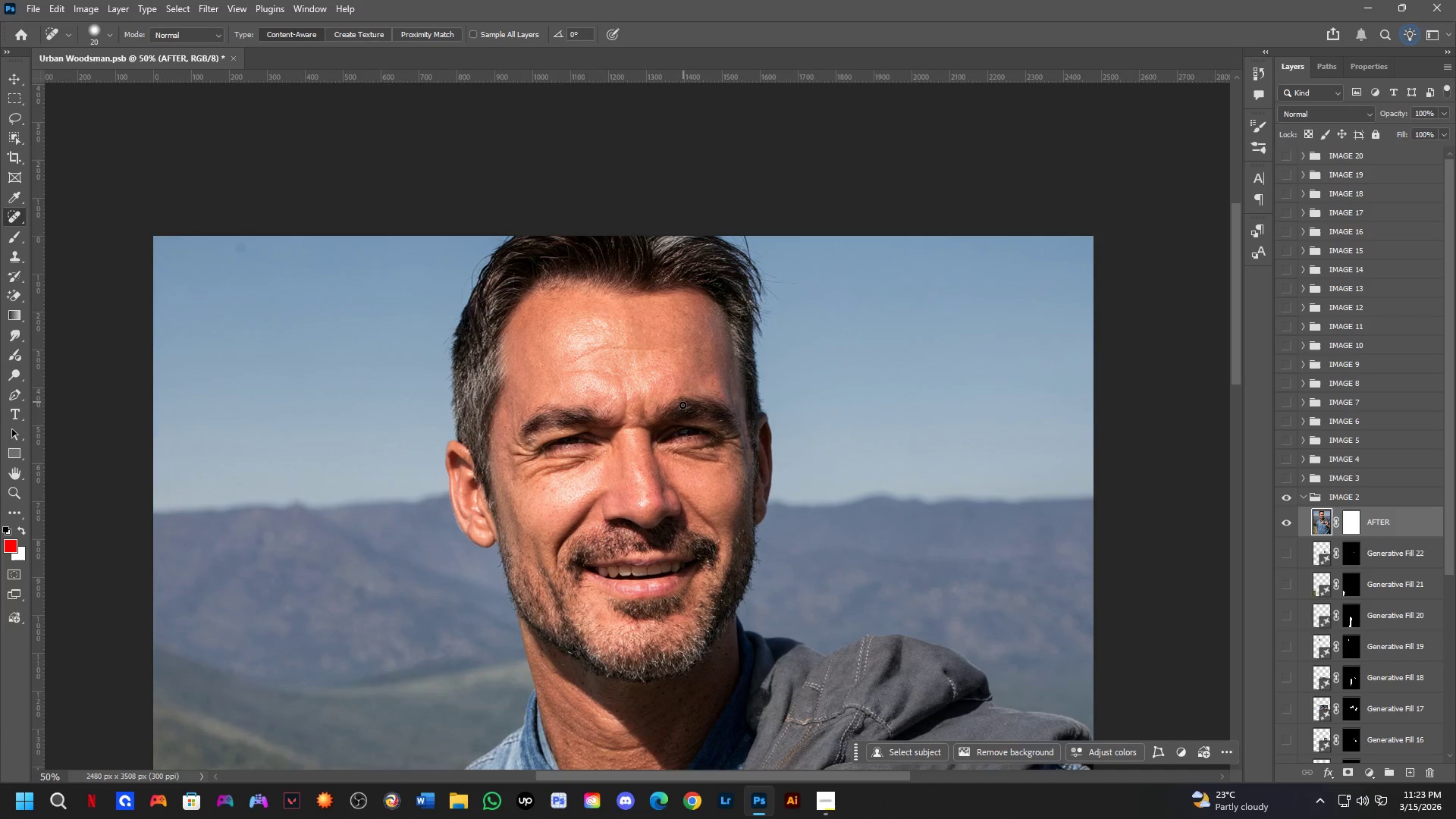 
key(Shift+ShiftLeft)
 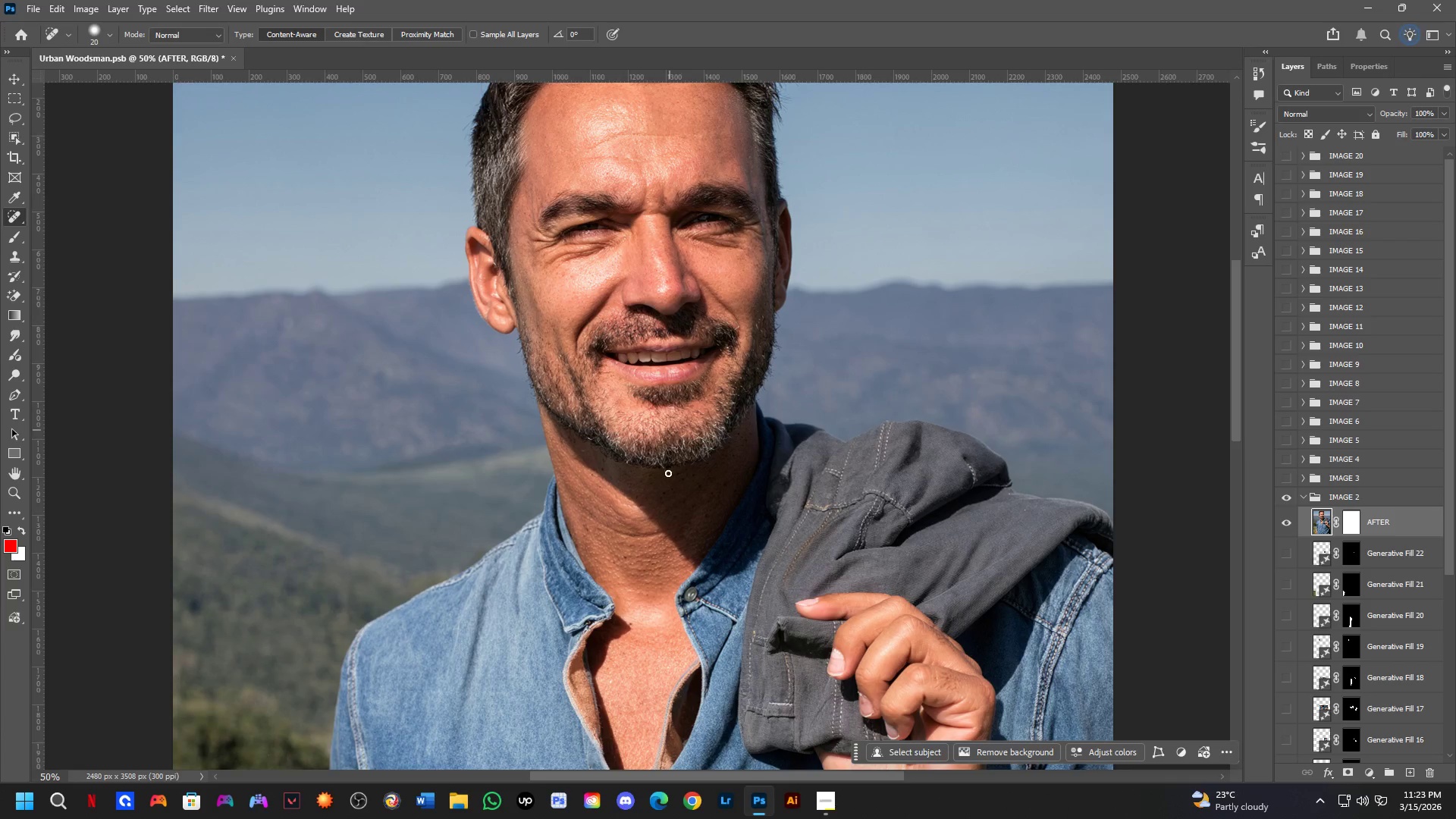 
hold_key(key=Space, duration=0.52)
 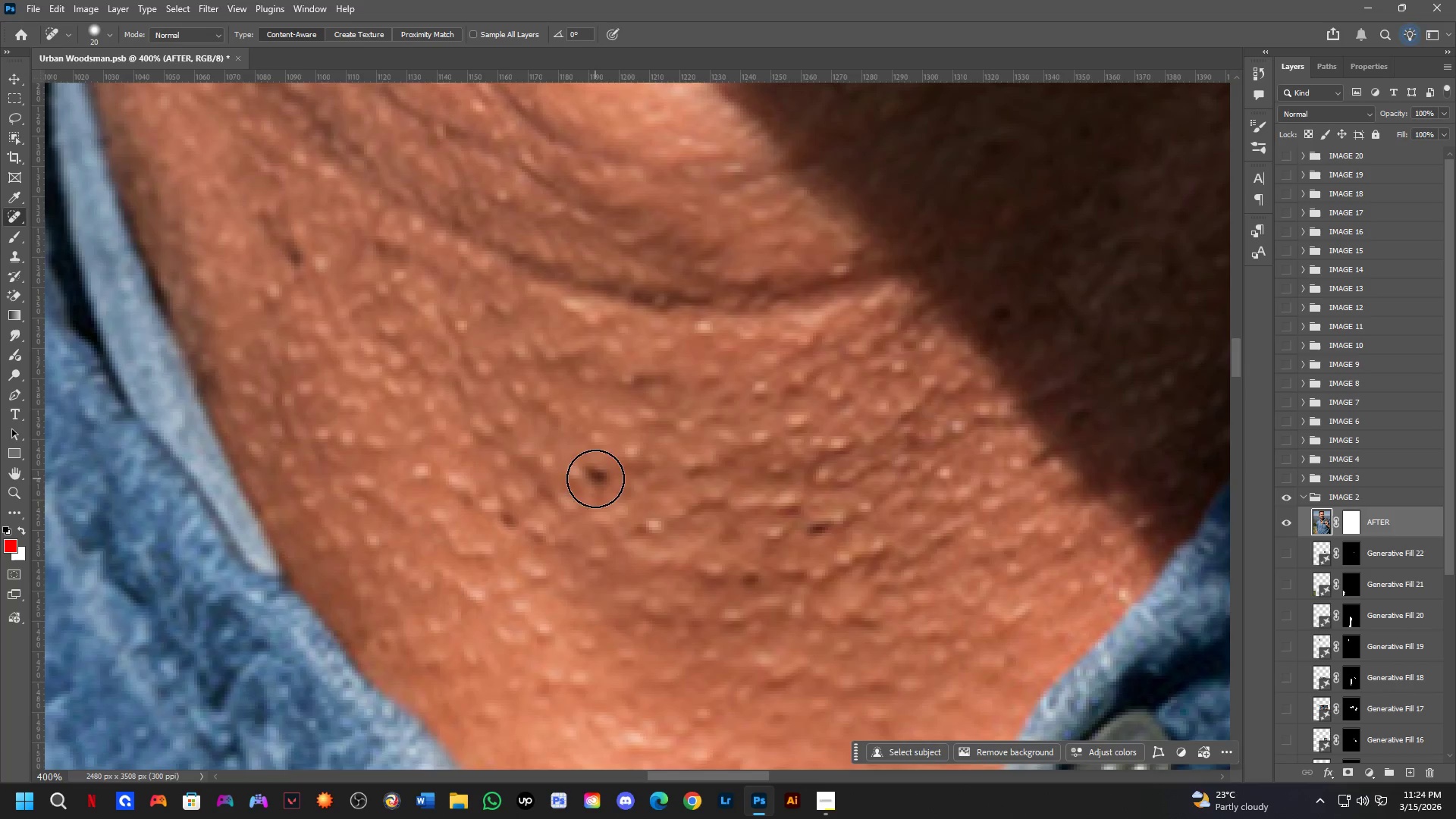 
left_click_drag(start_coordinate=[561, 652], to_coordinate=[522, 553])
 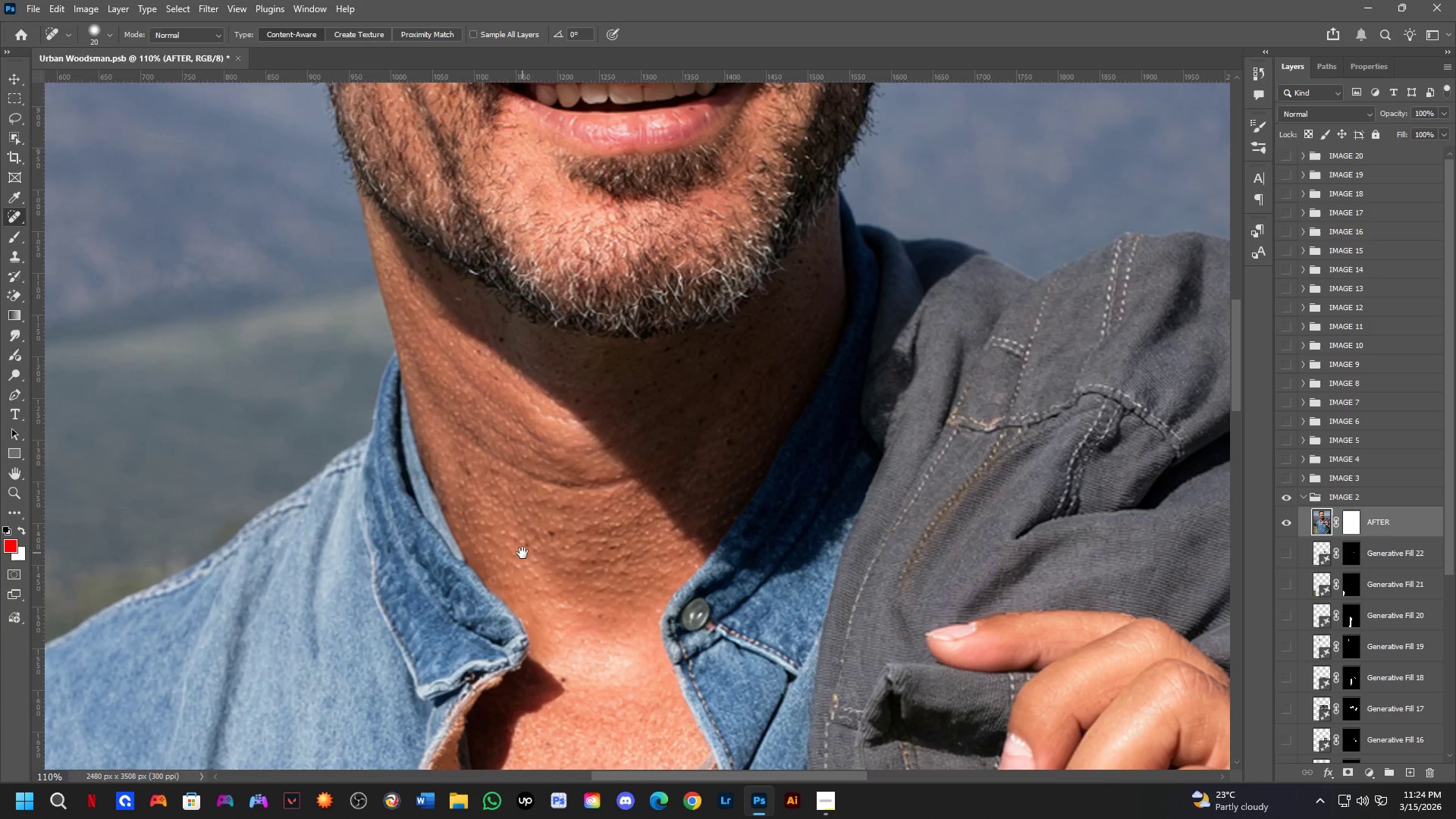 
scroll: coordinate [626, 522], scroll_direction: up, amount: 3.0
 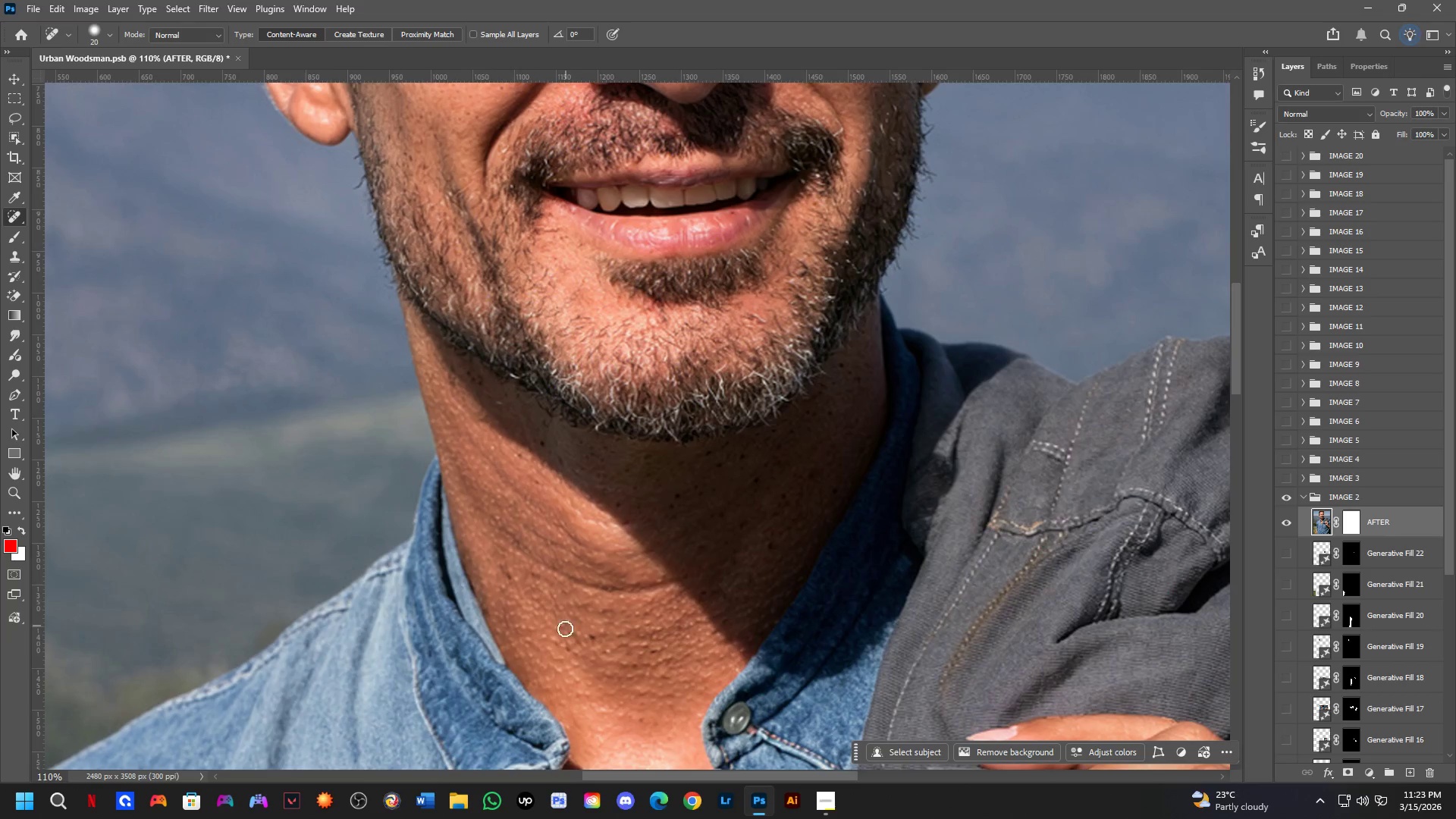 
key(Shift+ShiftLeft)
 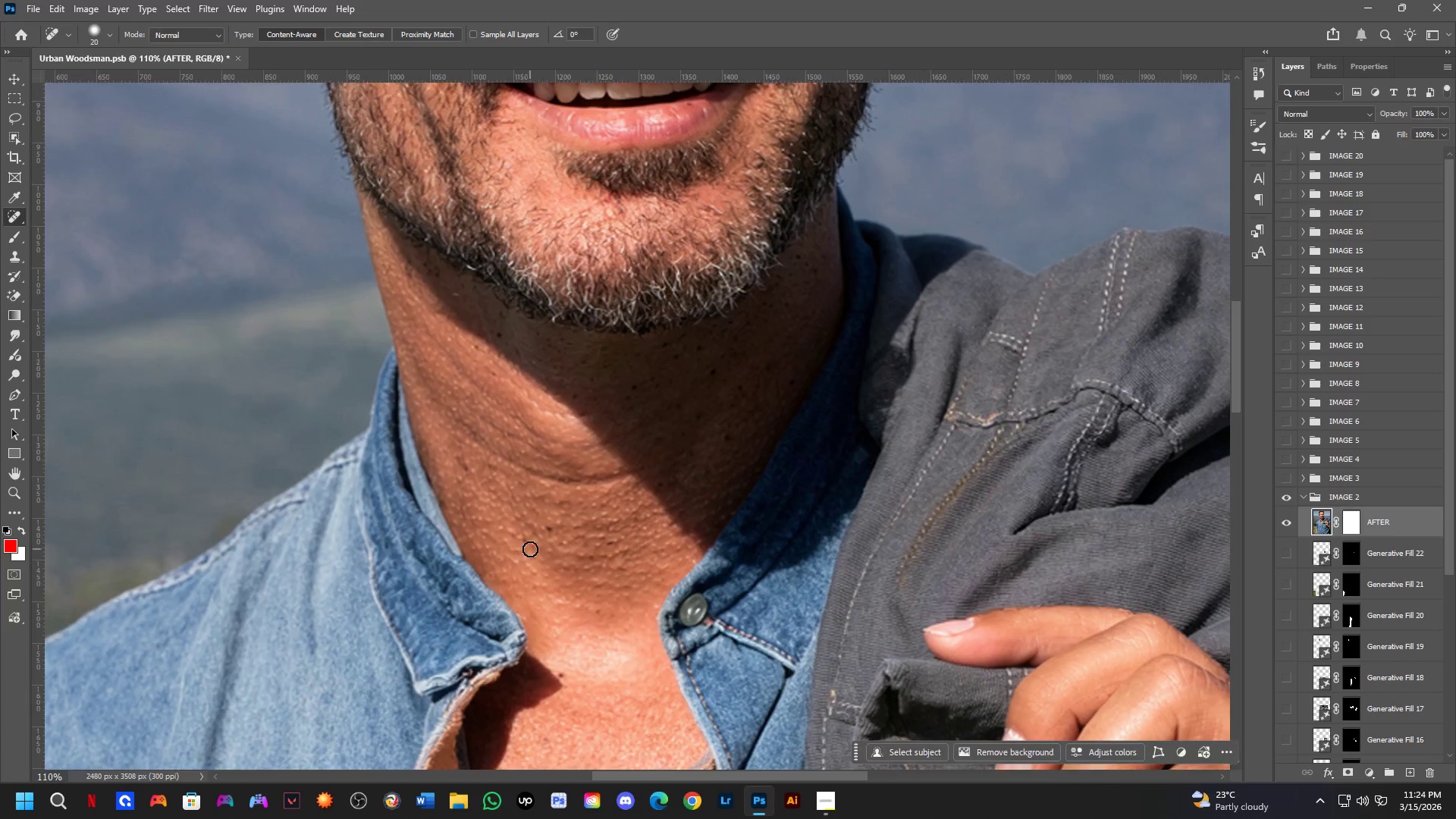 
scroll: coordinate [532, 545], scroll_direction: up, amount: 3.0
 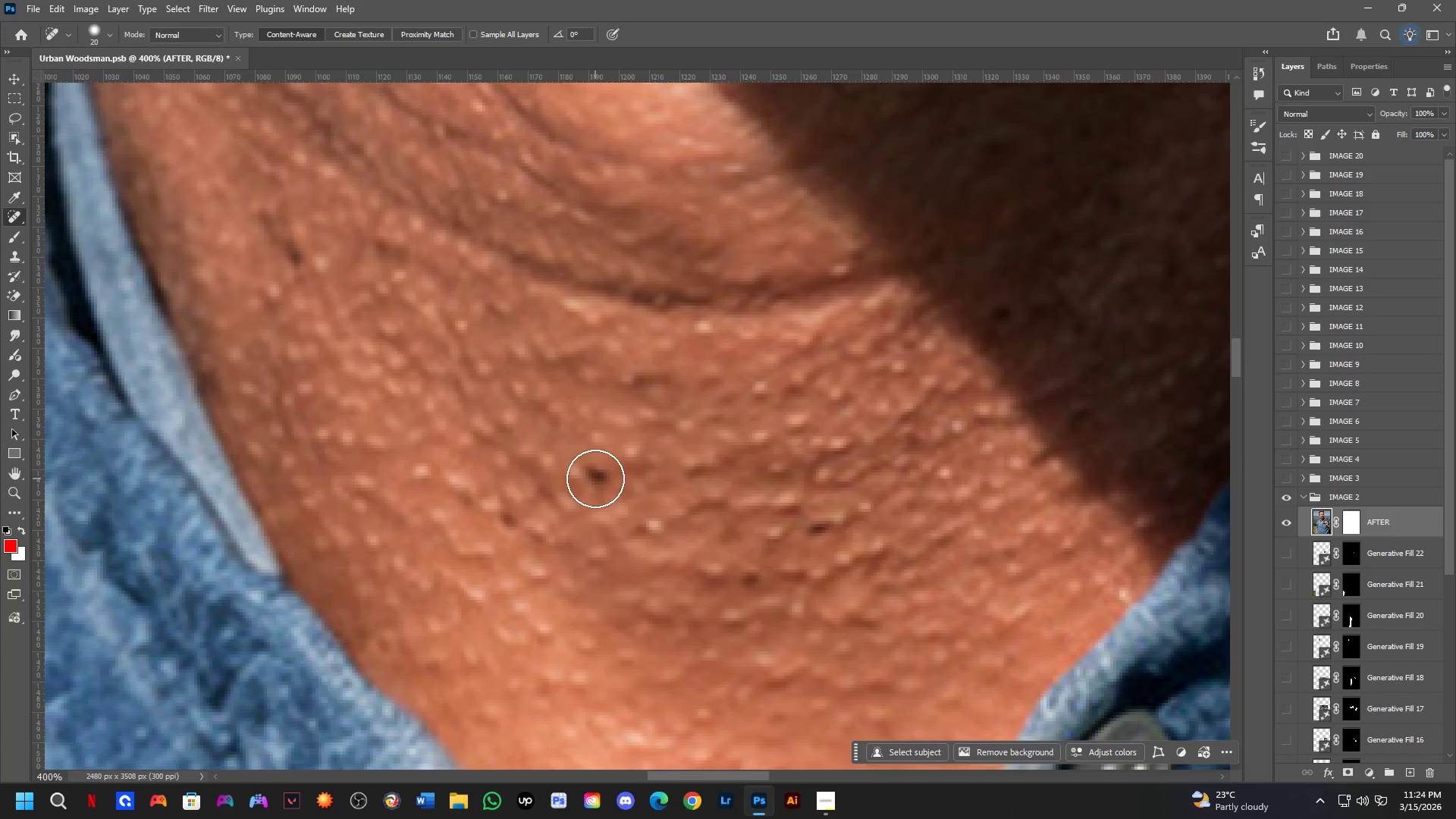 
left_click_drag(start_coordinate=[595, 478], to_coordinate=[617, 485])
 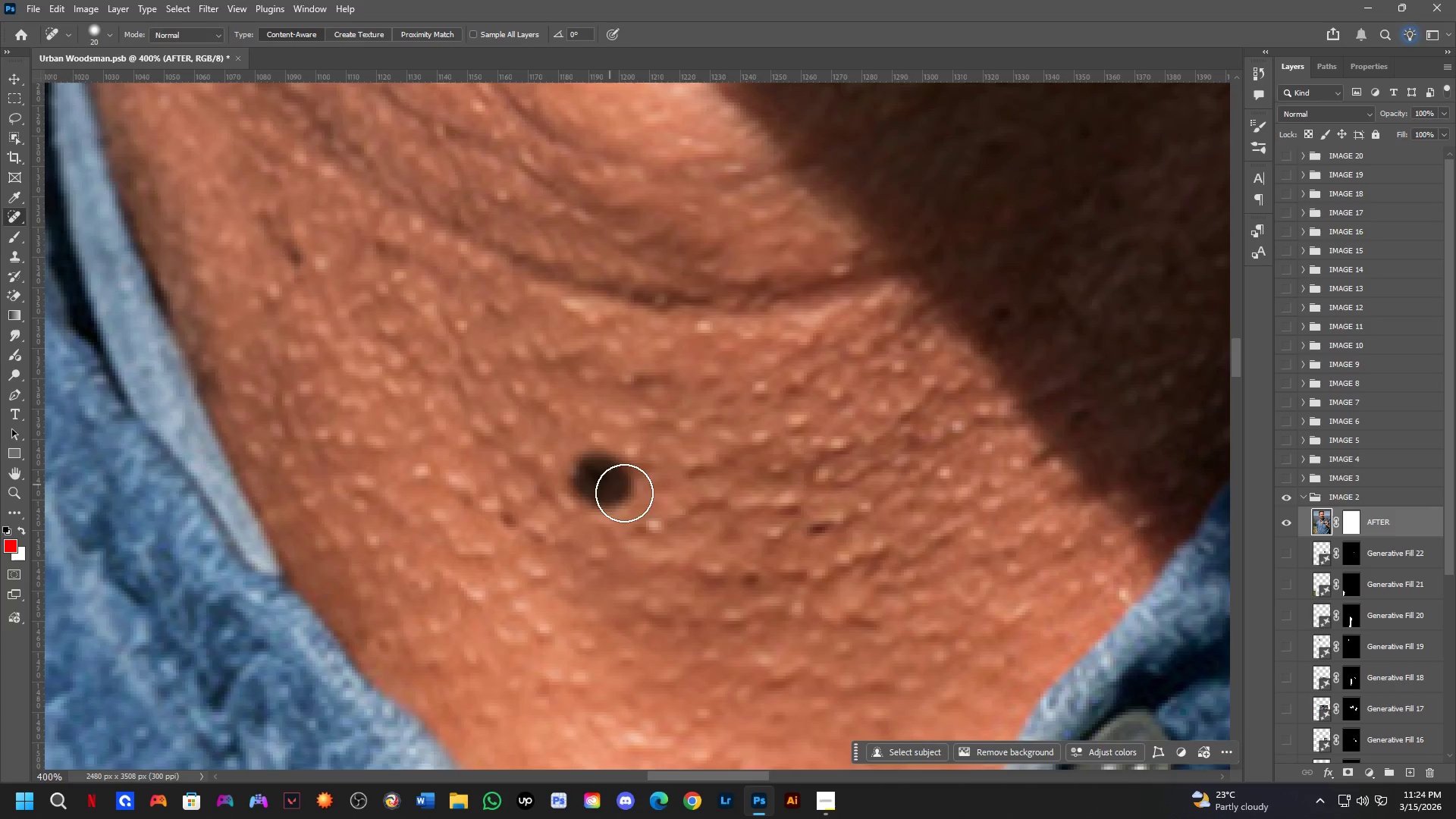 
key(Shift+ShiftLeft)
 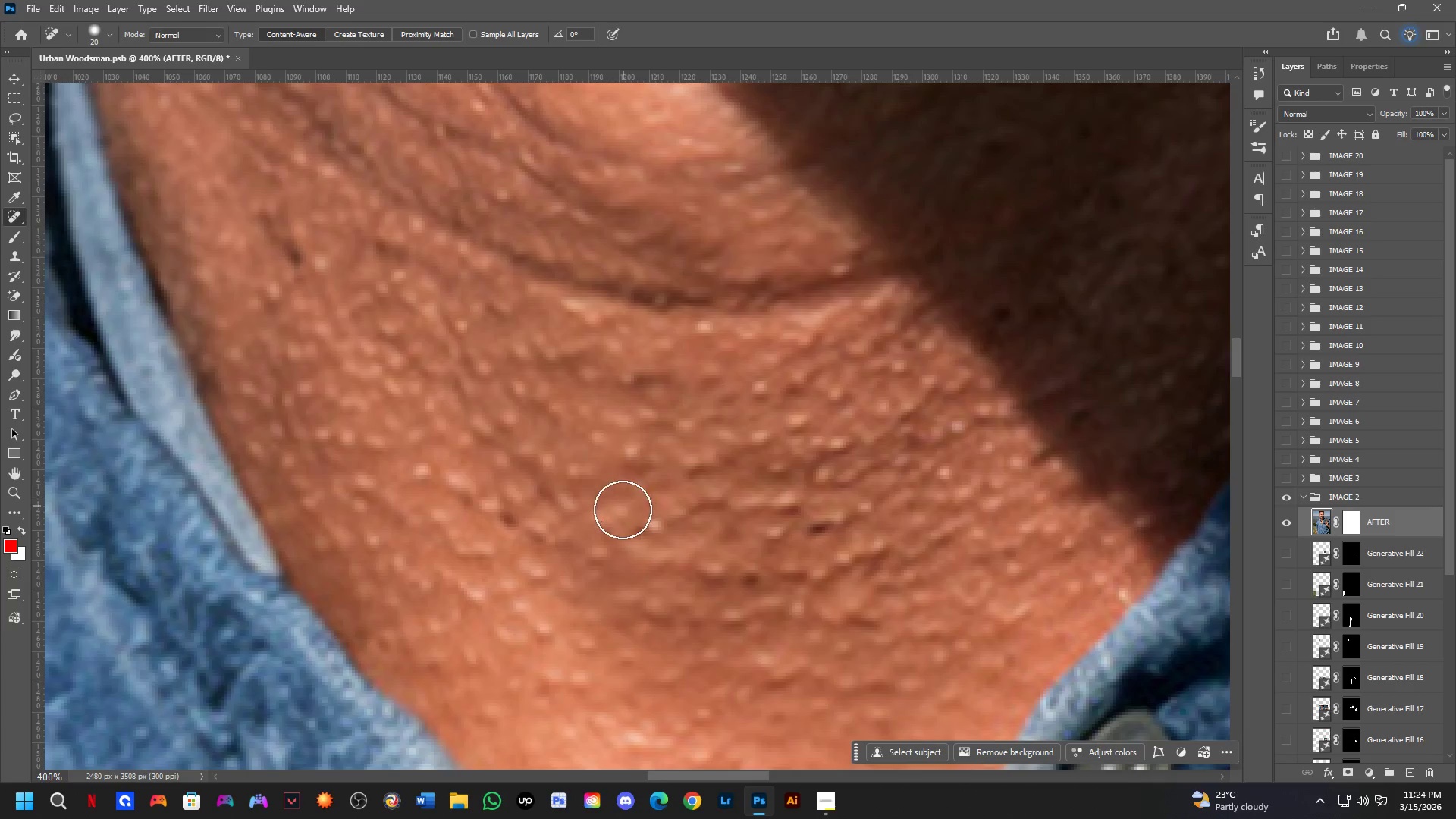 
hold_key(key=Space, duration=0.5)
 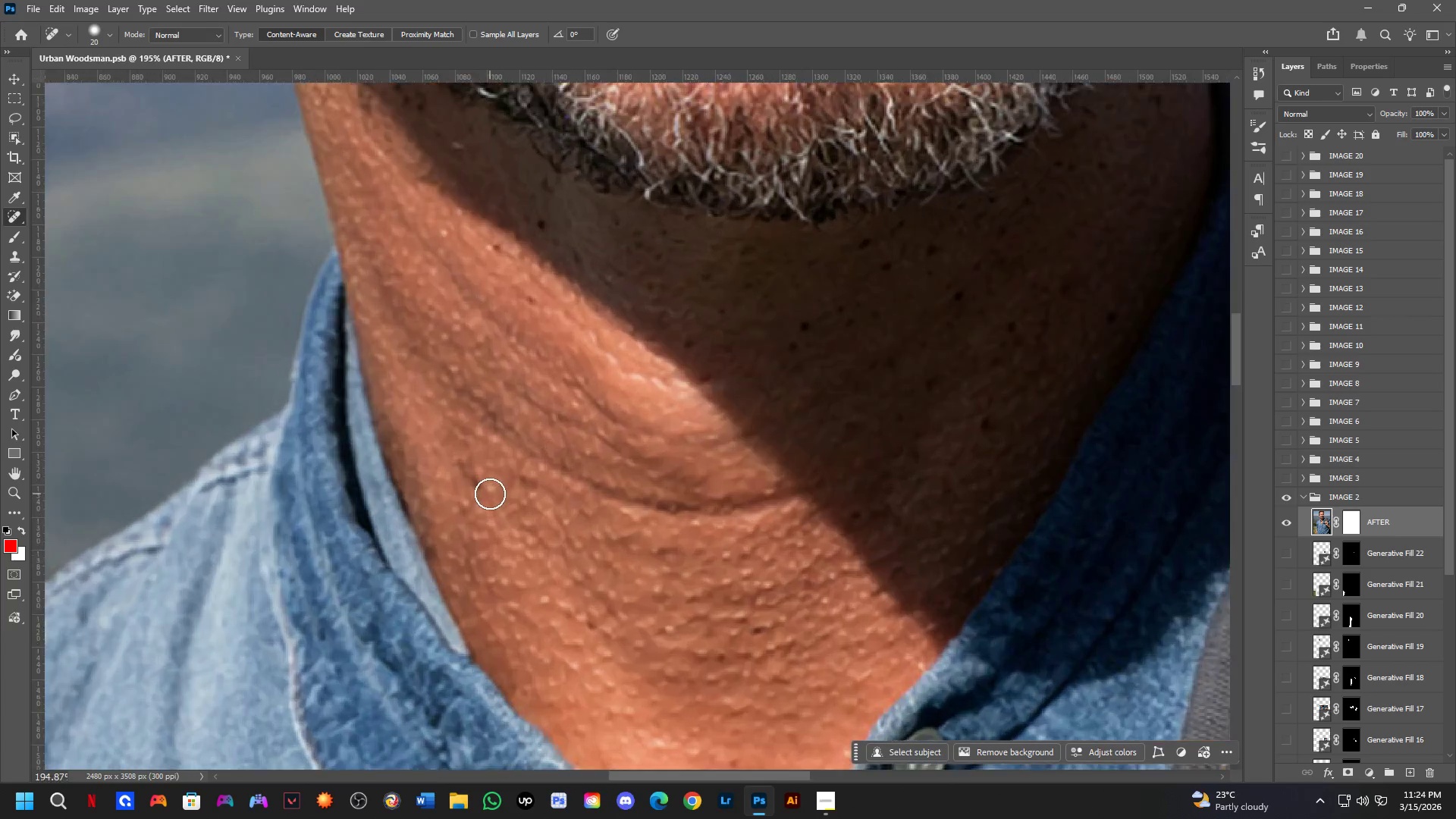 
left_click_drag(start_coordinate=[674, 513], to_coordinate=[622, 554])
 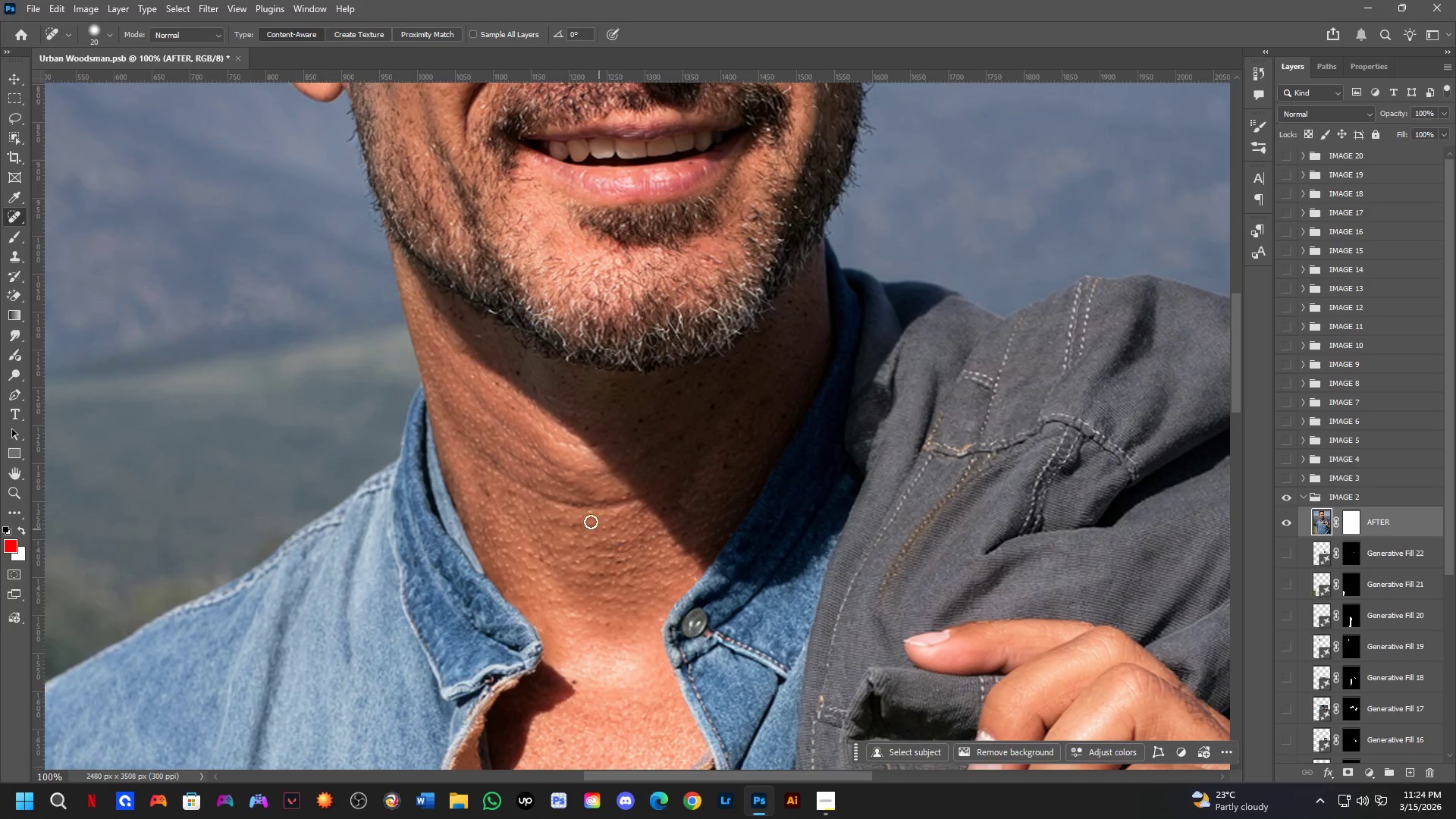 
scroll: coordinate [622, 520], scroll_direction: down, amount: 3.0
 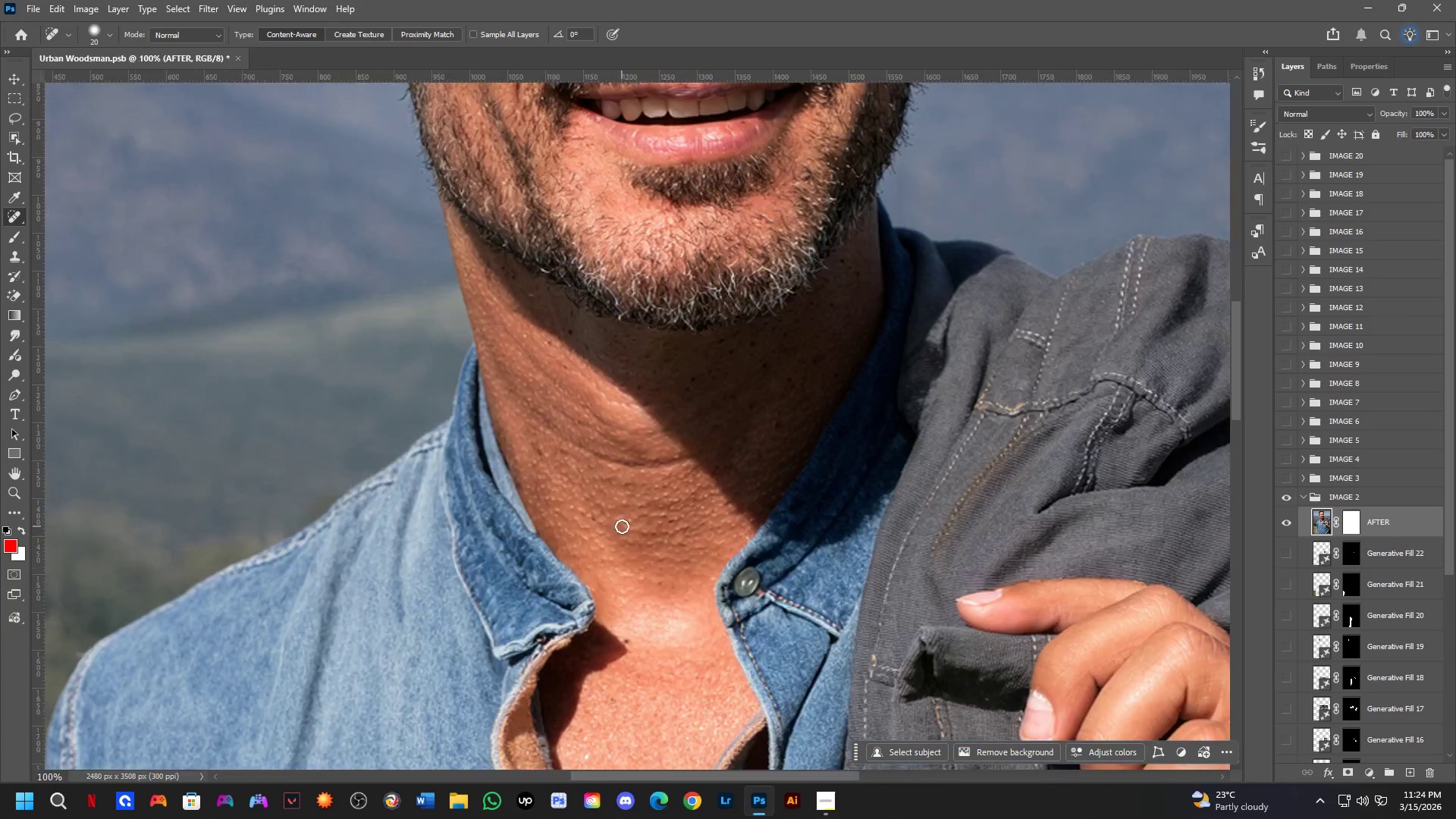 
scroll: coordinate [490, 494], scroll_direction: up, amount: 8.0
 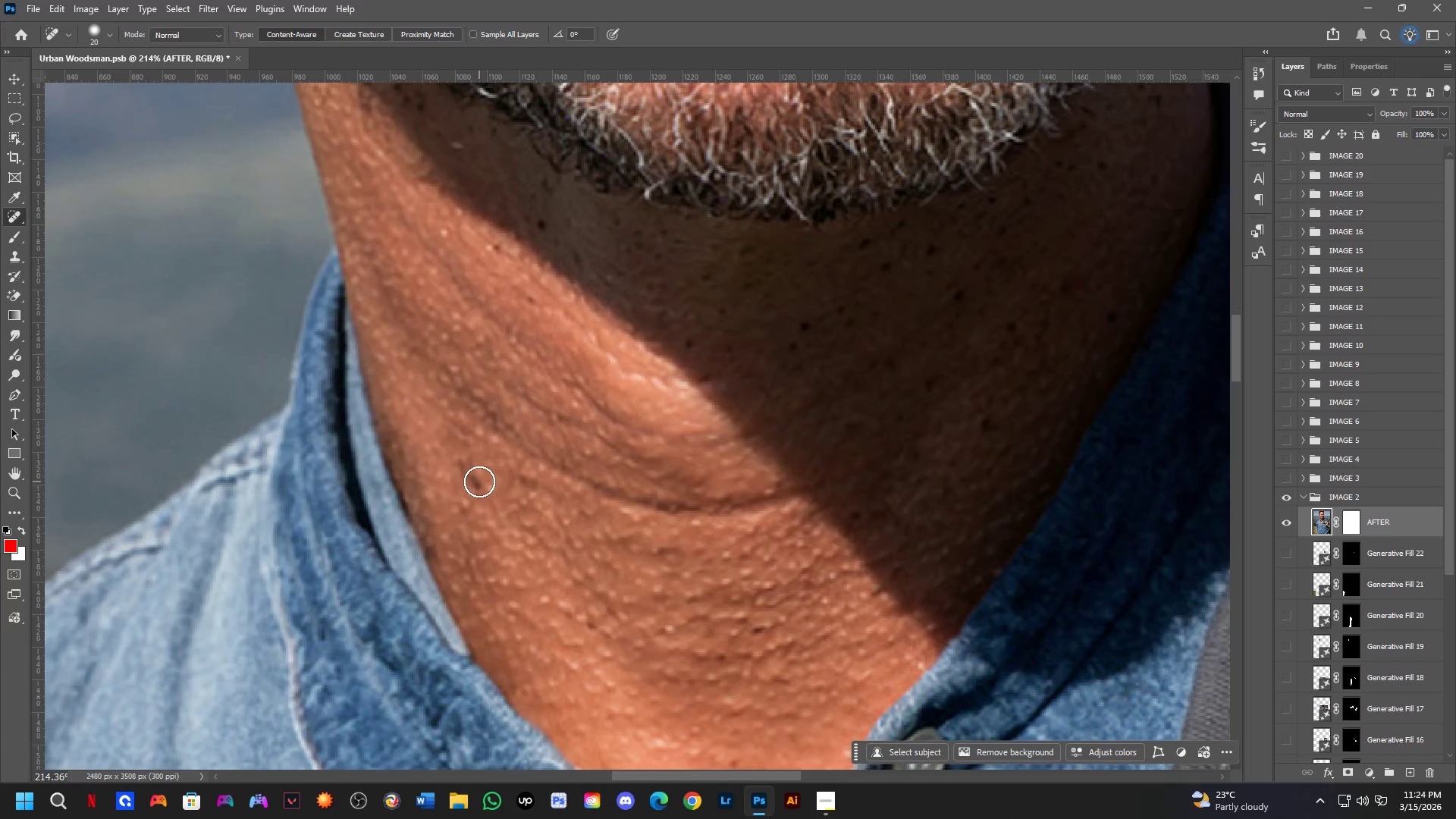 
left_click_drag(start_coordinate=[478, 480], to_coordinate=[469, 469])
 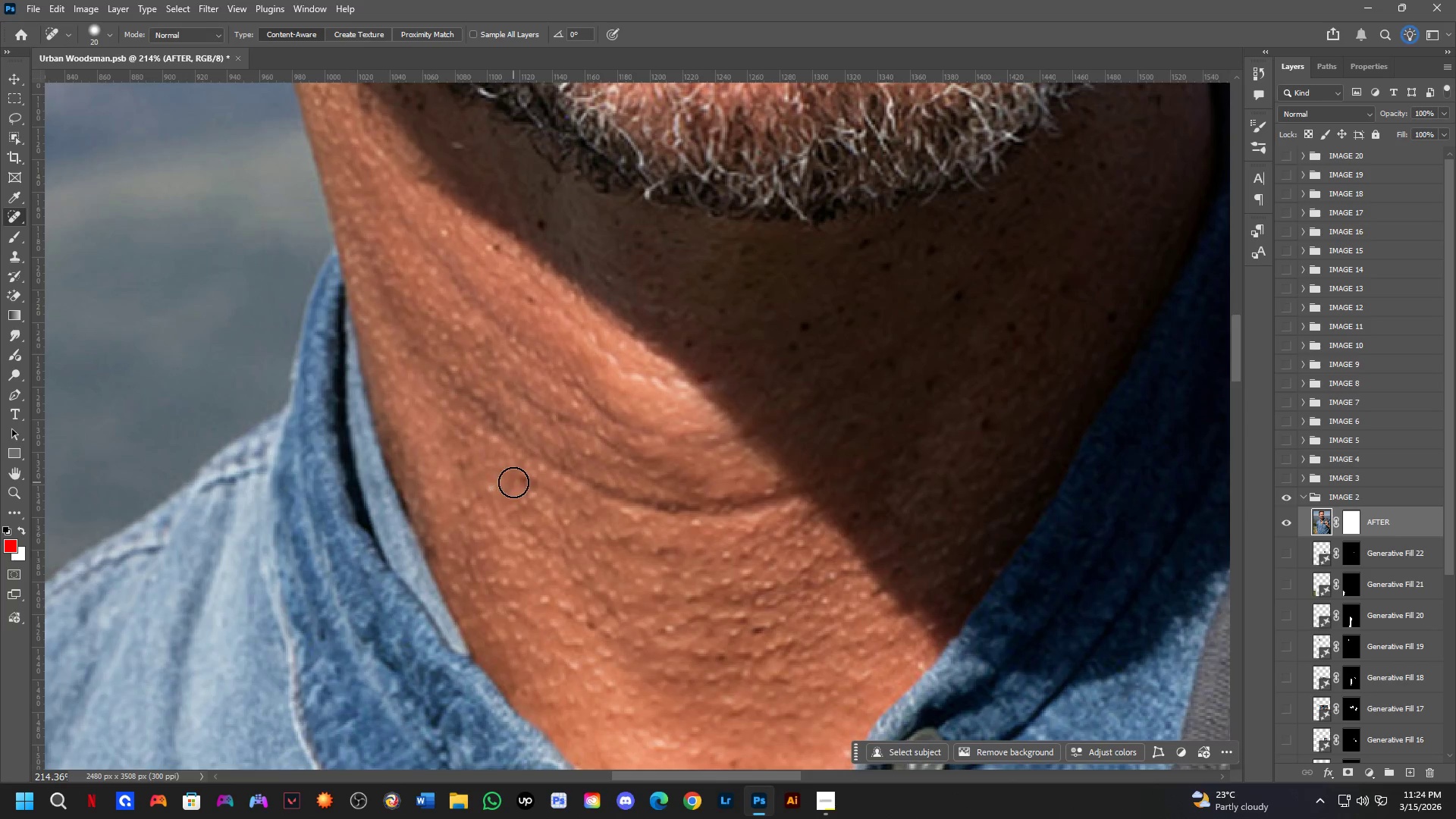 
left_click_drag(start_coordinate=[525, 485], to_coordinate=[529, 486])
 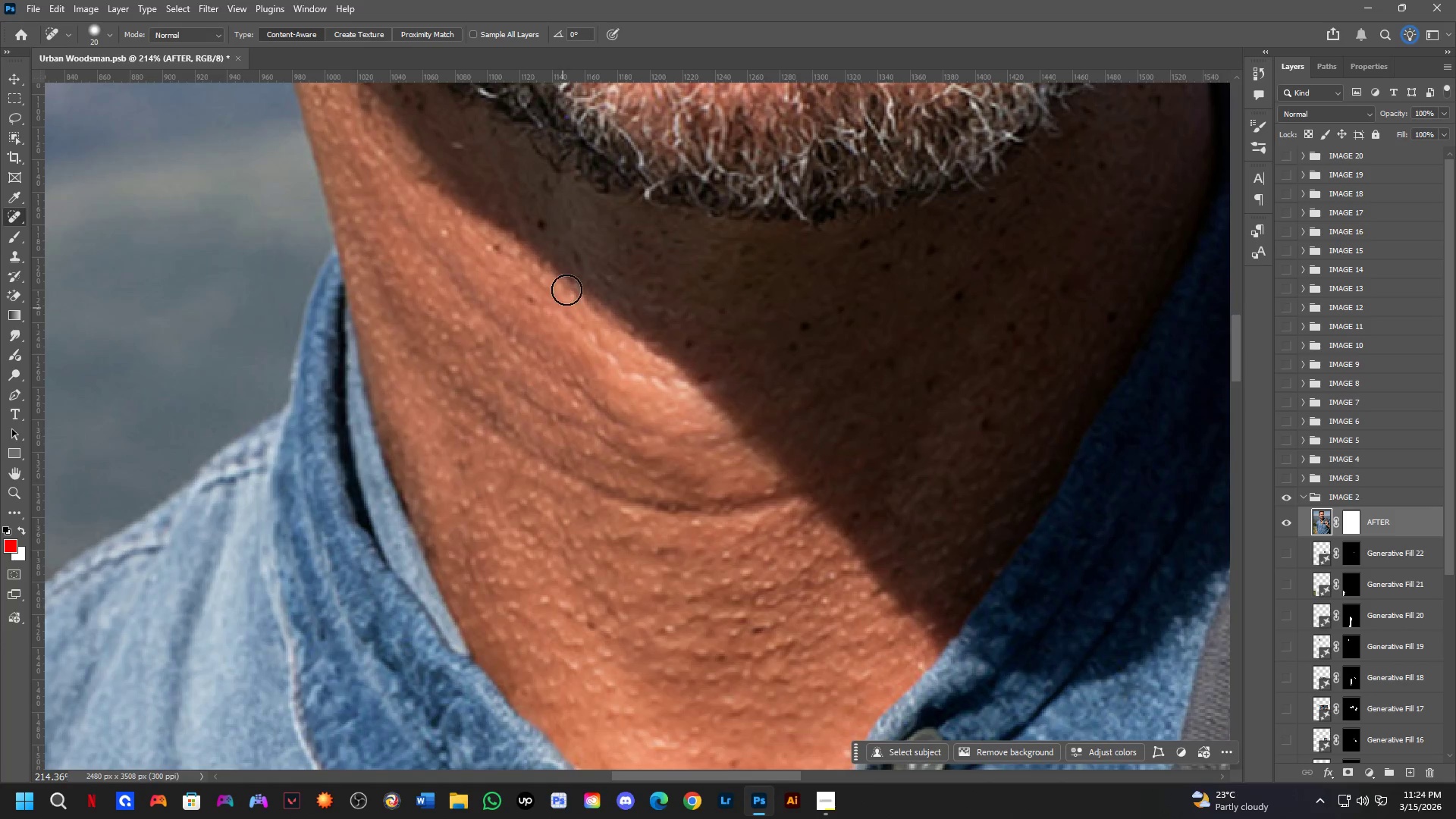 
hold_key(key=Space, duration=0.45)
 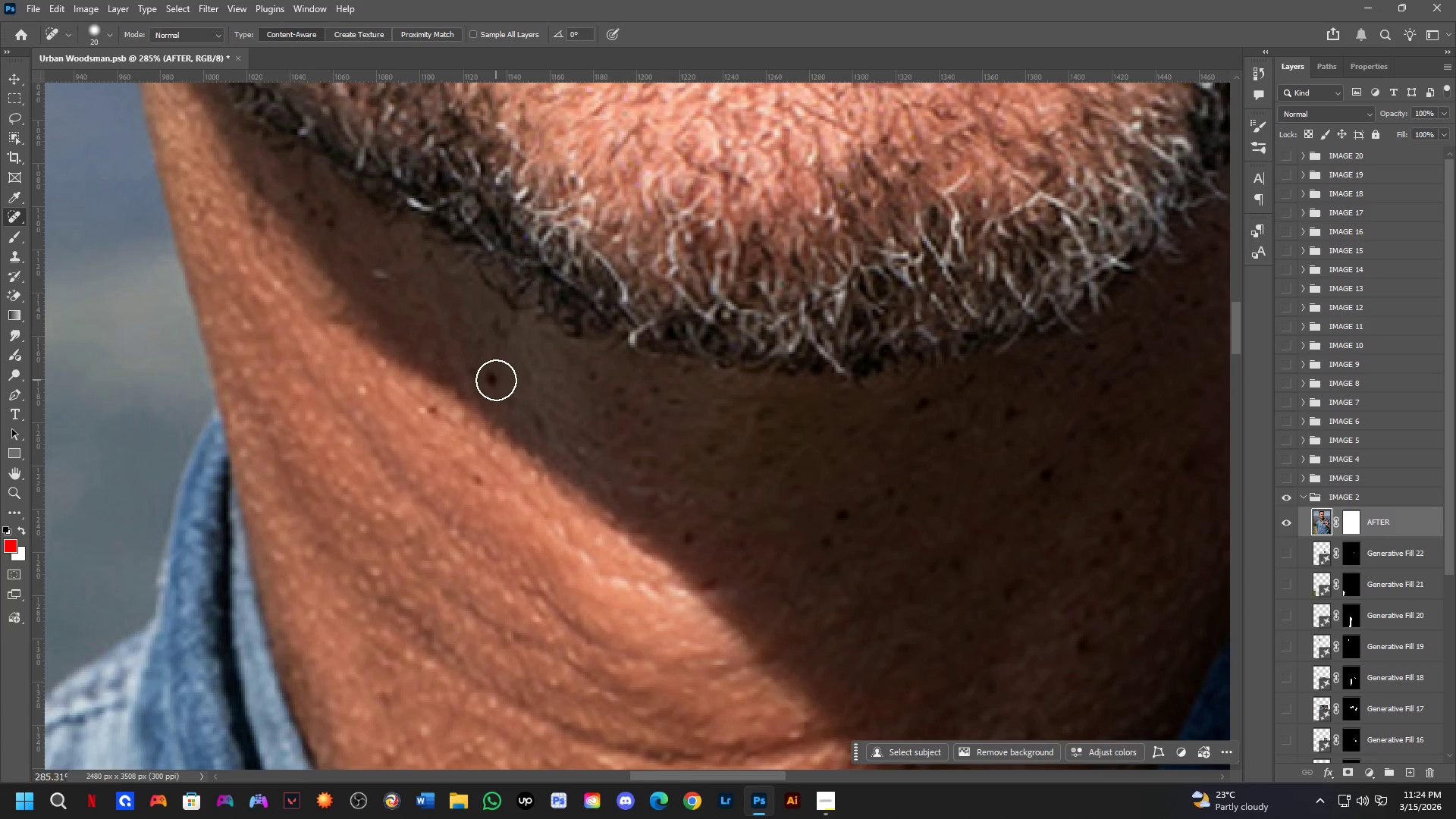 
left_click_drag(start_coordinate=[583, 237], to_coordinate=[536, 396])
 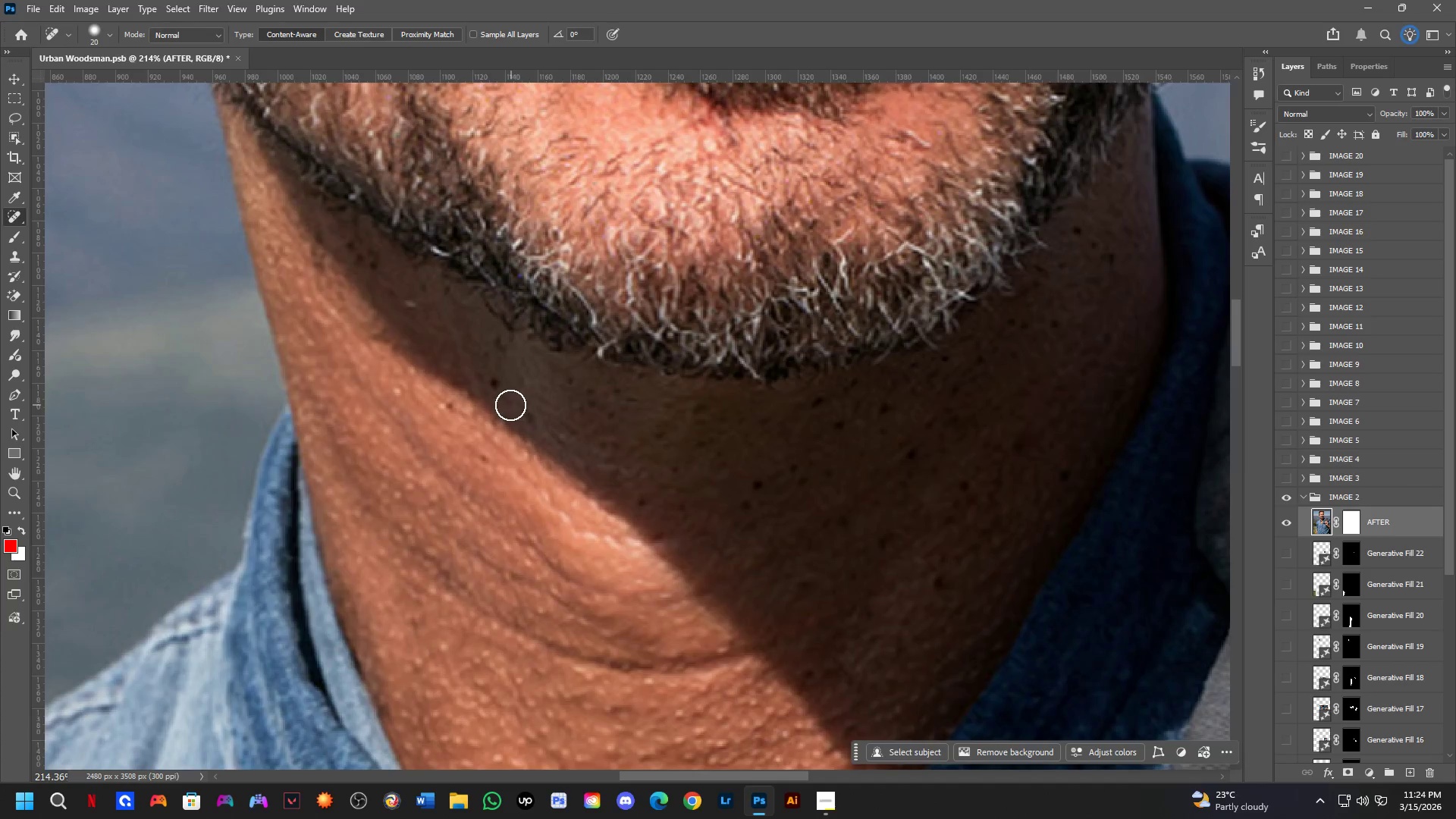 
left_click_drag(start_coordinate=[496, 380], to_coordinate=[489, 384])
 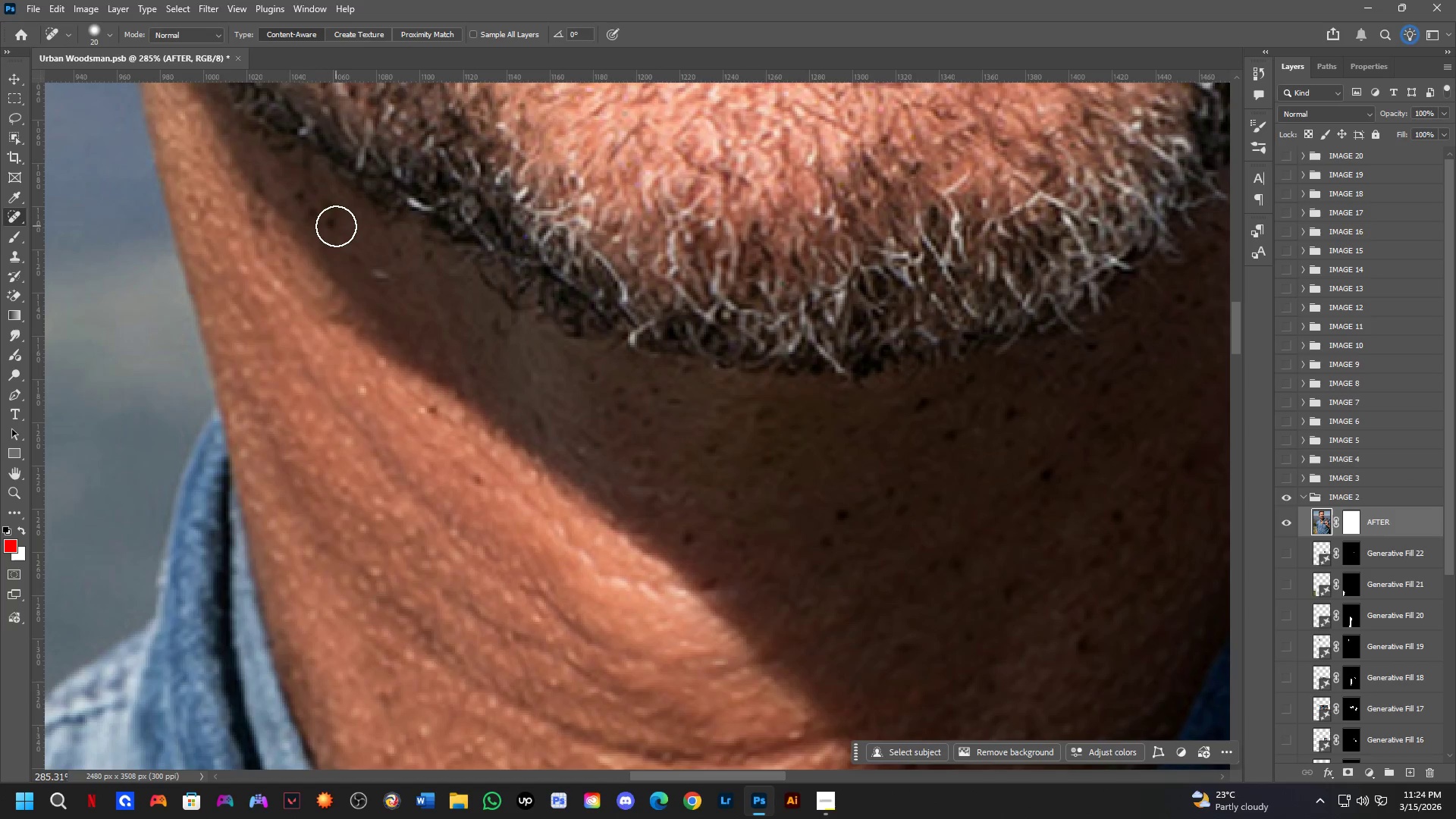 
scroll: coordinate [503, 393], scroll_direction: up, amount: 3.0
 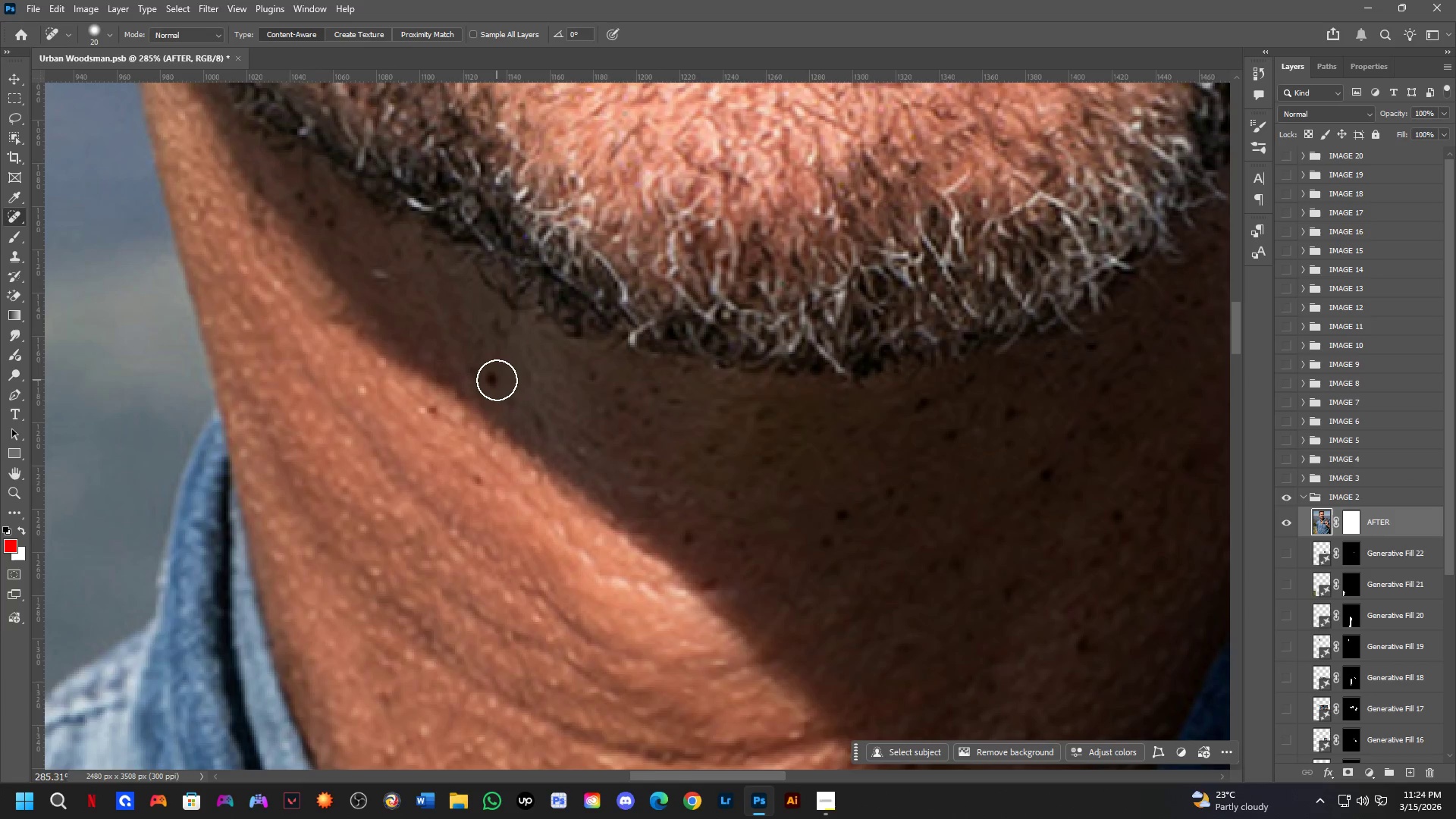 
left_click_drag(start_coordinate=[336, 226], to_coordinate=[330, 219])
 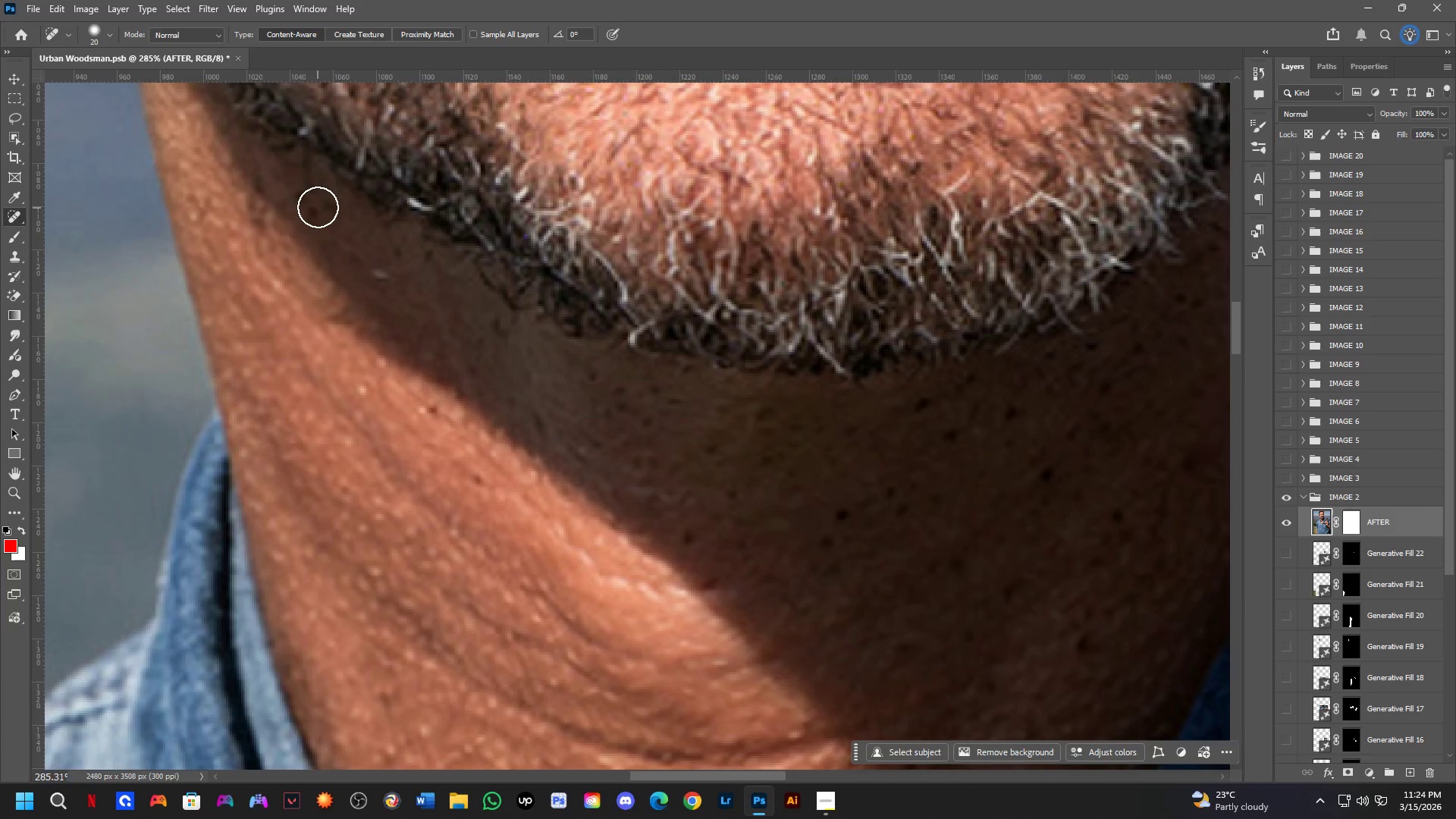 
left_click_drag(start_coordinate=[318, 207], to_coordinate=[298, 198])
 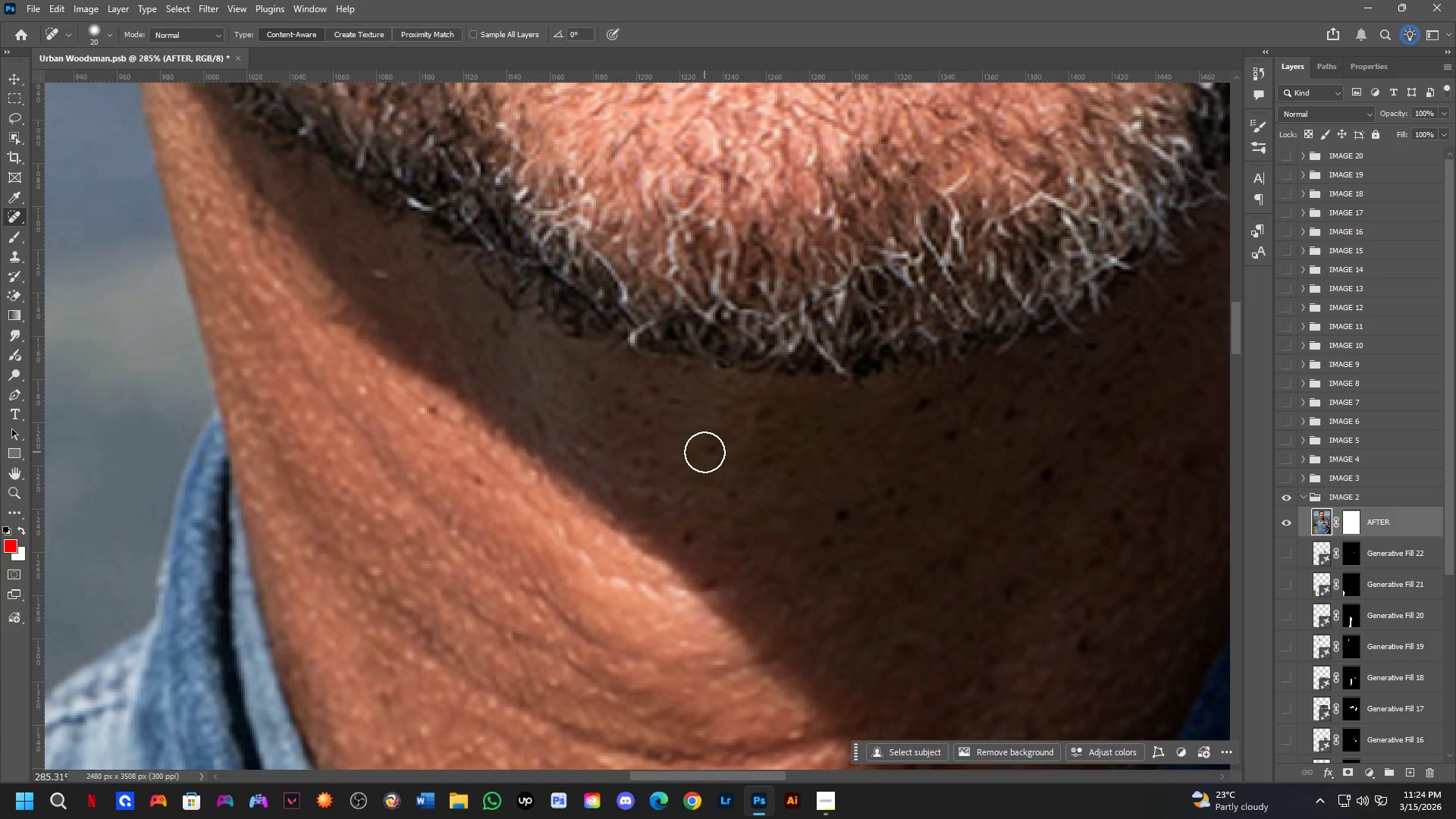 
left_click_drag(start_coordinate=[705, 451], to_coordinate=[723, 453])
 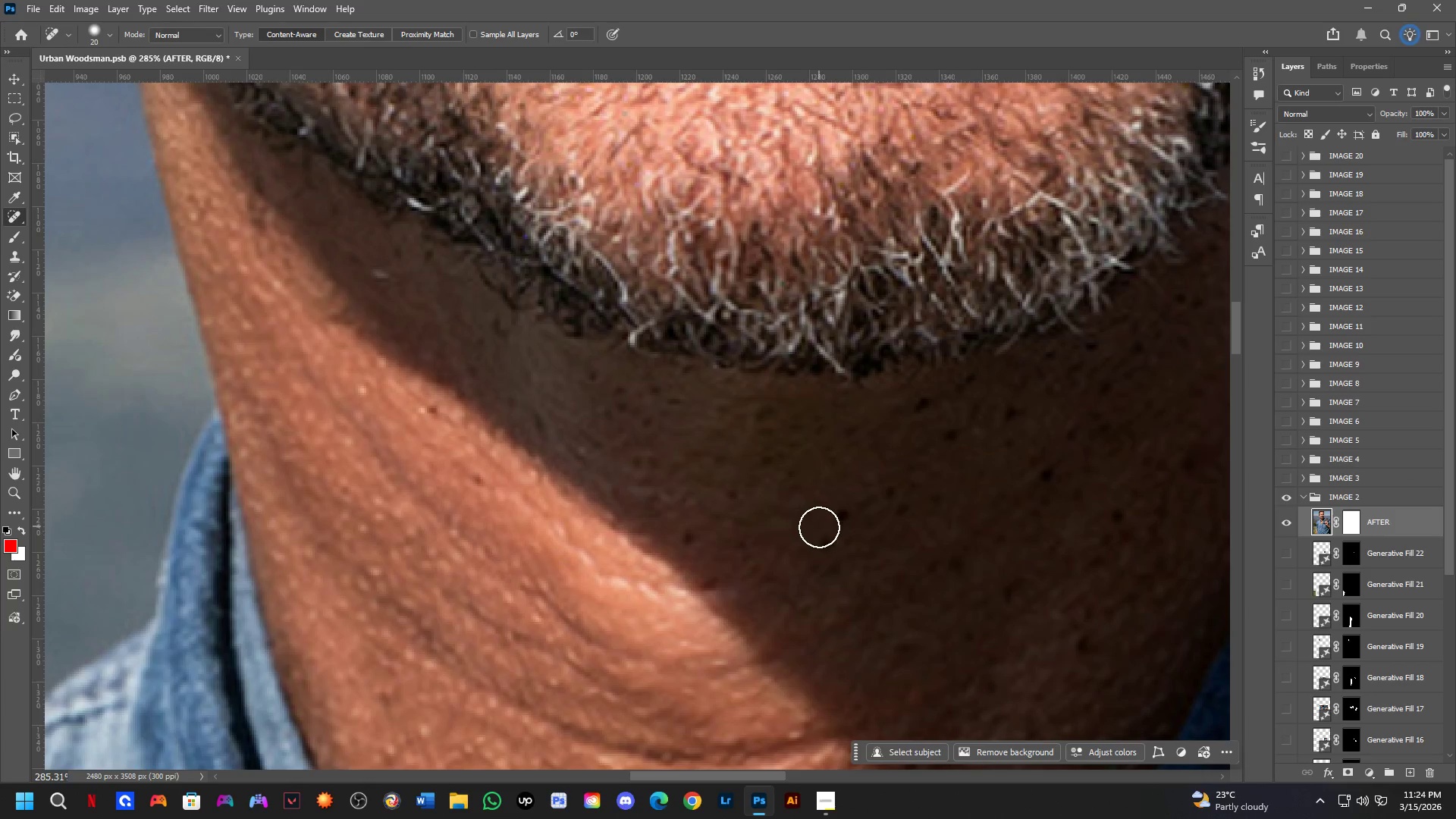 
left_click_drag(start_coordinate=[819, 532], to_coordinate=[839, 543])
 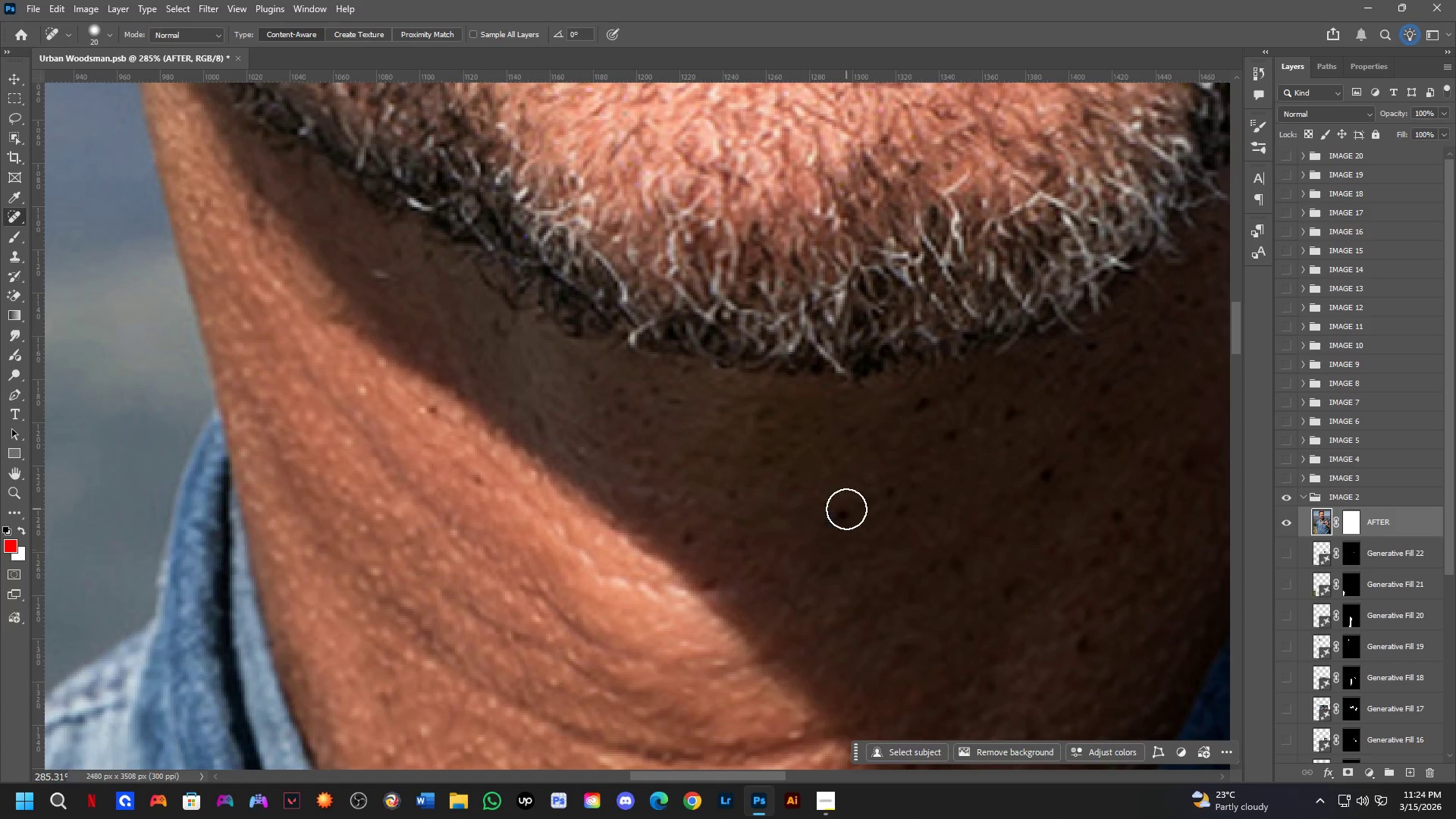 
left_click_drag(start_coordinate=[847, 510], to_coordinate=[836, 529])
 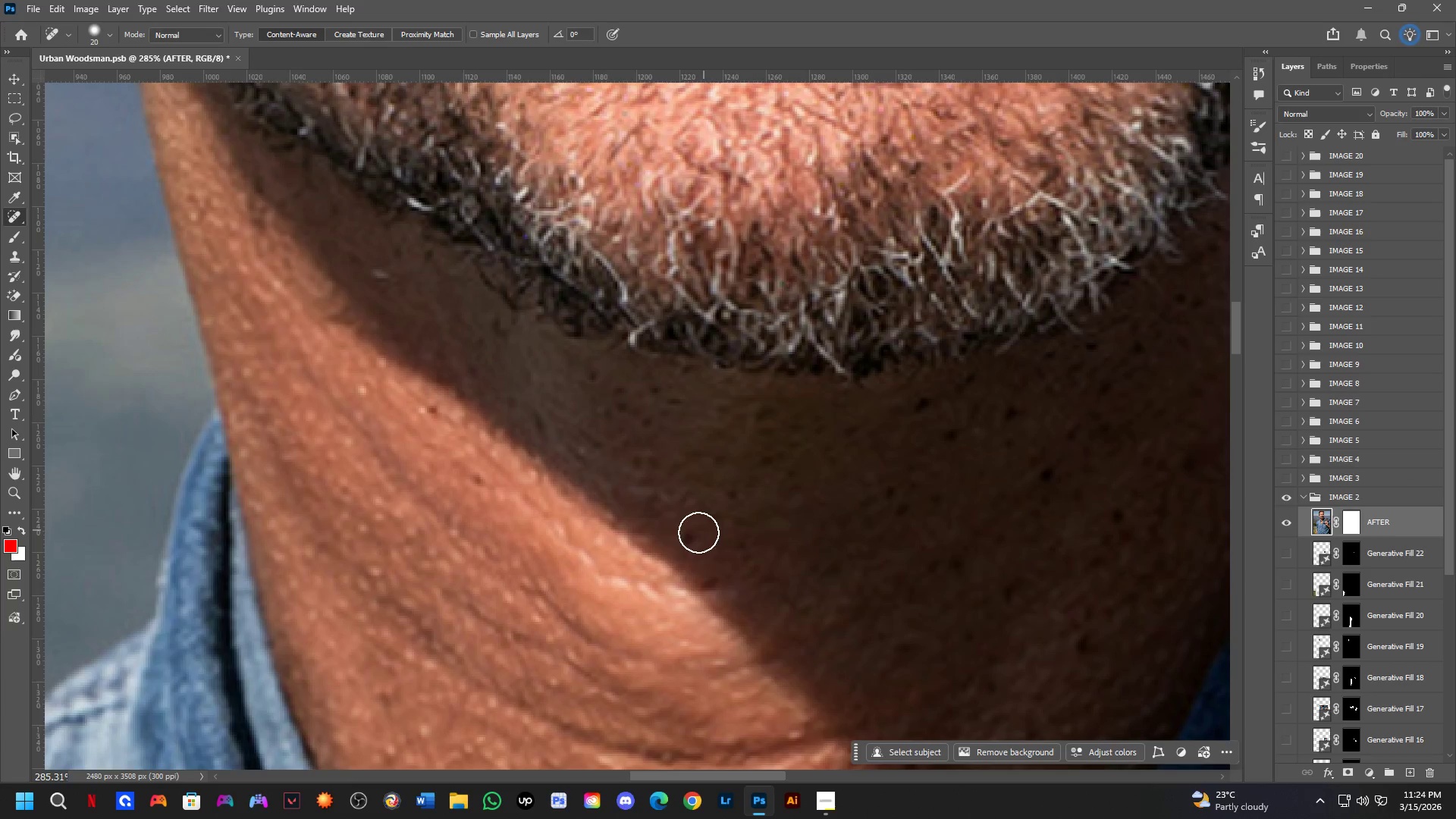 
left_click_drag(start_coordinate=[683, 533], to_coordinate=[698, 567])
 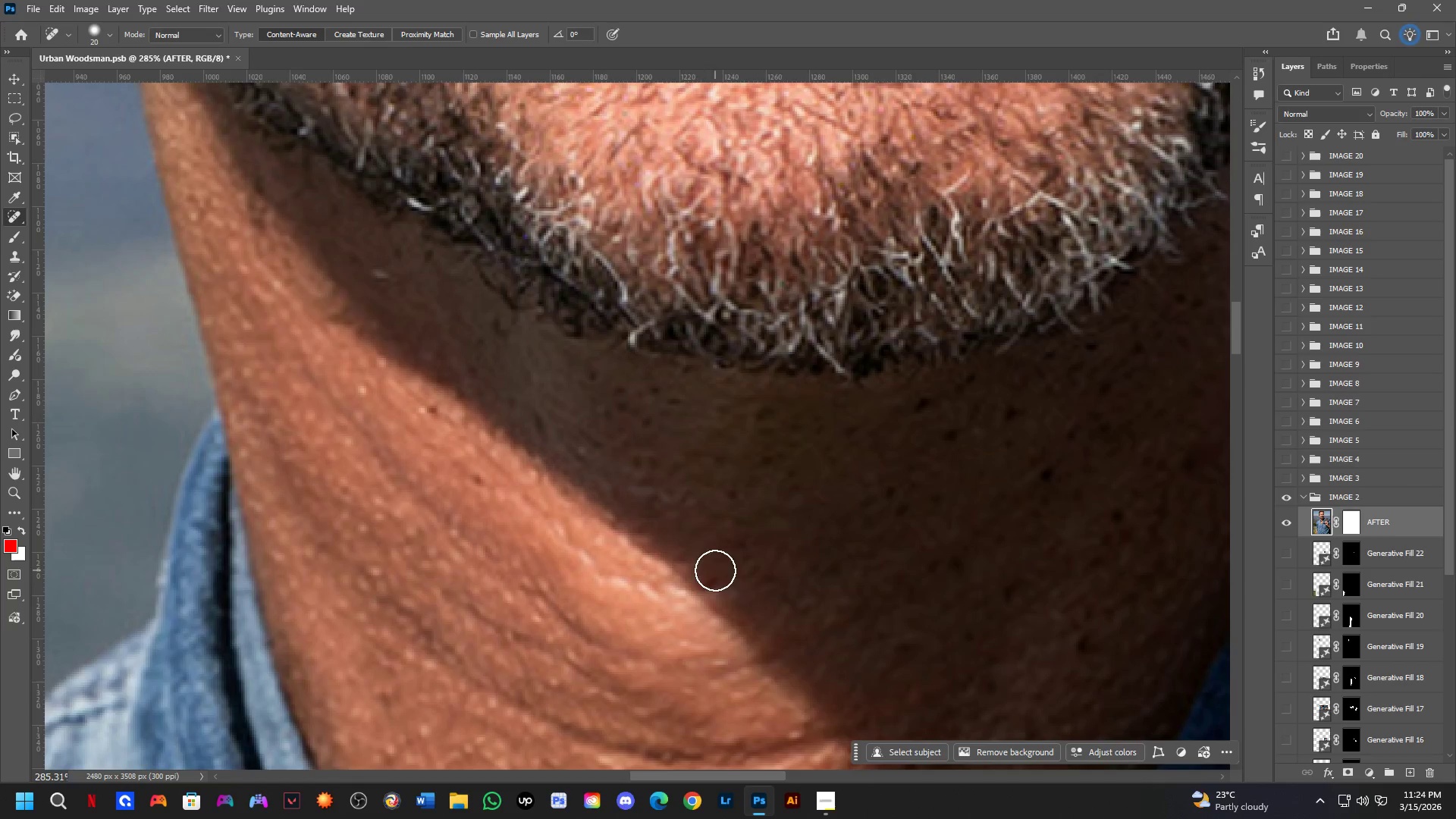 
left_click_drag(start_coordinate=[720, 575], to_coordinate=[734, 604])
 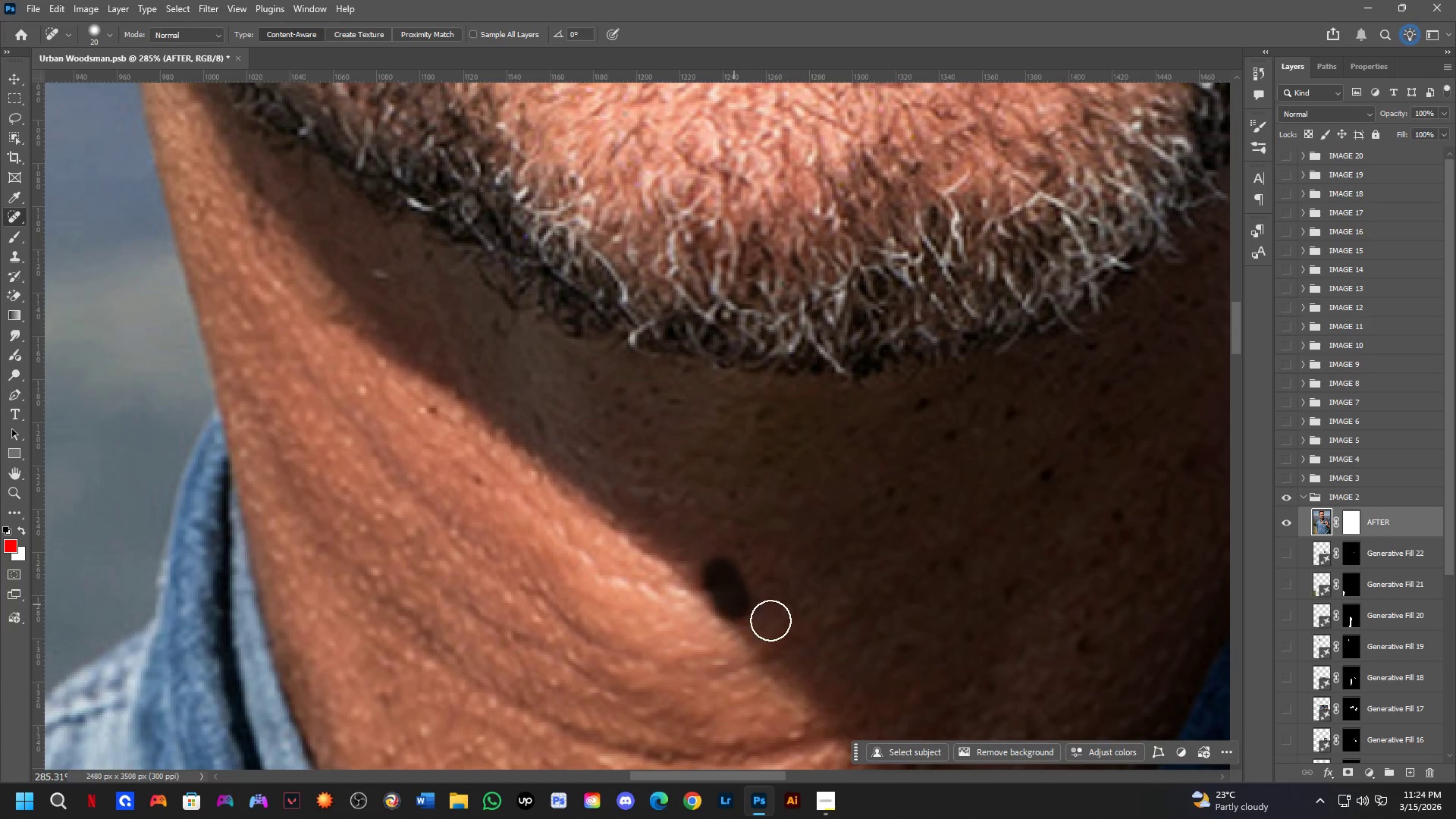 
hold_key(key=Space, duration=0.55)
 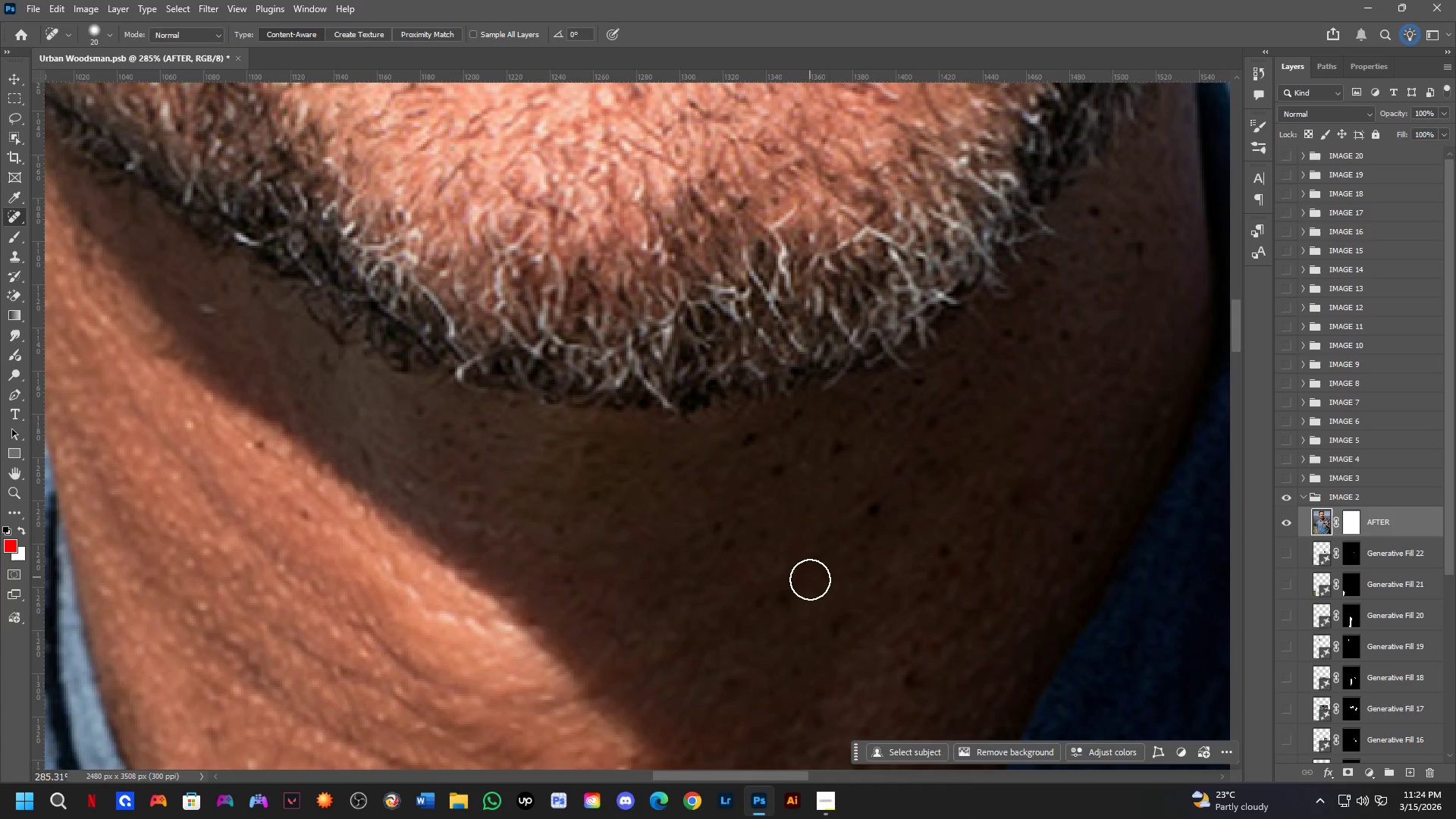 
left_click_drag(start_coordinate=[836, 547], to_coordinate=[663, 582])
 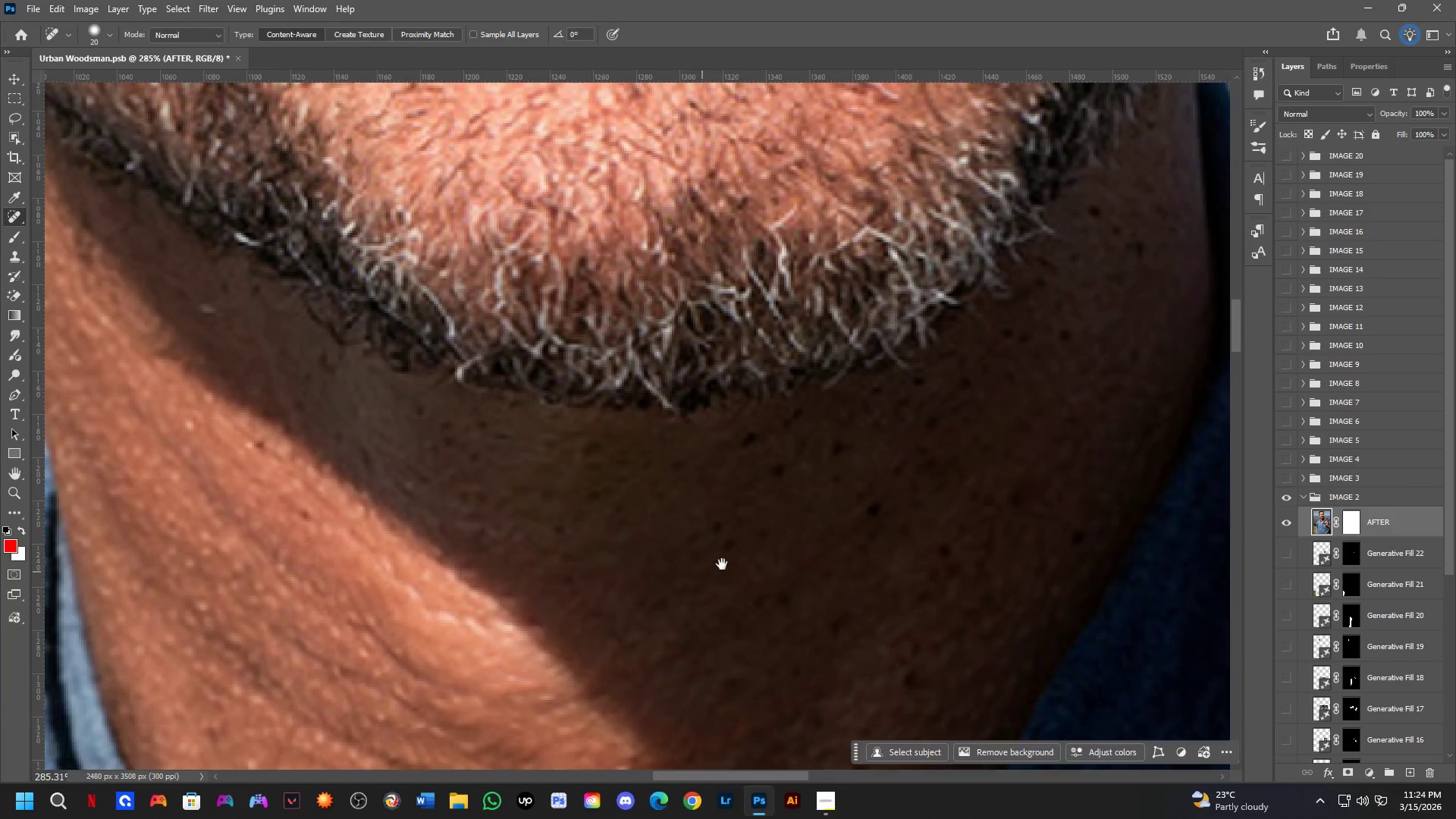 
hold_key(key=Space, duration=7.88)
 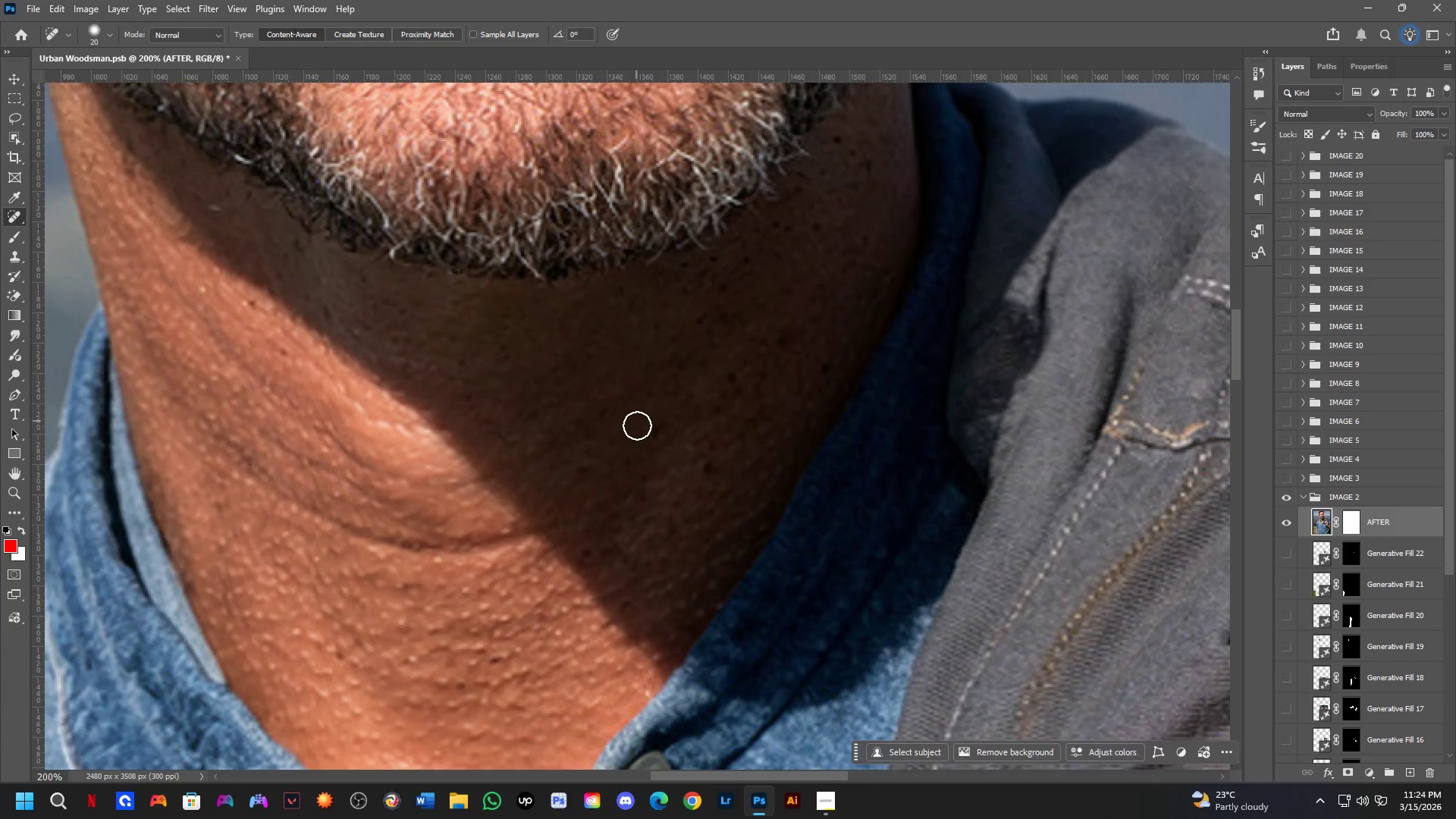 
left_click_drag(start_coordinate=[804, 603], to_coordinate=[774, 593])
 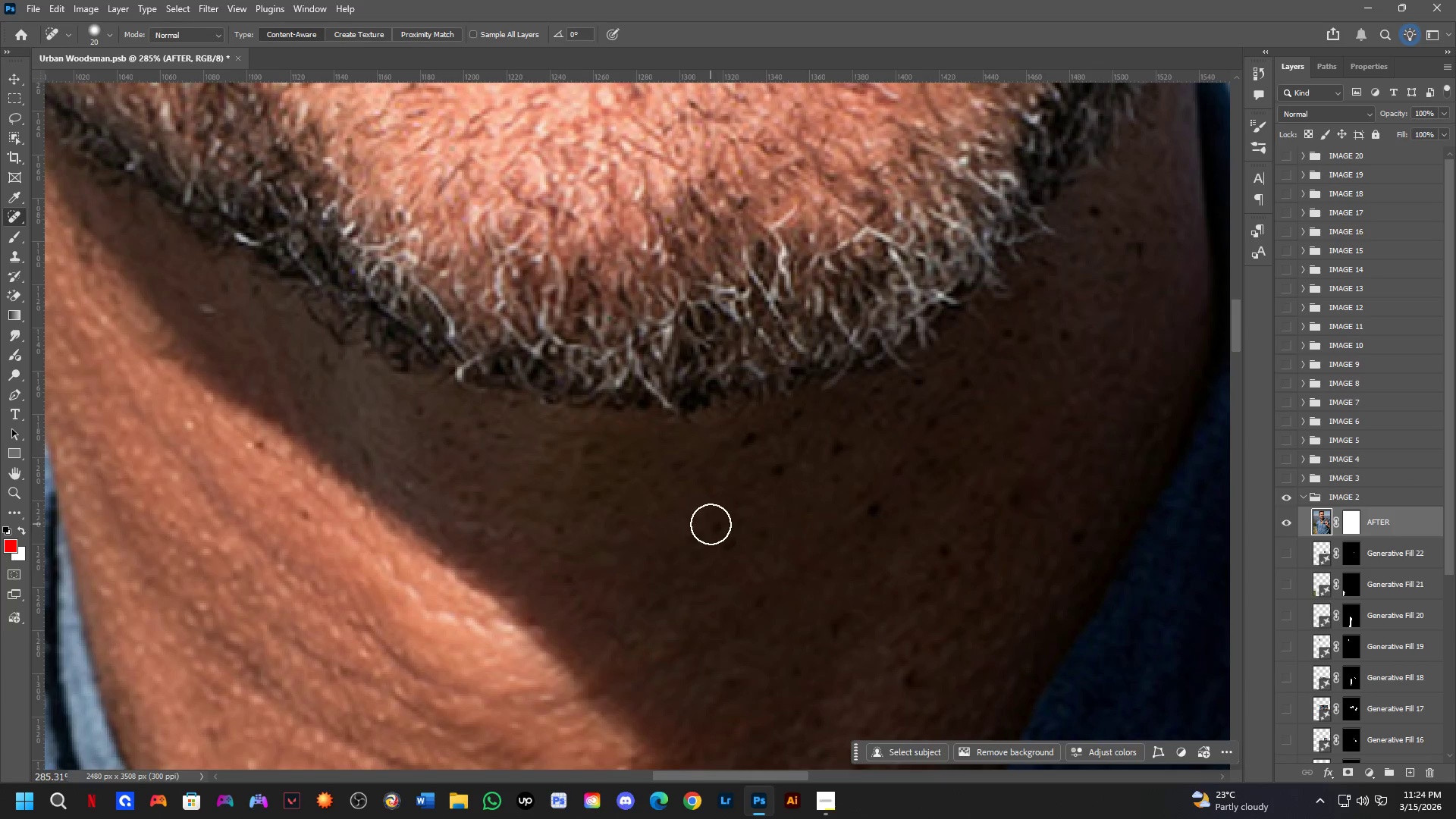 
left_click_drag(start_coordinate=[713, 530], to_coordinate=[764, 533])
 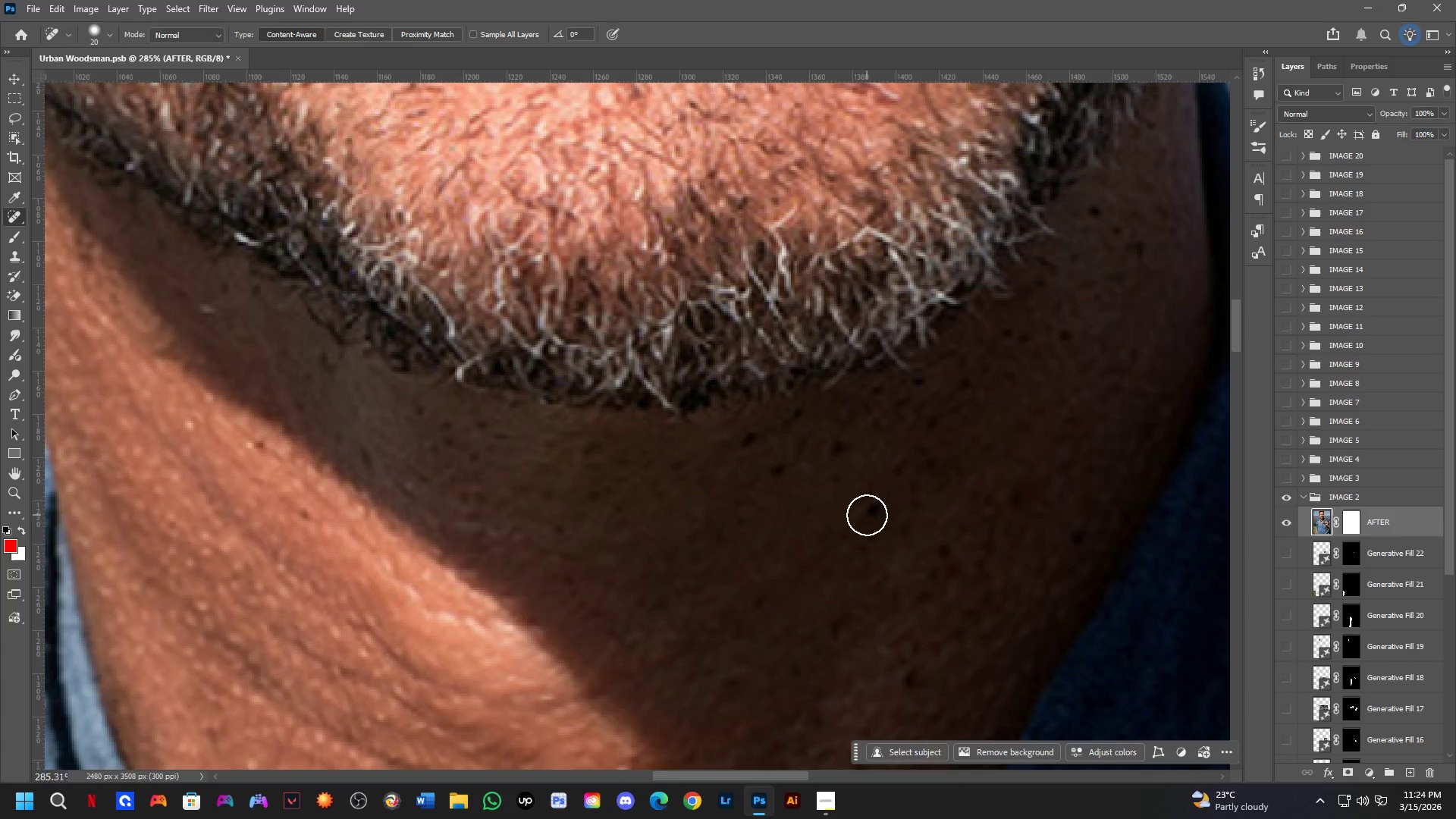 
left_click_drag(start_coordinate=[874, 509], to_coordinate=[865, 513])
 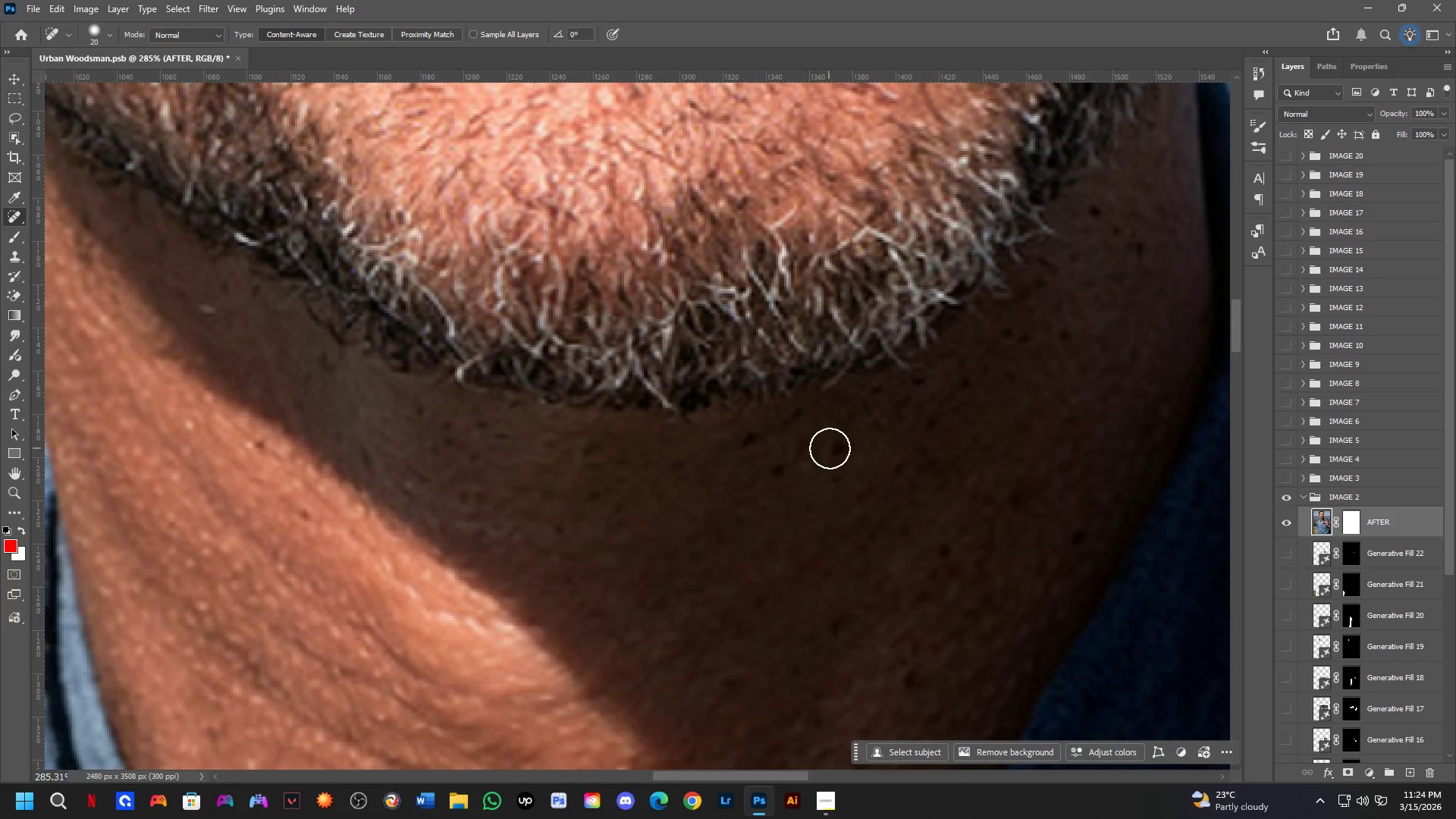 
left_click_drag(start_coordinate=[836, 449], to_coordinate=[841, 452])
 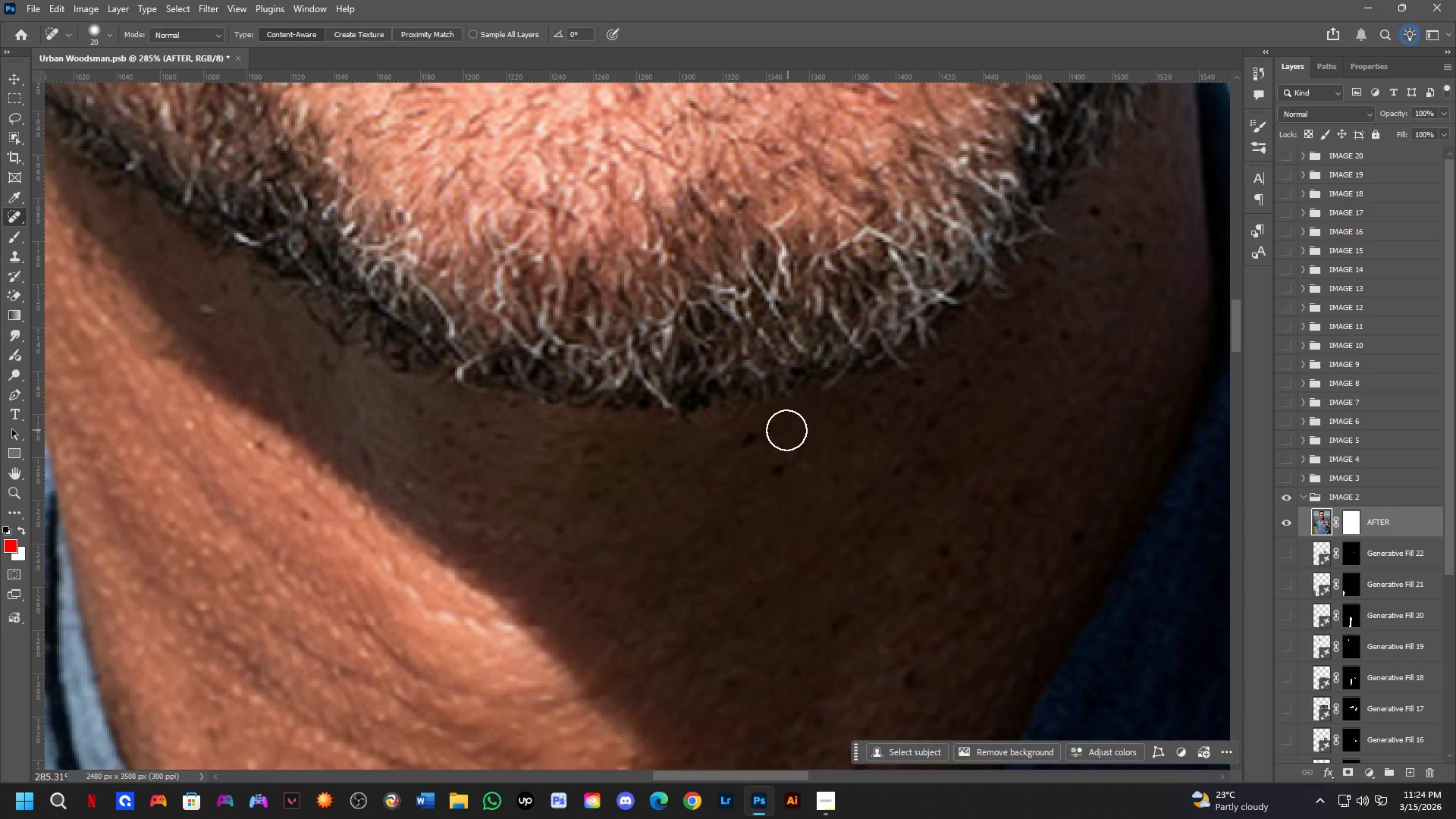 
left_click_drag(start_coordinate=[758, 433], to_coordinate=[750, 445])
 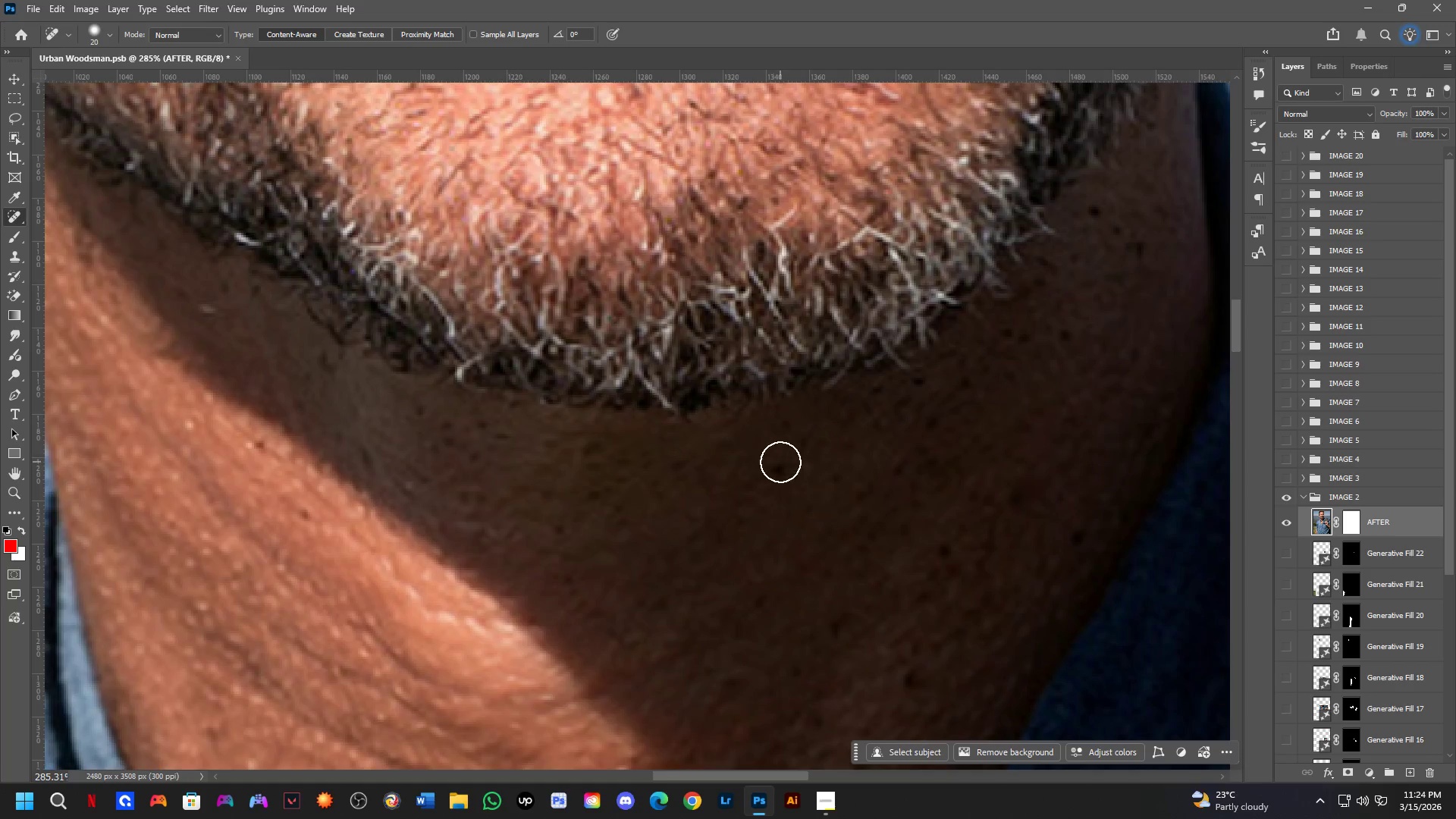 
left_click_drag(start_coordinate=[780, 462], to_coordinate=[777, 476])
 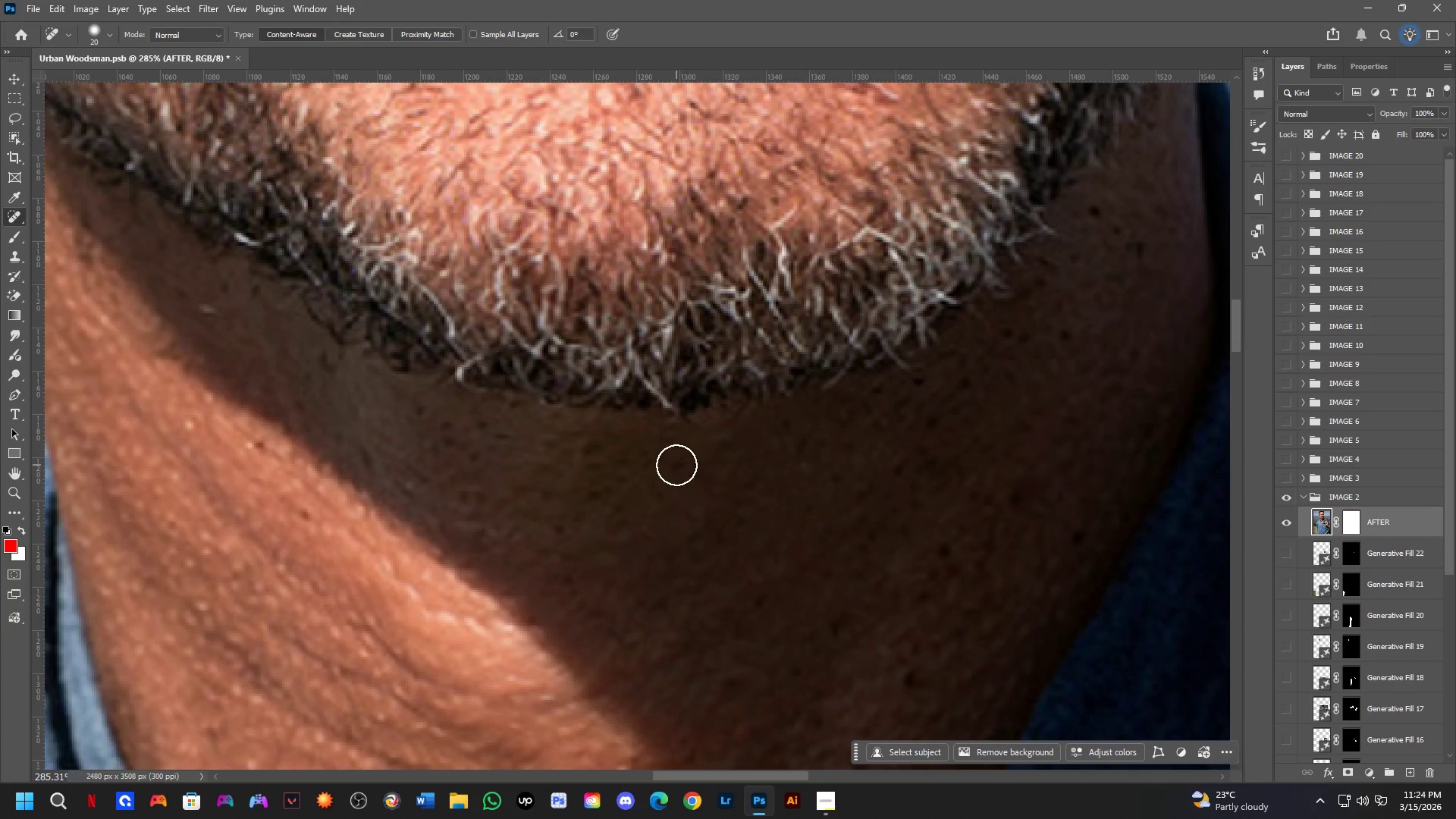 
left_click_drag(start_coordinate=[676, 465], to_coordinate=[665, 456])
 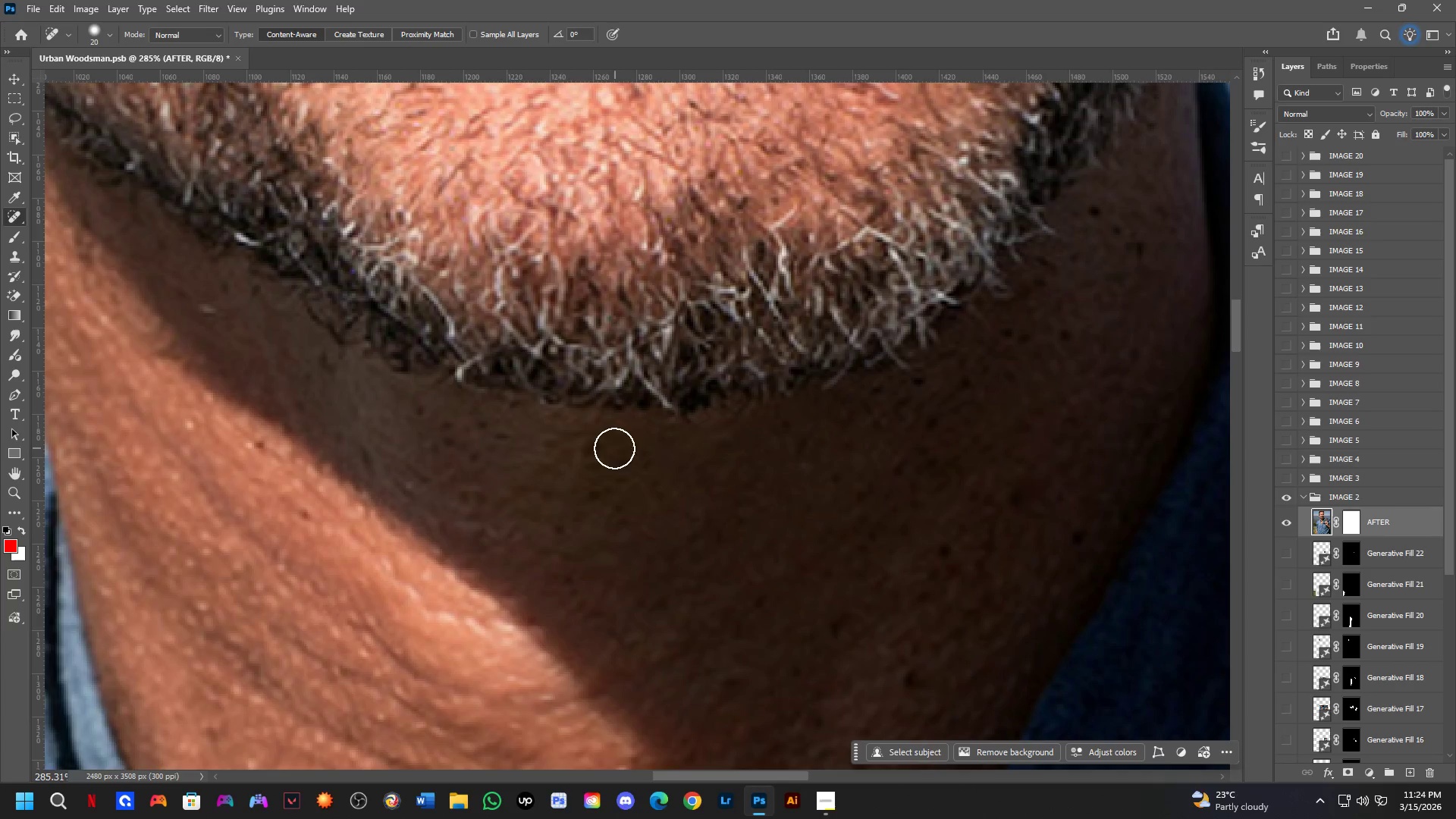 
left_click_drag(start_coordinate=[600, 448], to_coordinate=[588, 460])
 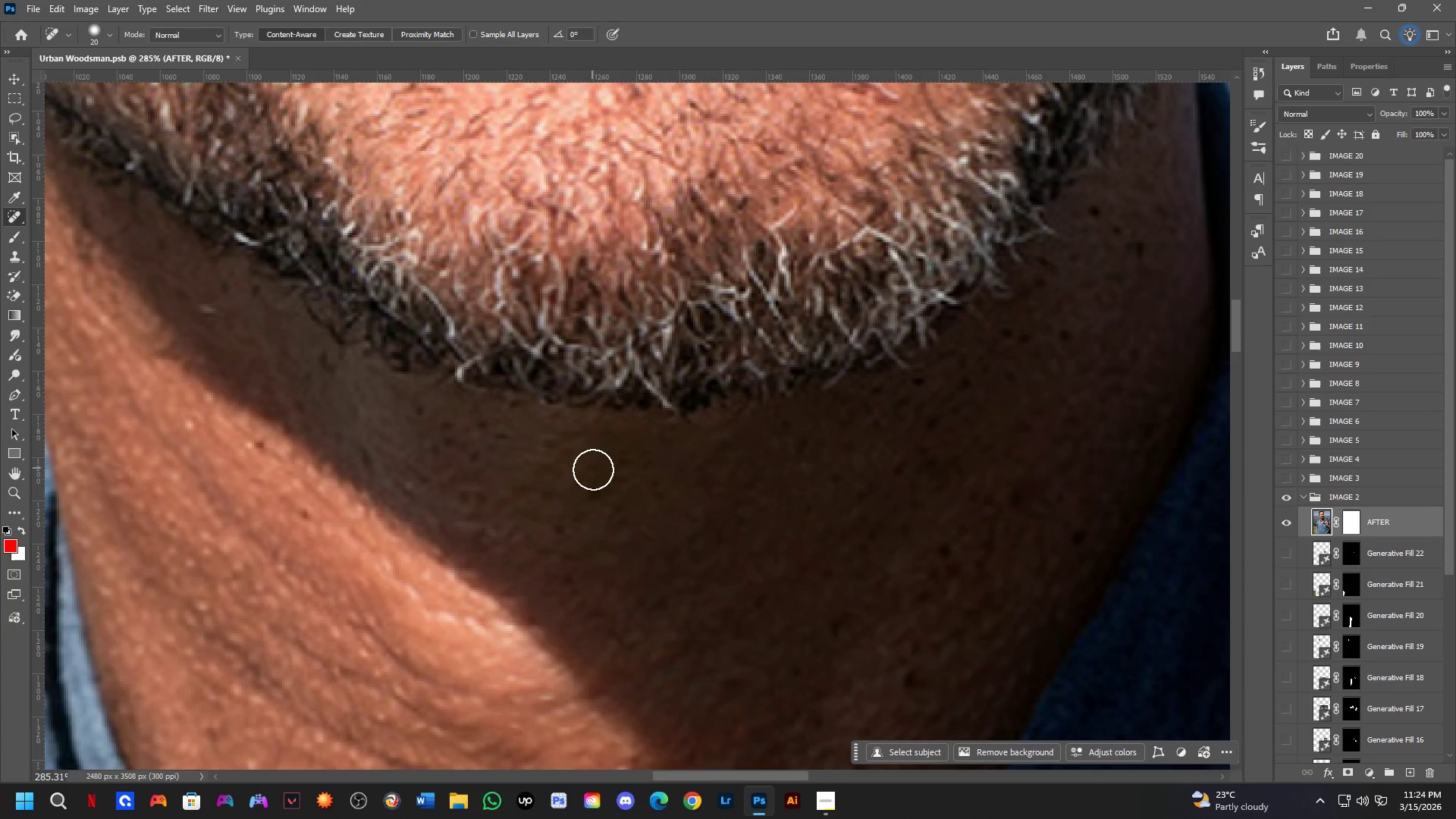 
left_click_drag(start_coordinate=[593, 469], to_coordinate=[599, 491])
 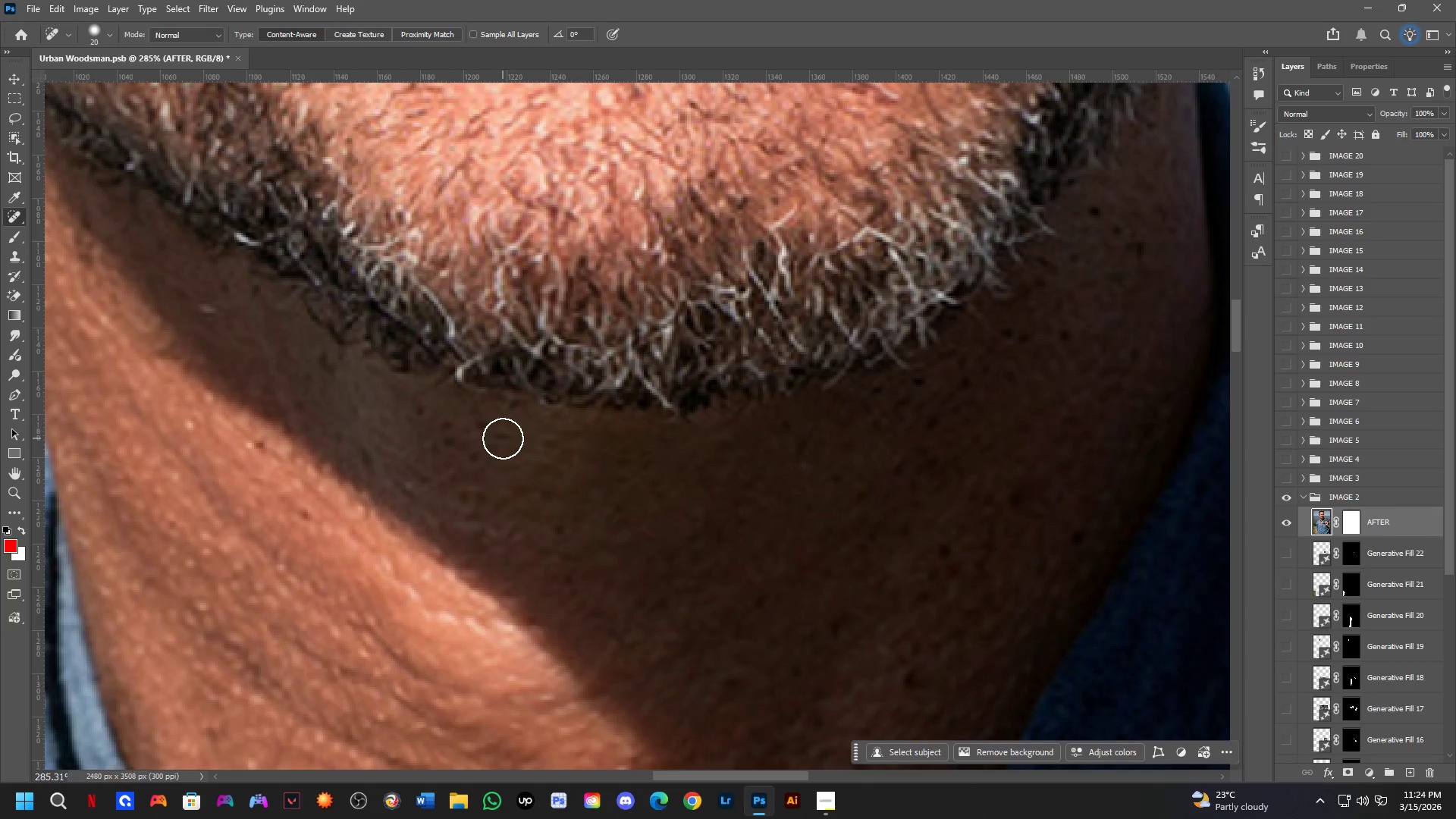 
left_click_drag(start_coordinate=[503, 438], to_coordinate=[475, 426])
 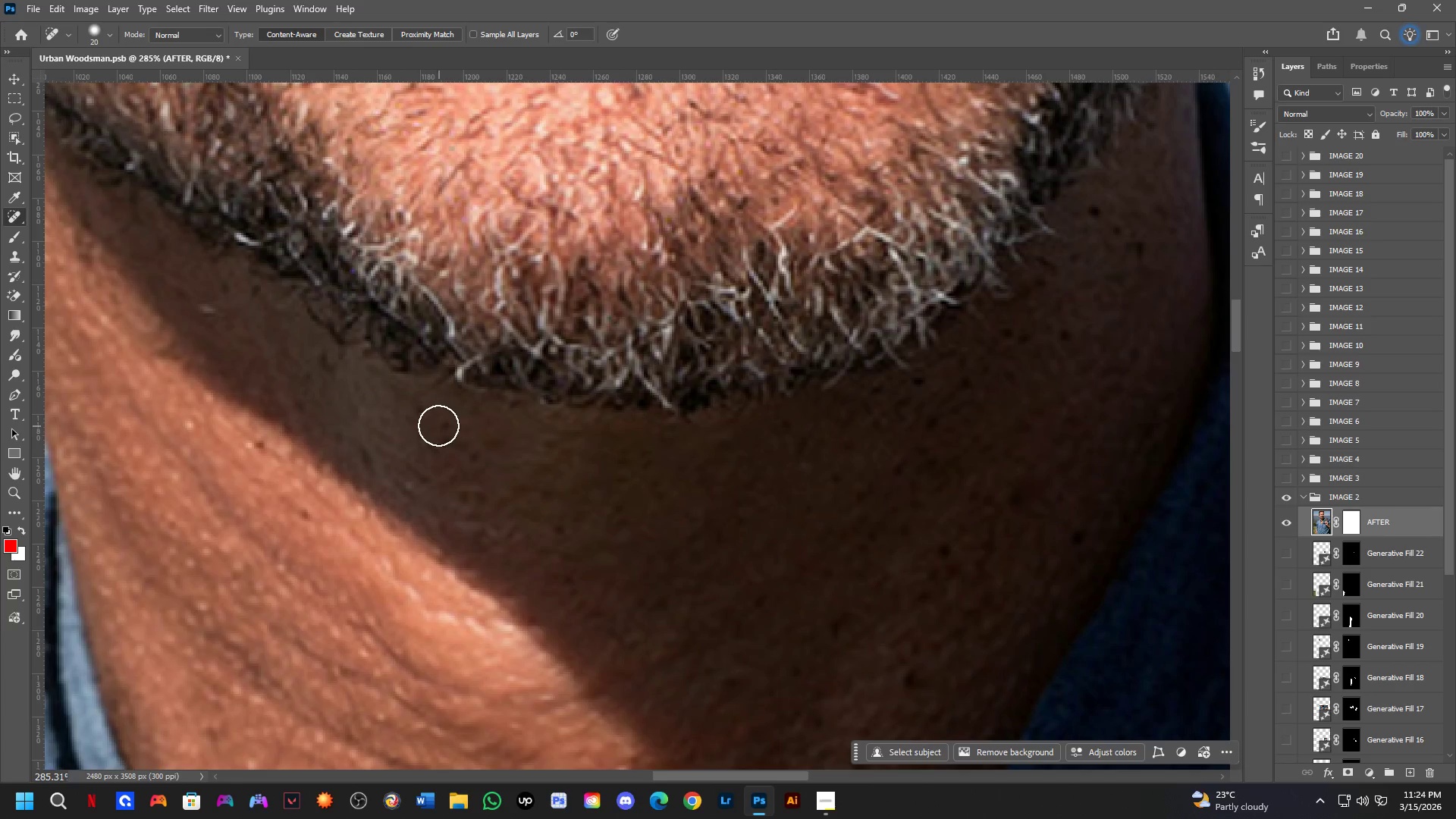 
left_click_drag(start_coordinate=[435, 421], to_coordinate=[447, 436])
 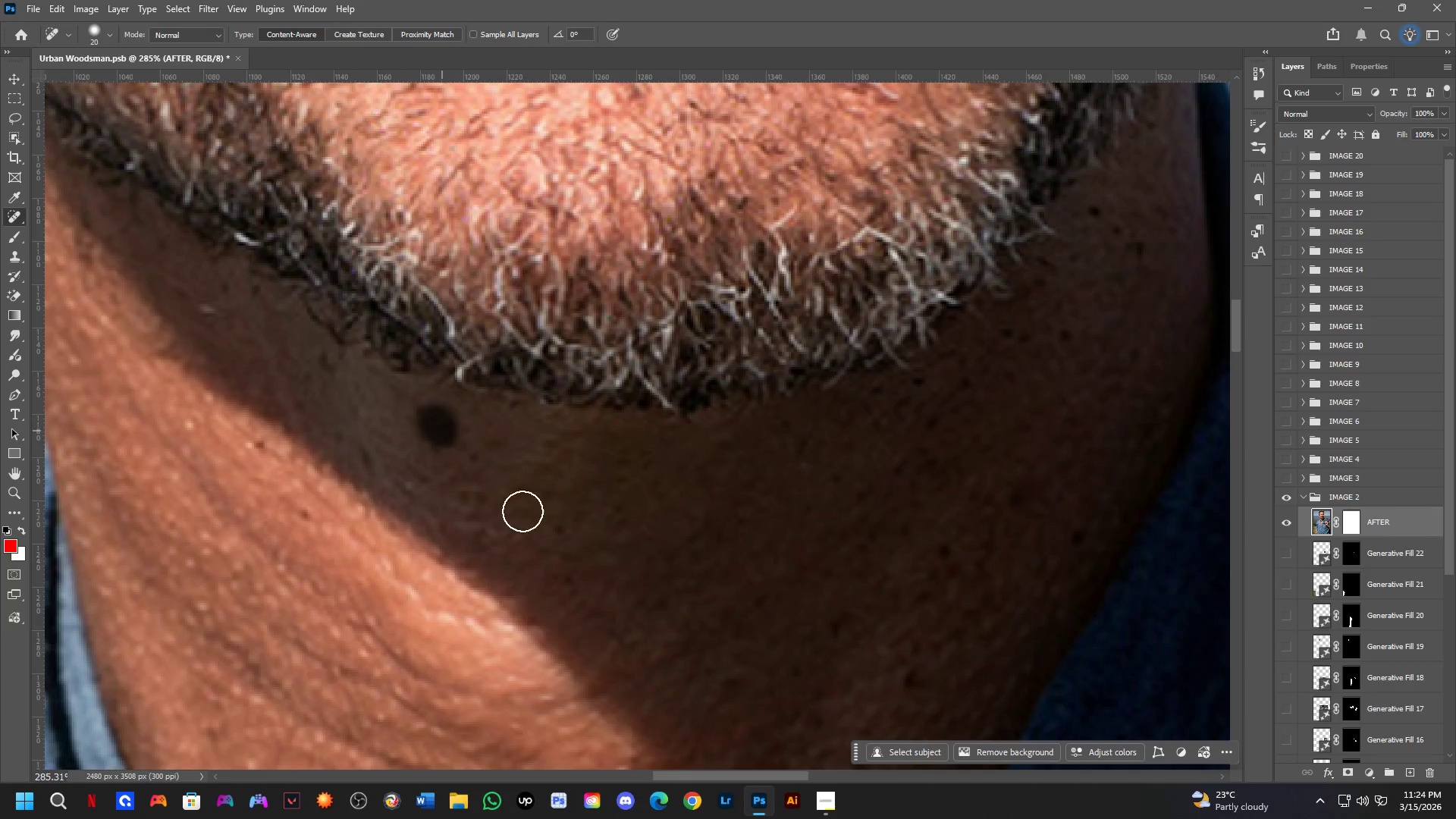 
key(Shift+ShiftLeft)
 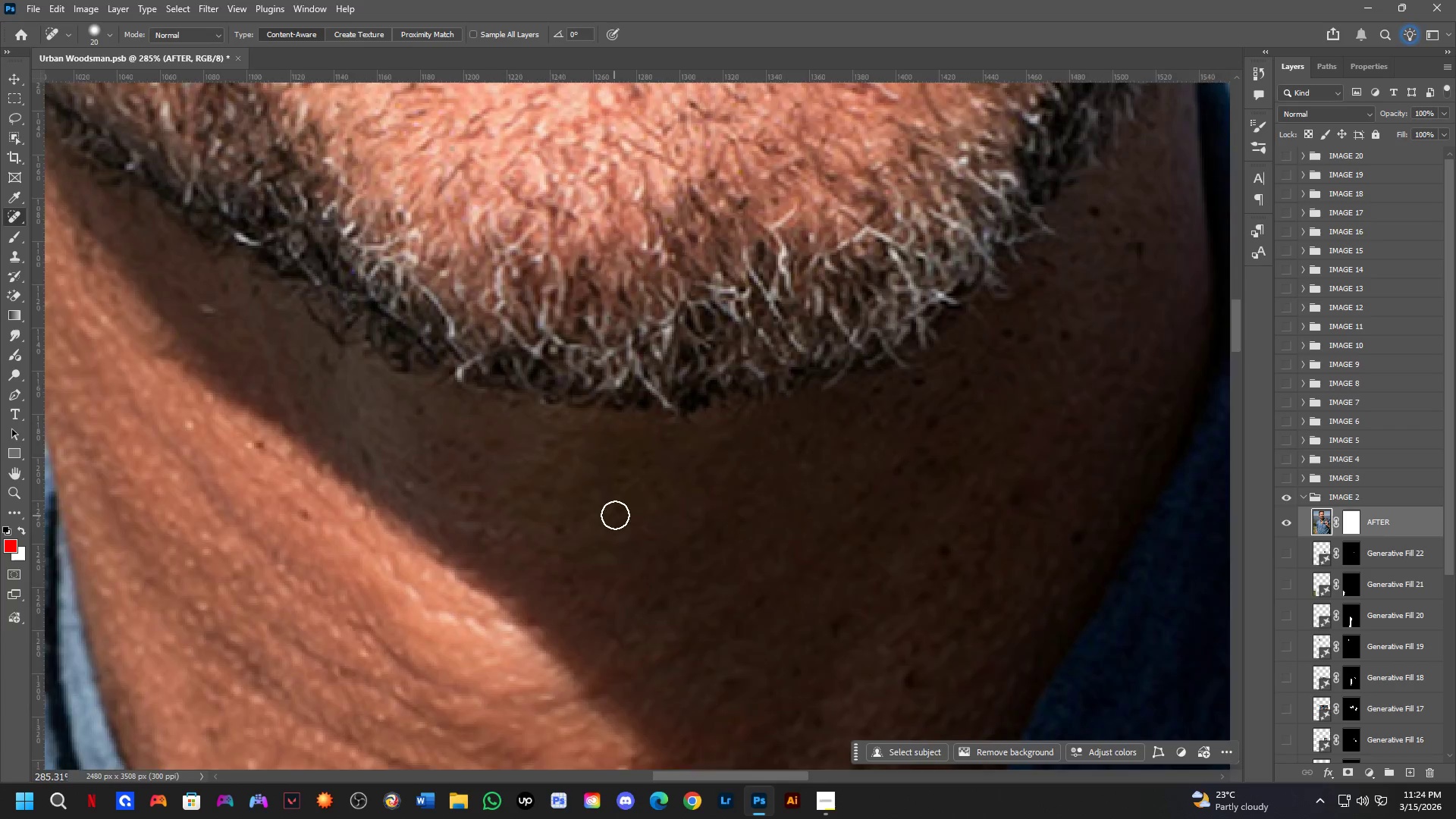 
hold_key(key=Space, duration=0.47)
 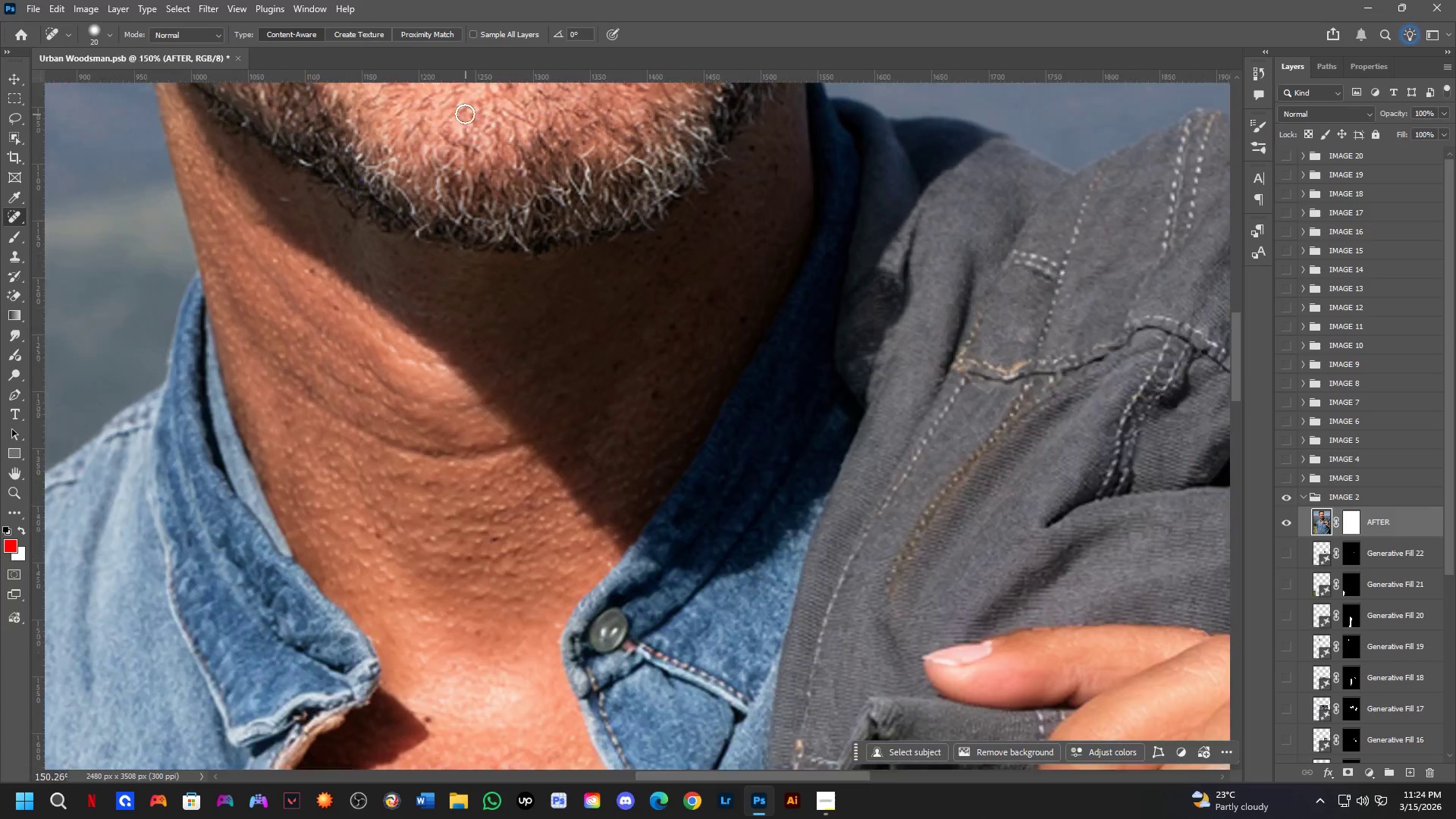 
left_click_drag(start_coordinate=[744, 569], to_coordinate=[630, 406])
 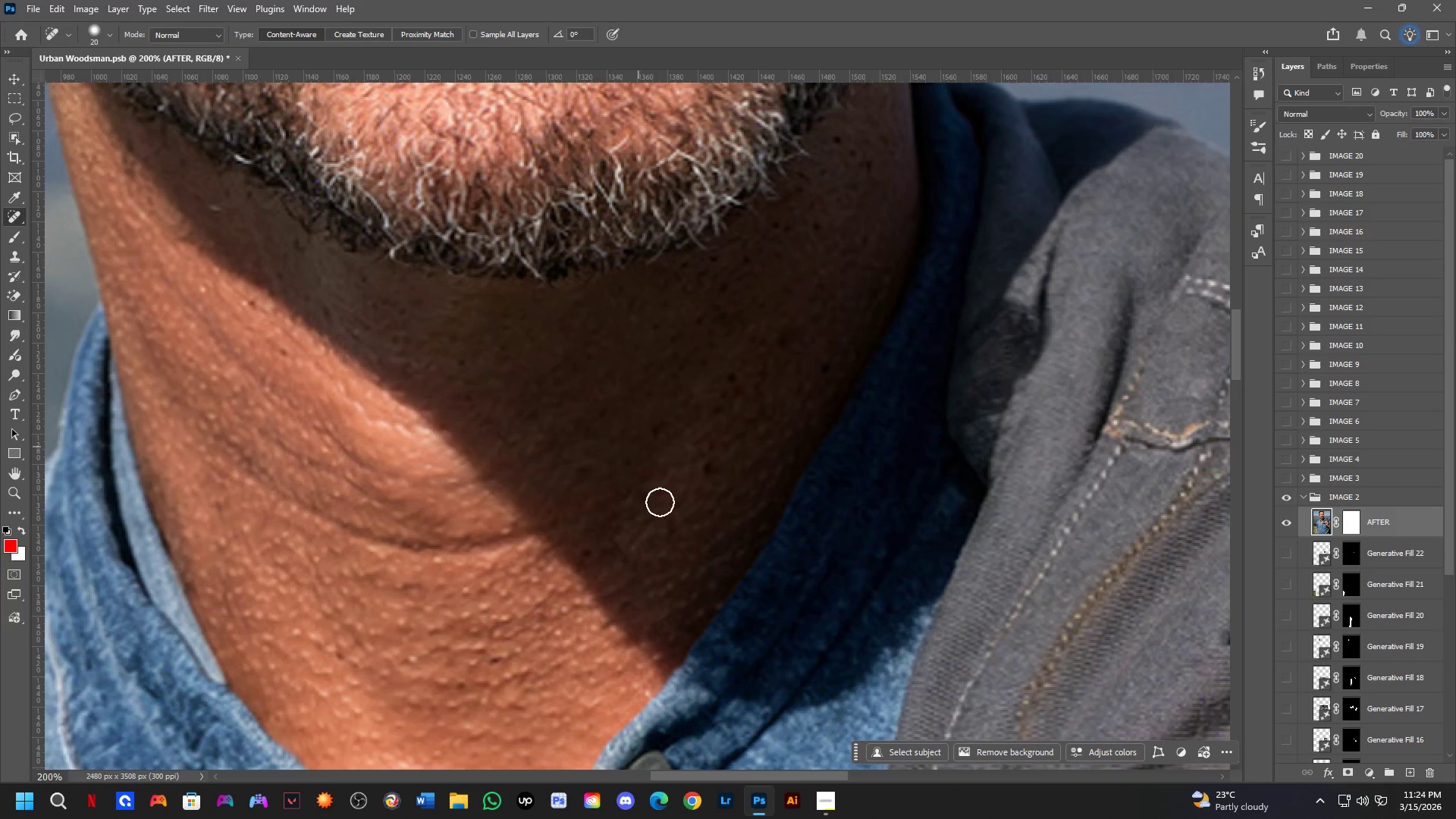 
scroll: coordinate [516, 400], scroll_direction: down, amount: 9.0
 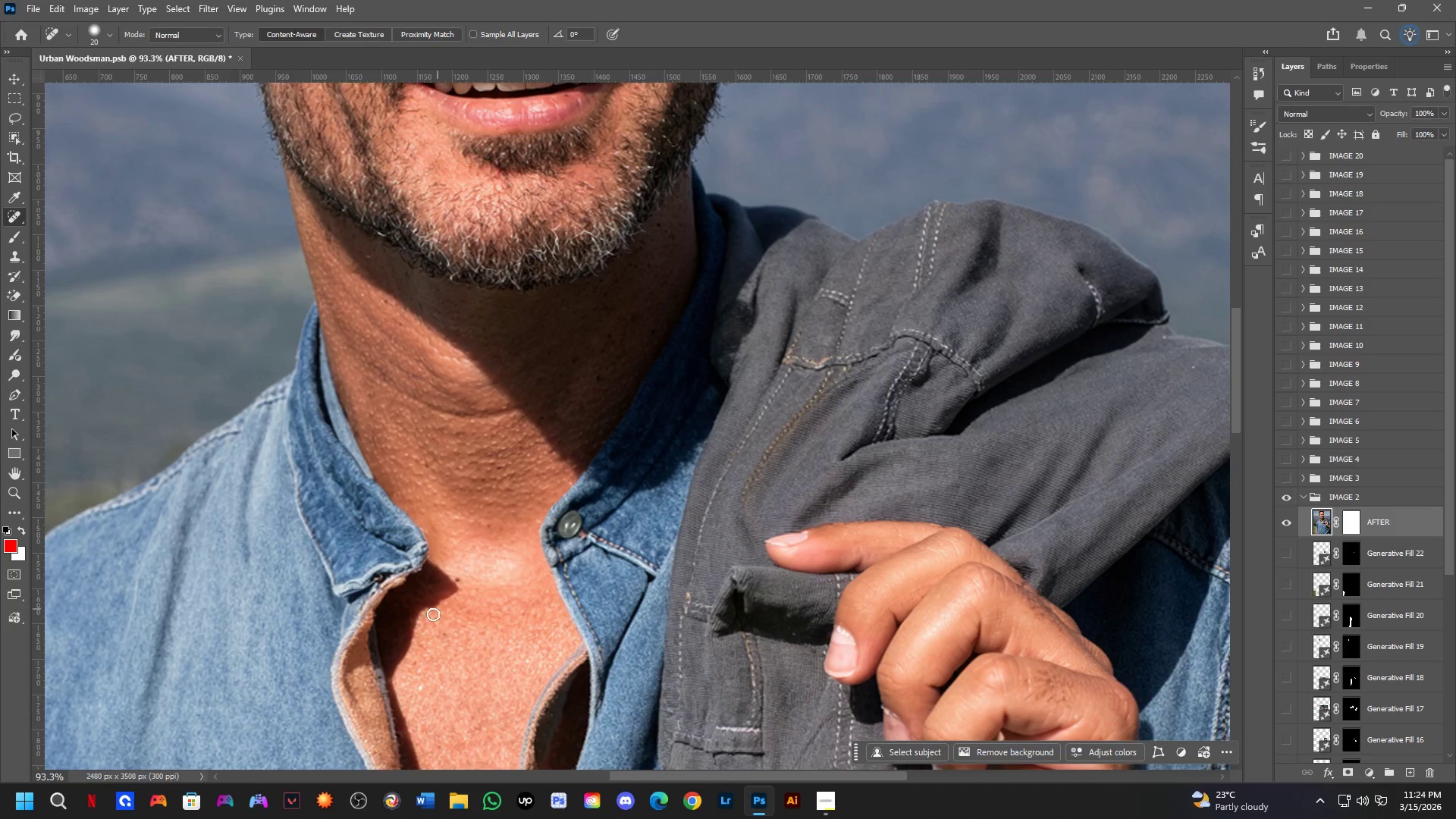 
left_click_drag(start_coordinate=[480, 539], to_coordinate=[480, 530])
 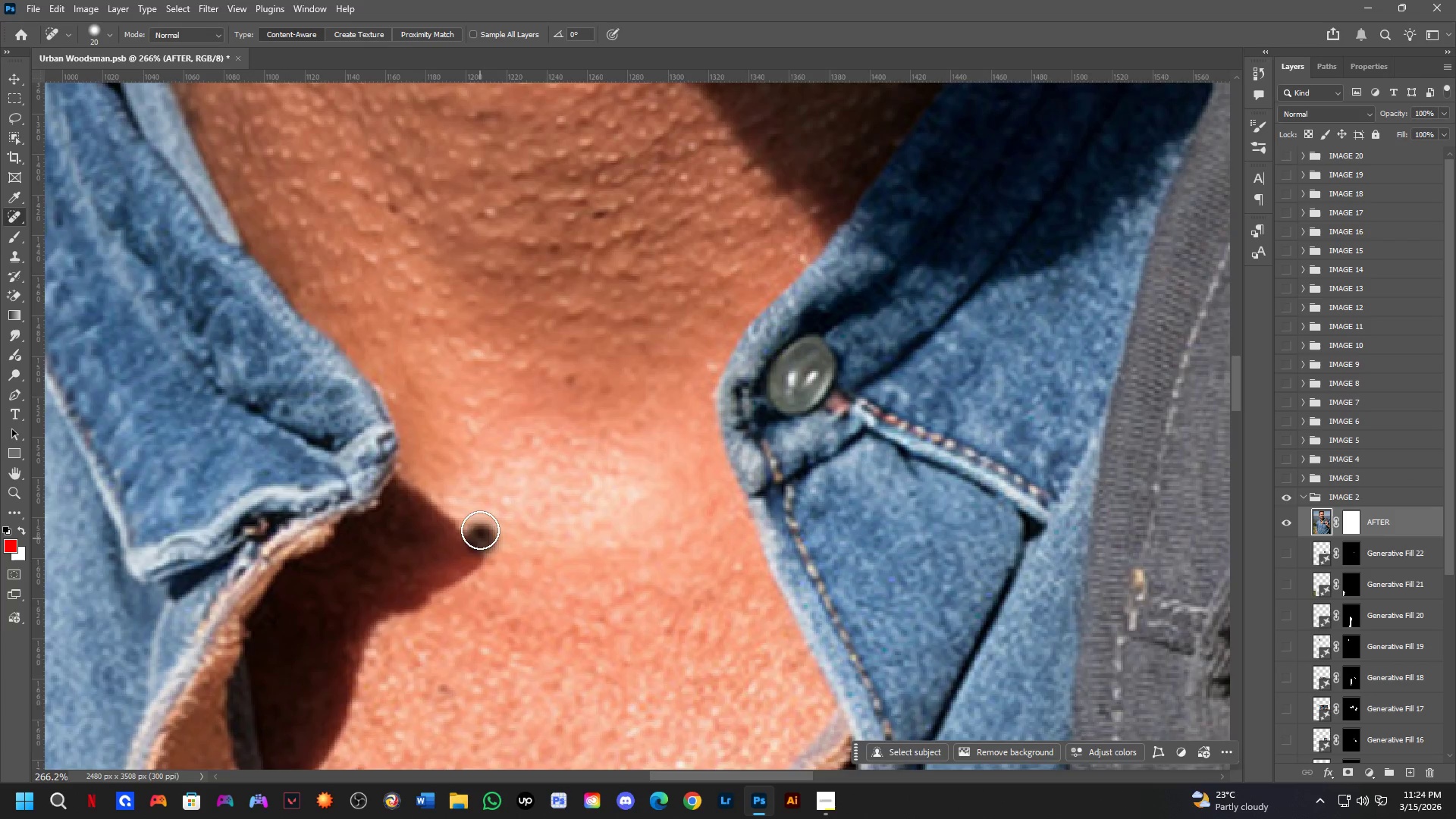 
scroll: coordinate [470, 549], scroll_direction: up, amount: 11.0
 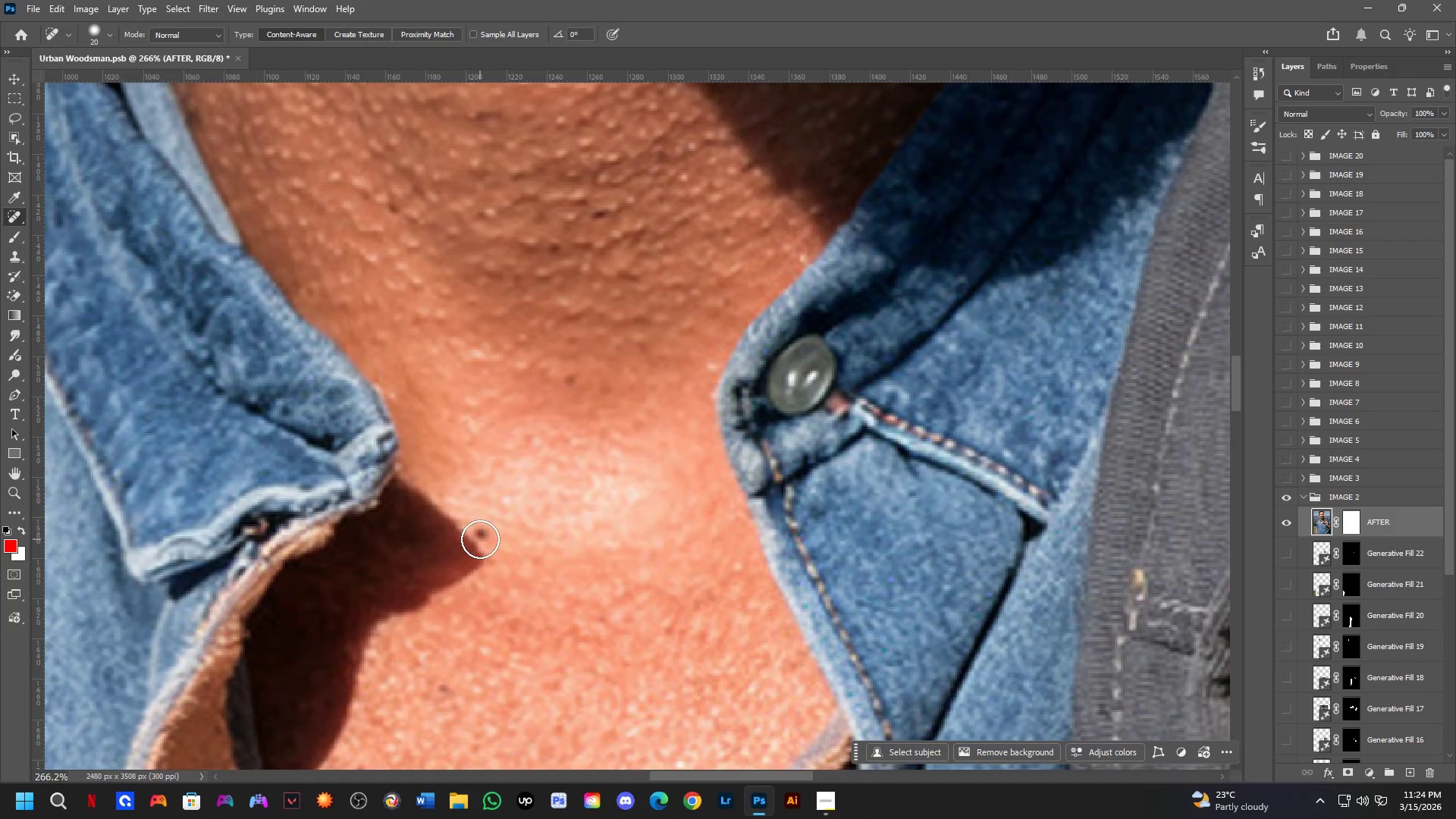 
key(Shift+ShiftLeft)
 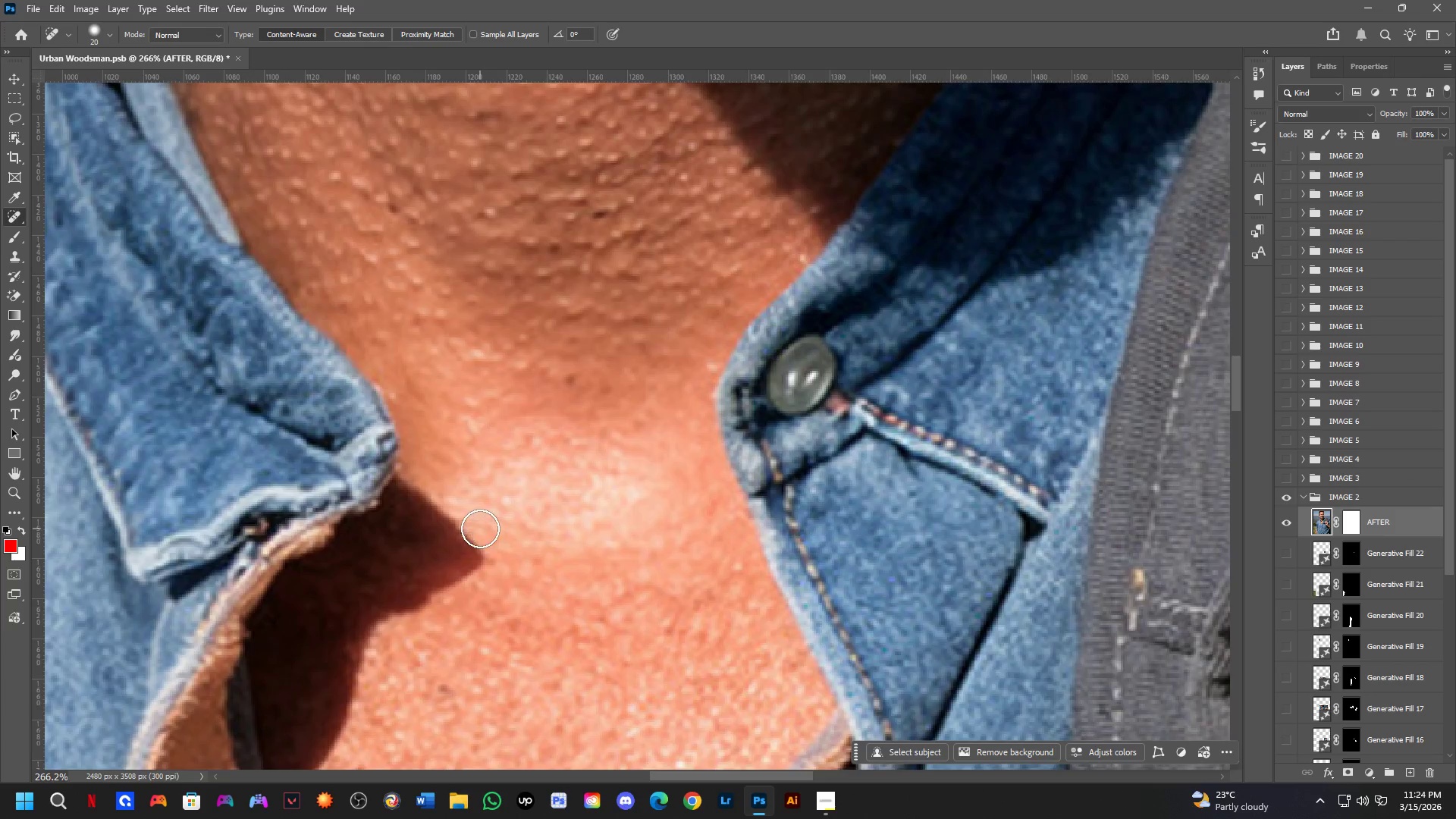 
hold_key(key=Space, duration=0.47)
 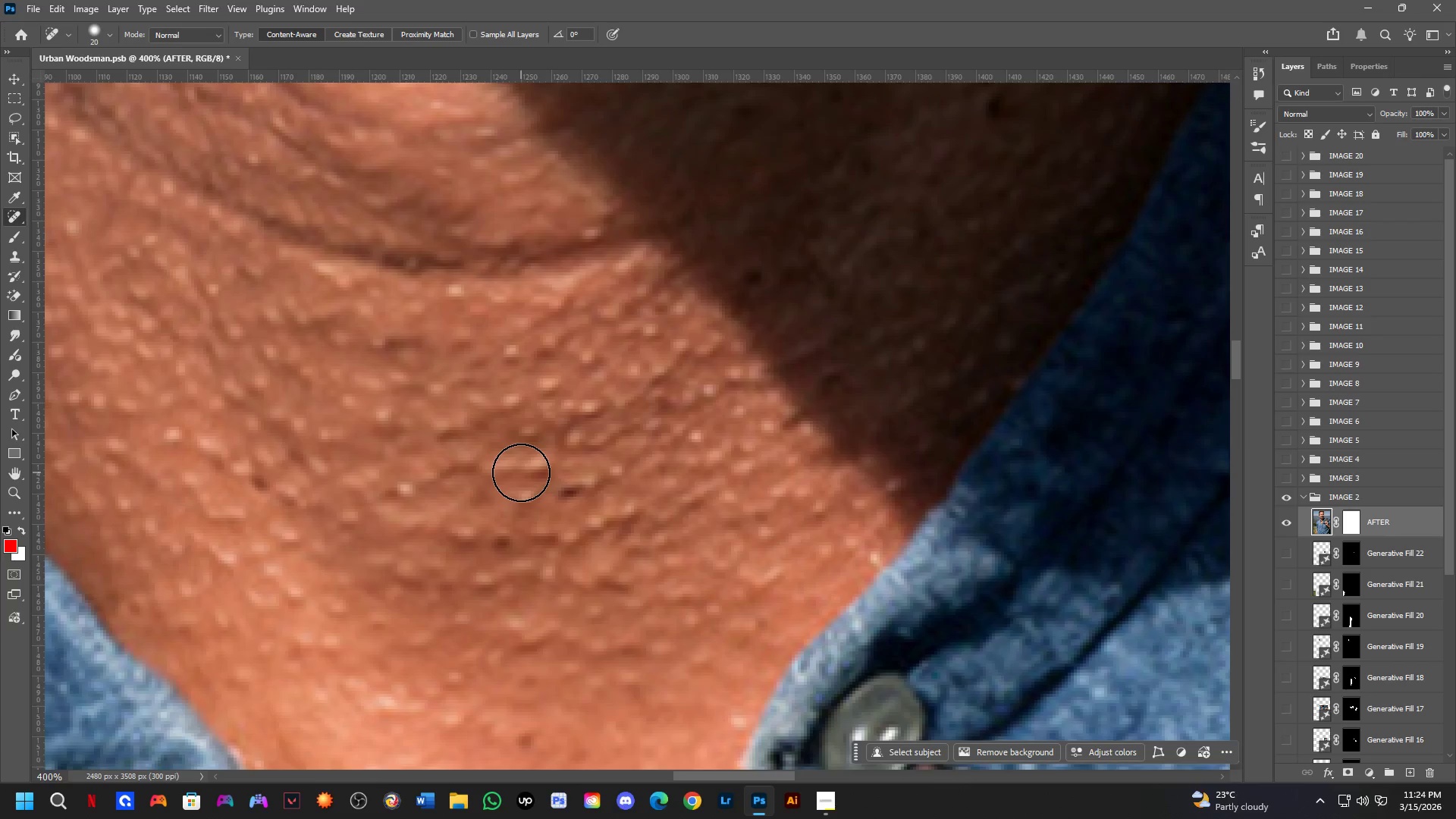 
left_click_drag(start_coordinate=[509, 466], to_coordinate=[515, 516])
 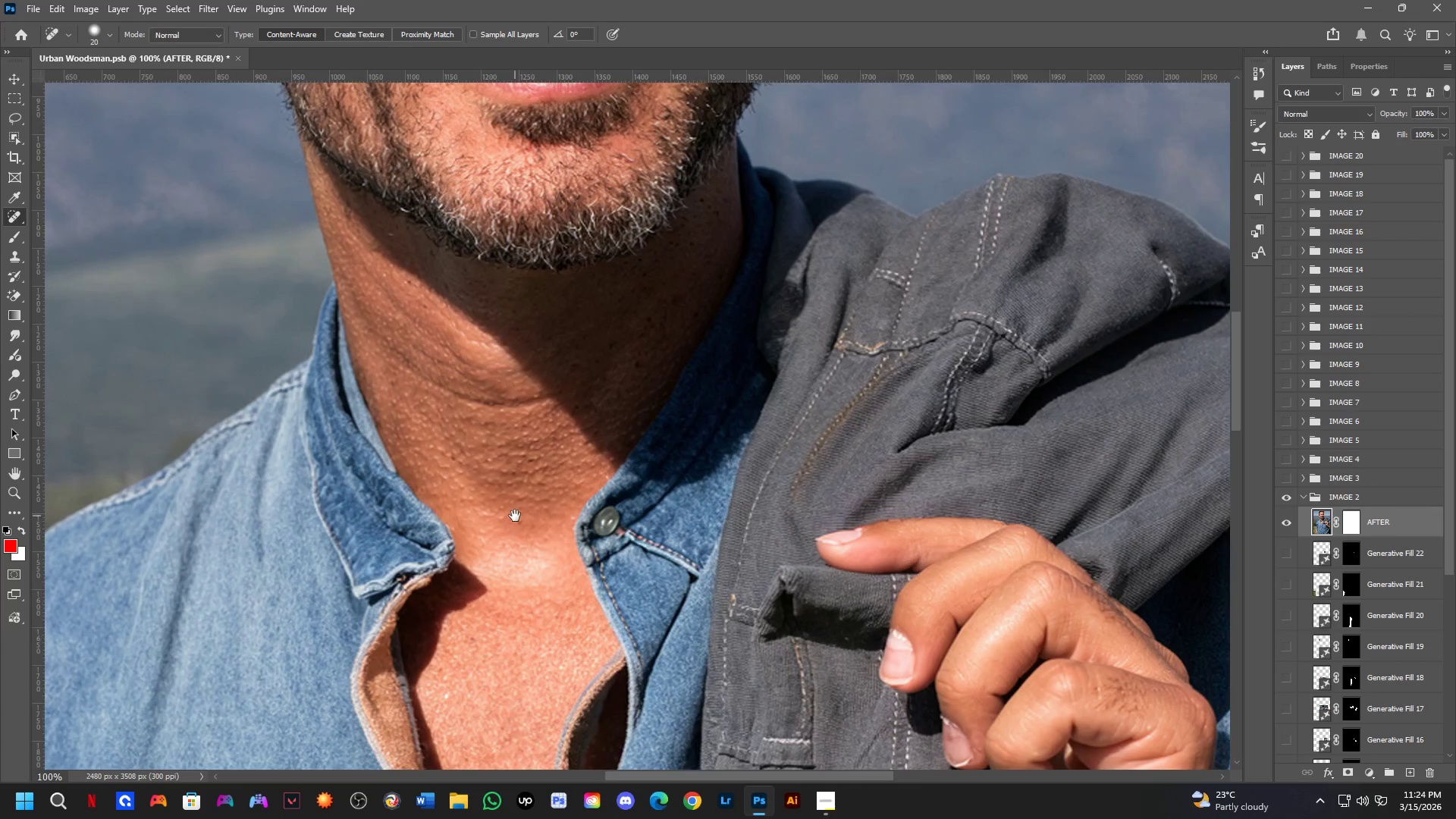 
scroll: coordinate [480, 529], scroll_direction: down, amount: 2.0
 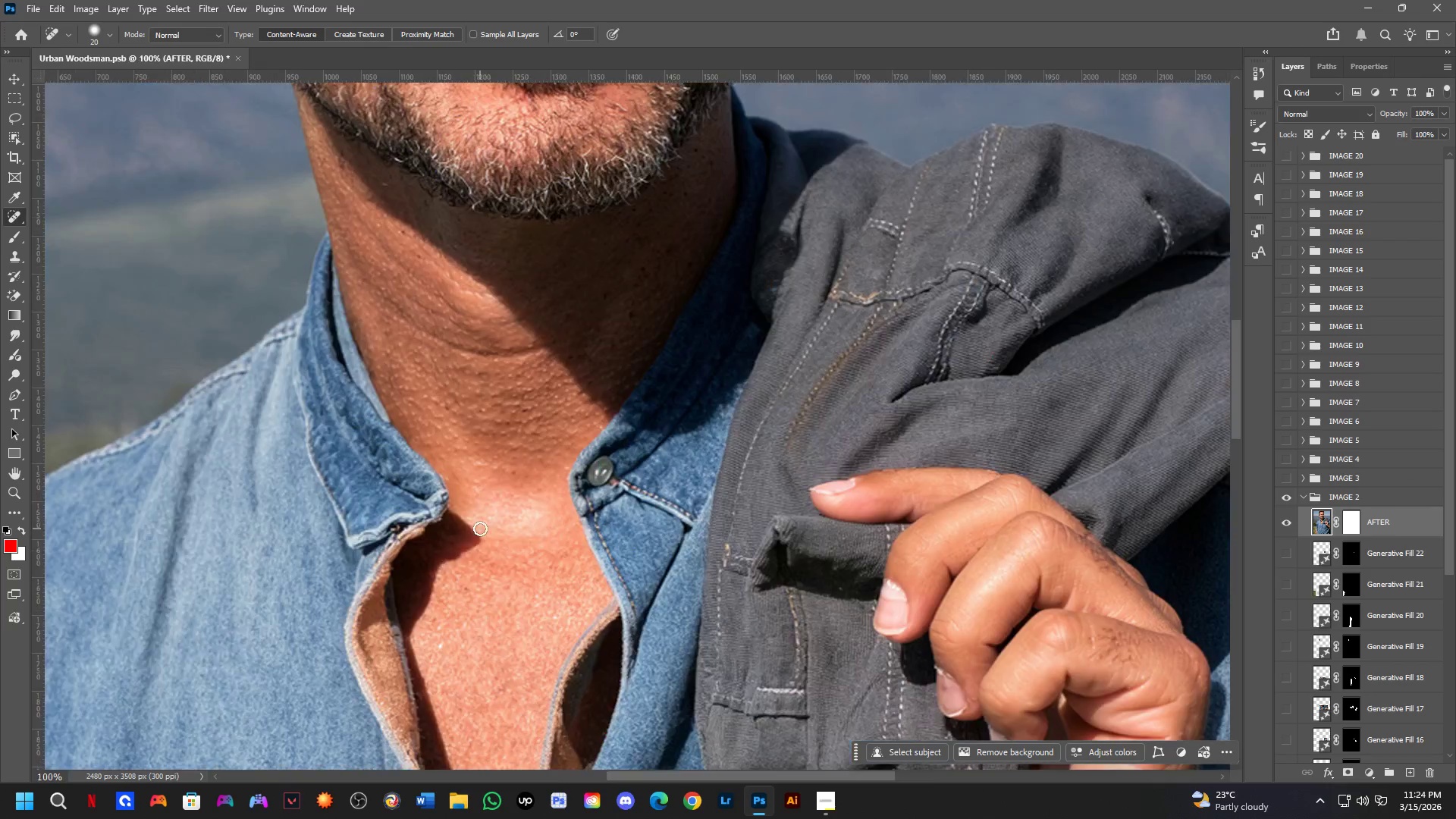 
key(Shift+ShiftLeft)
 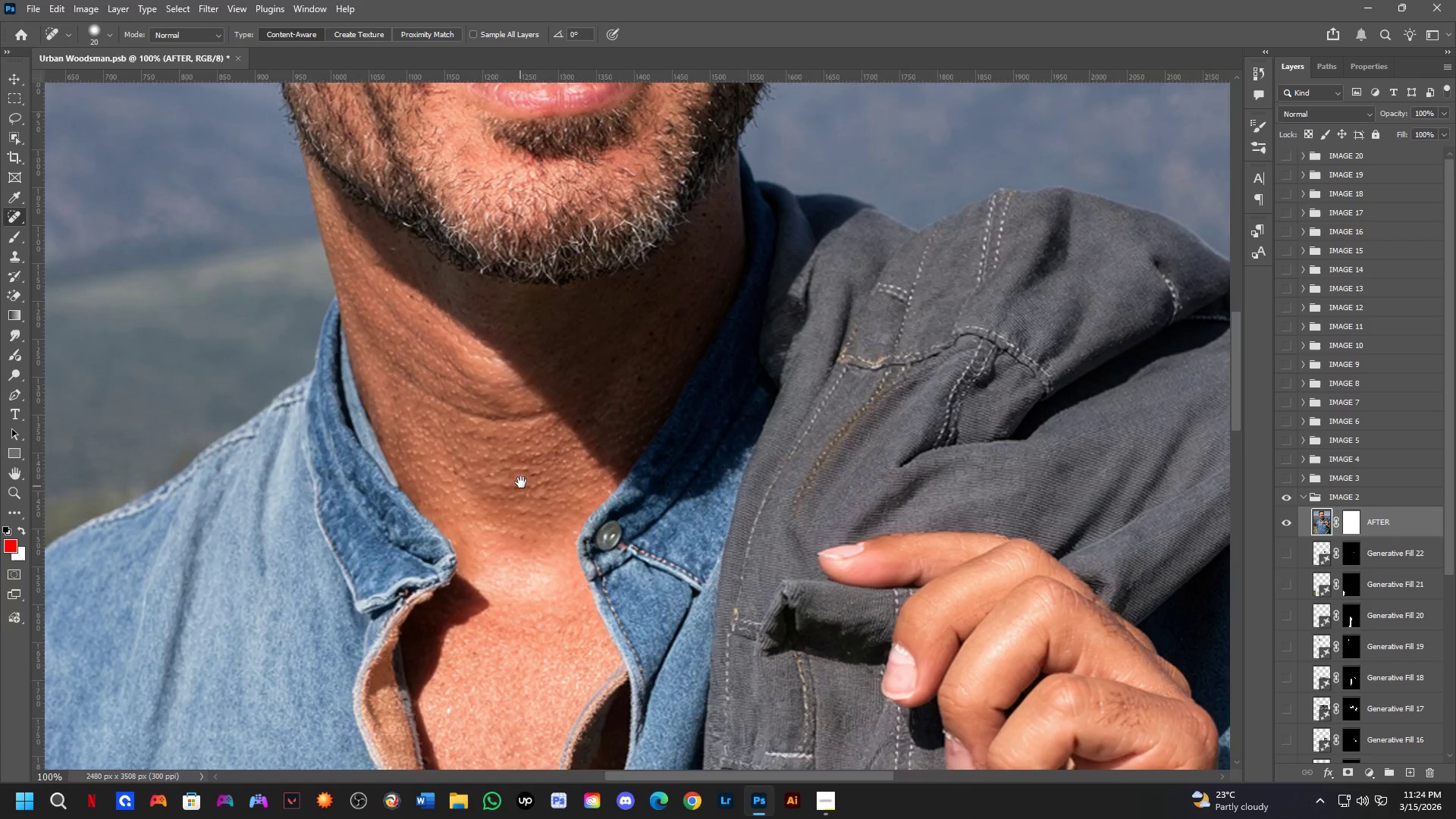 
scroll: coordinate [521, 472], scroll_direction: up, amount: 3.0
 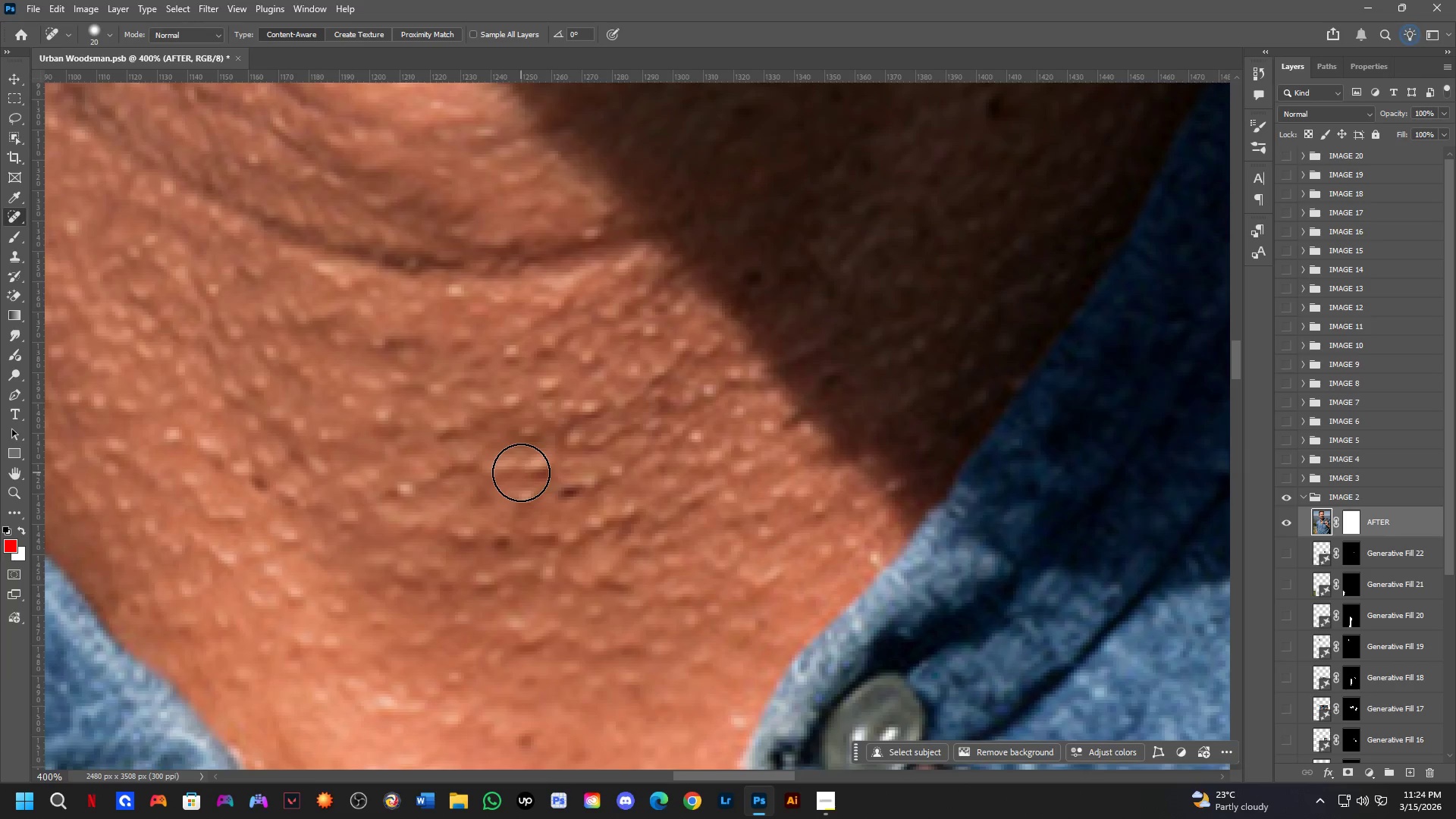 
hold_key(key=Space, duration=0.62)
 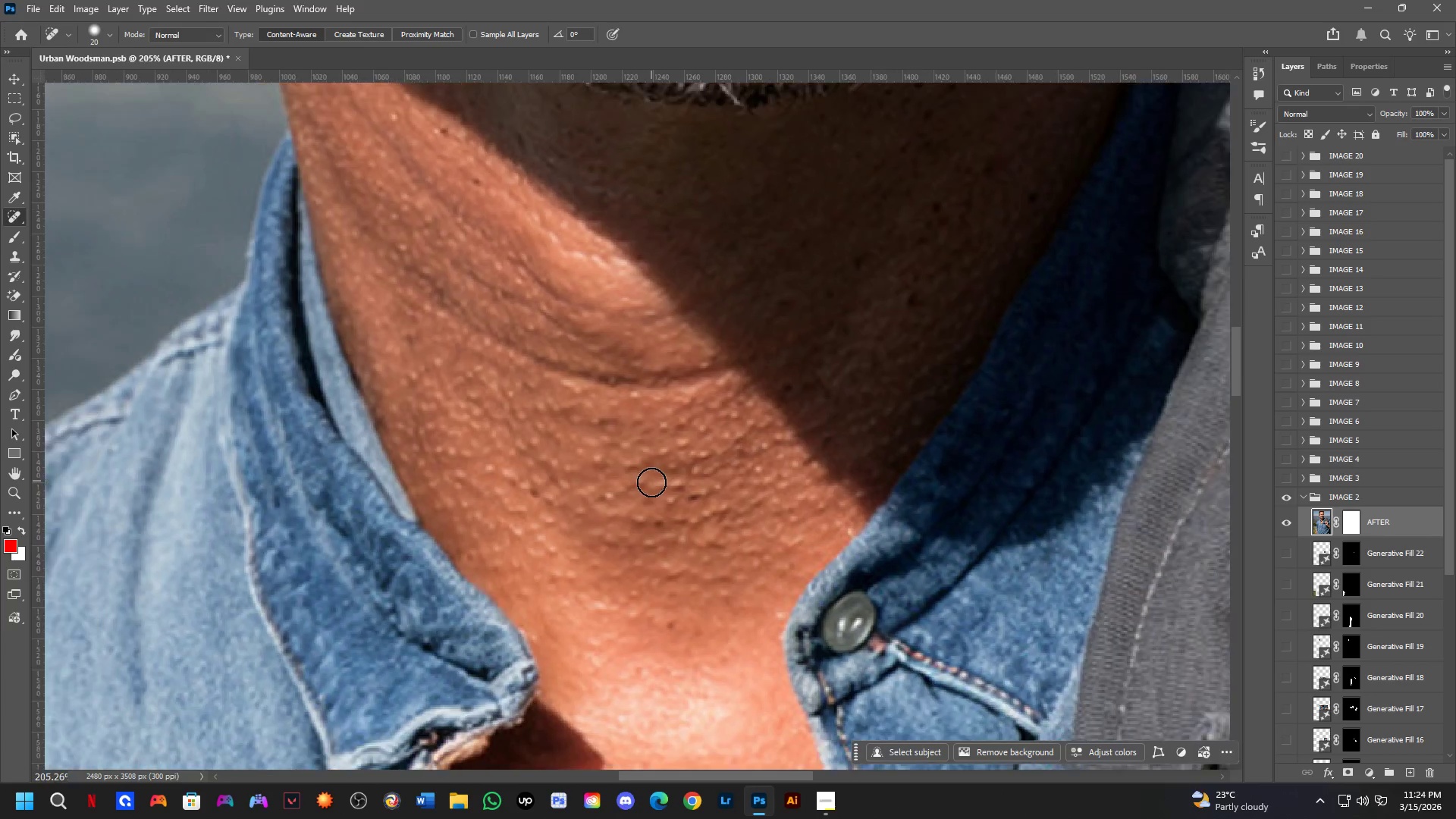 
left_click_drag(start_coordinate=[508, 488], to_coordinate=[665, 504])
 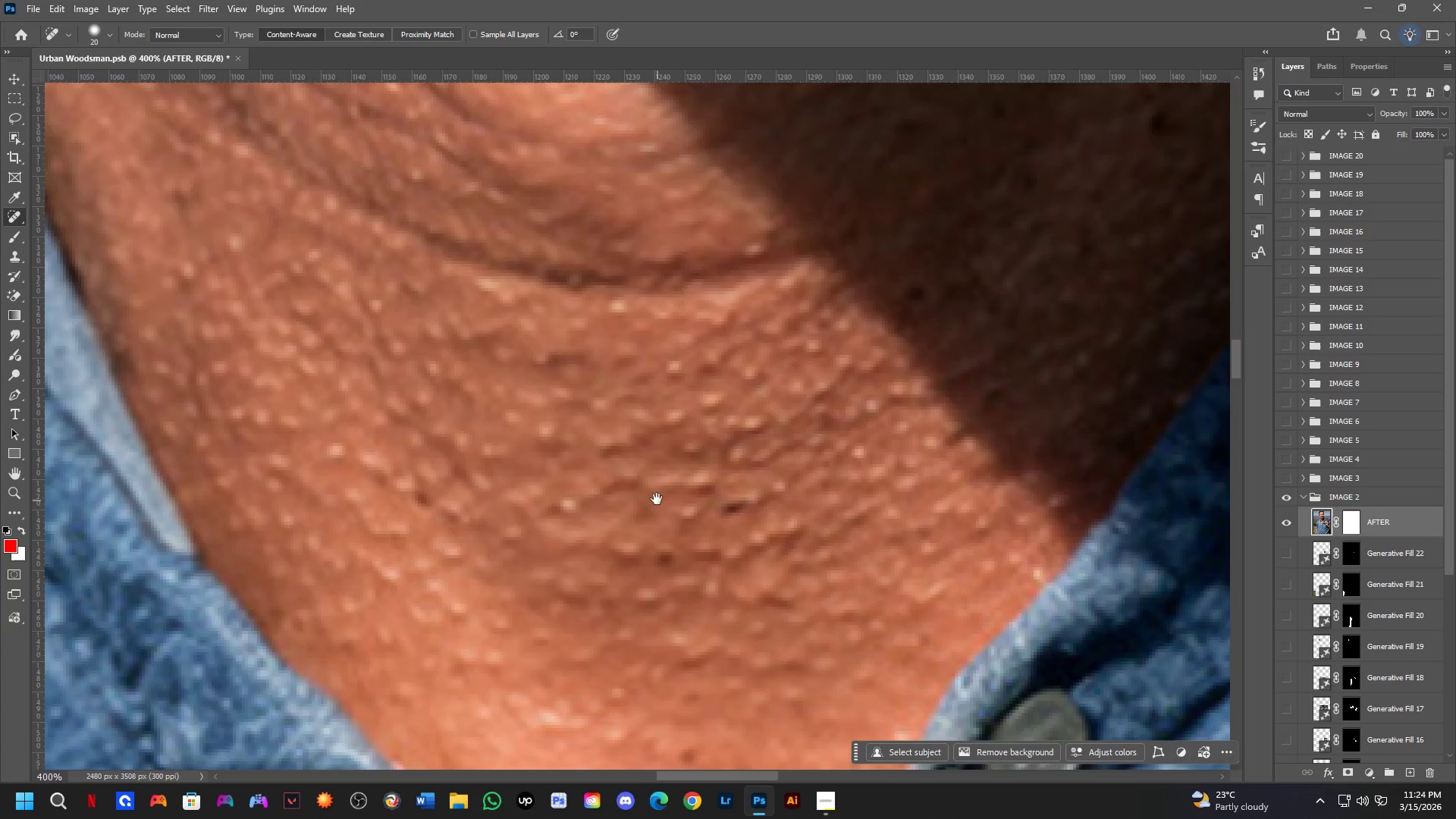 
hold_key(key=Space, duration=0.59)
 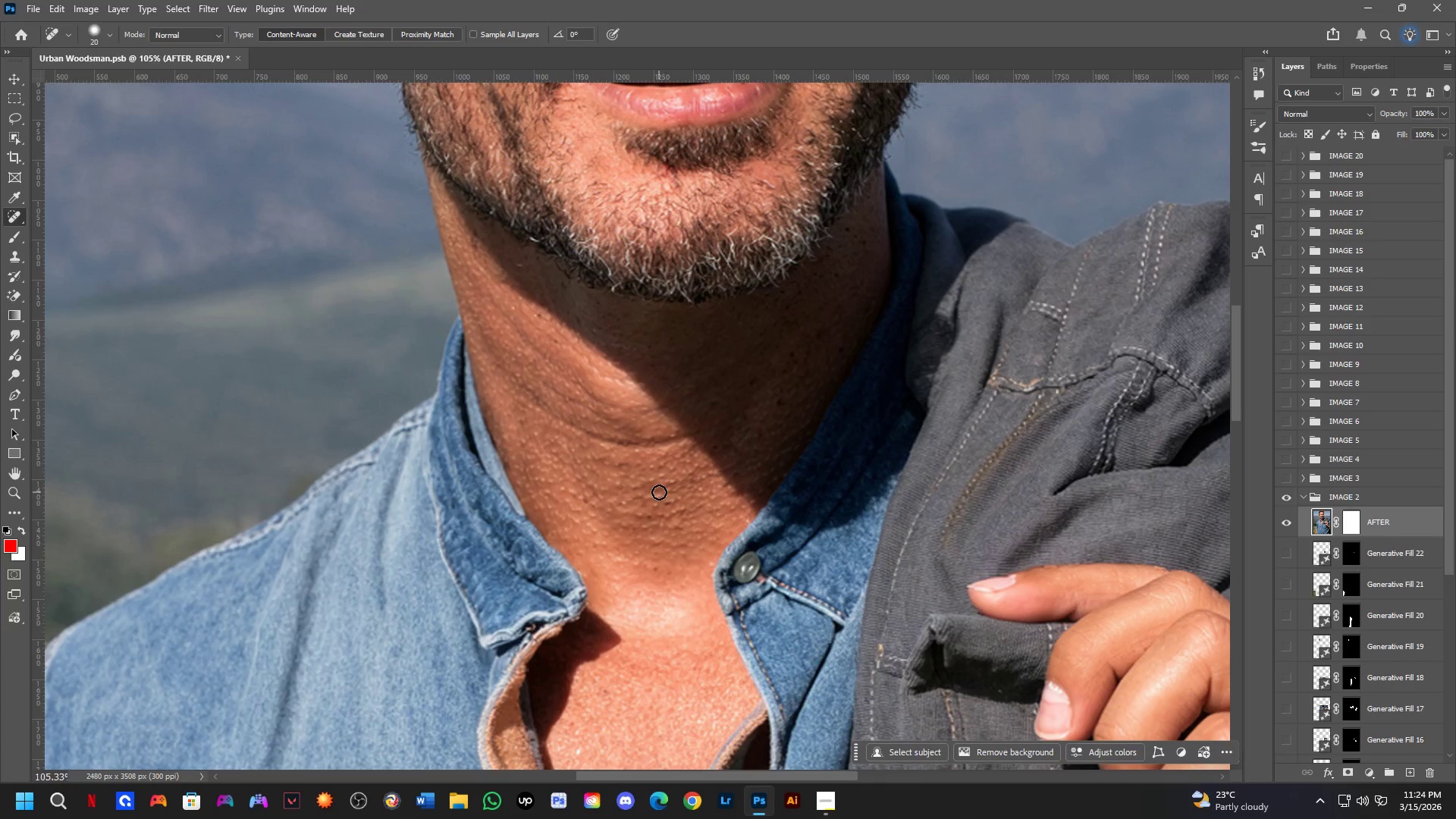 
left_click_drag(start_coordinate=[699, 463], to_coordinate=[691, 479])
 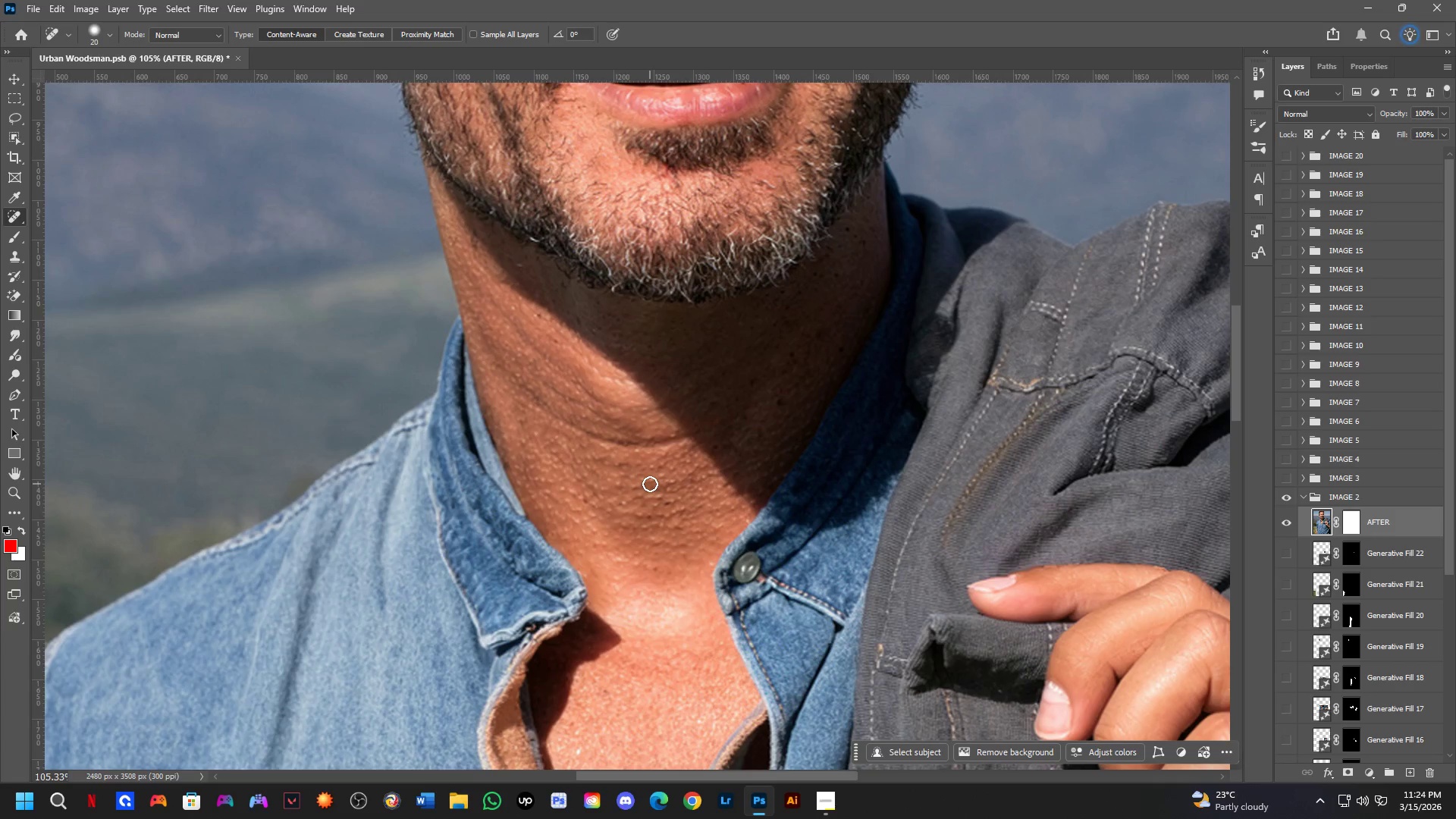 
scroll: coordinate [652, 466], scroll_direction: down, amount: 14.0
 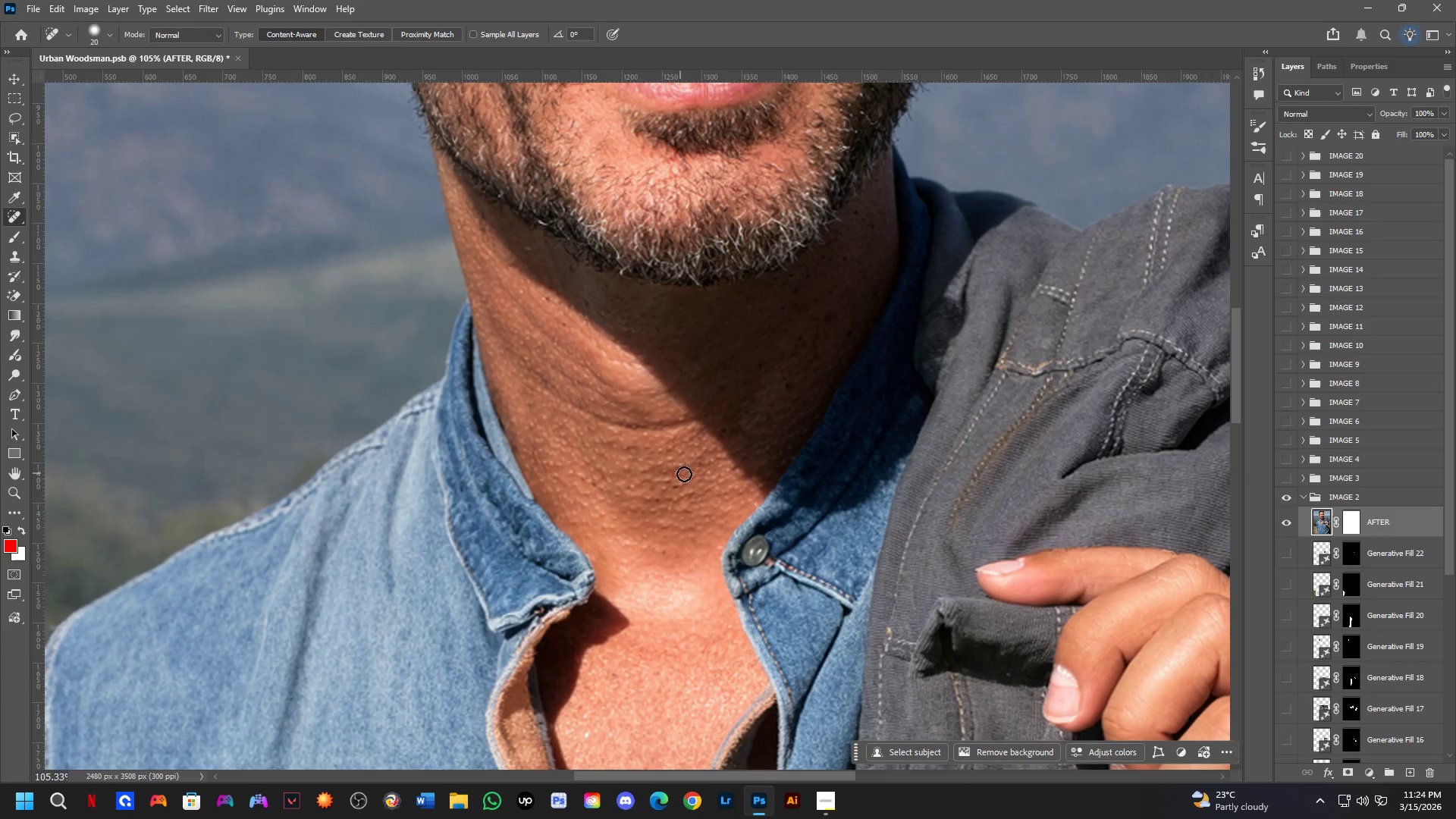 
key(Shift+ShiftLeft)
 